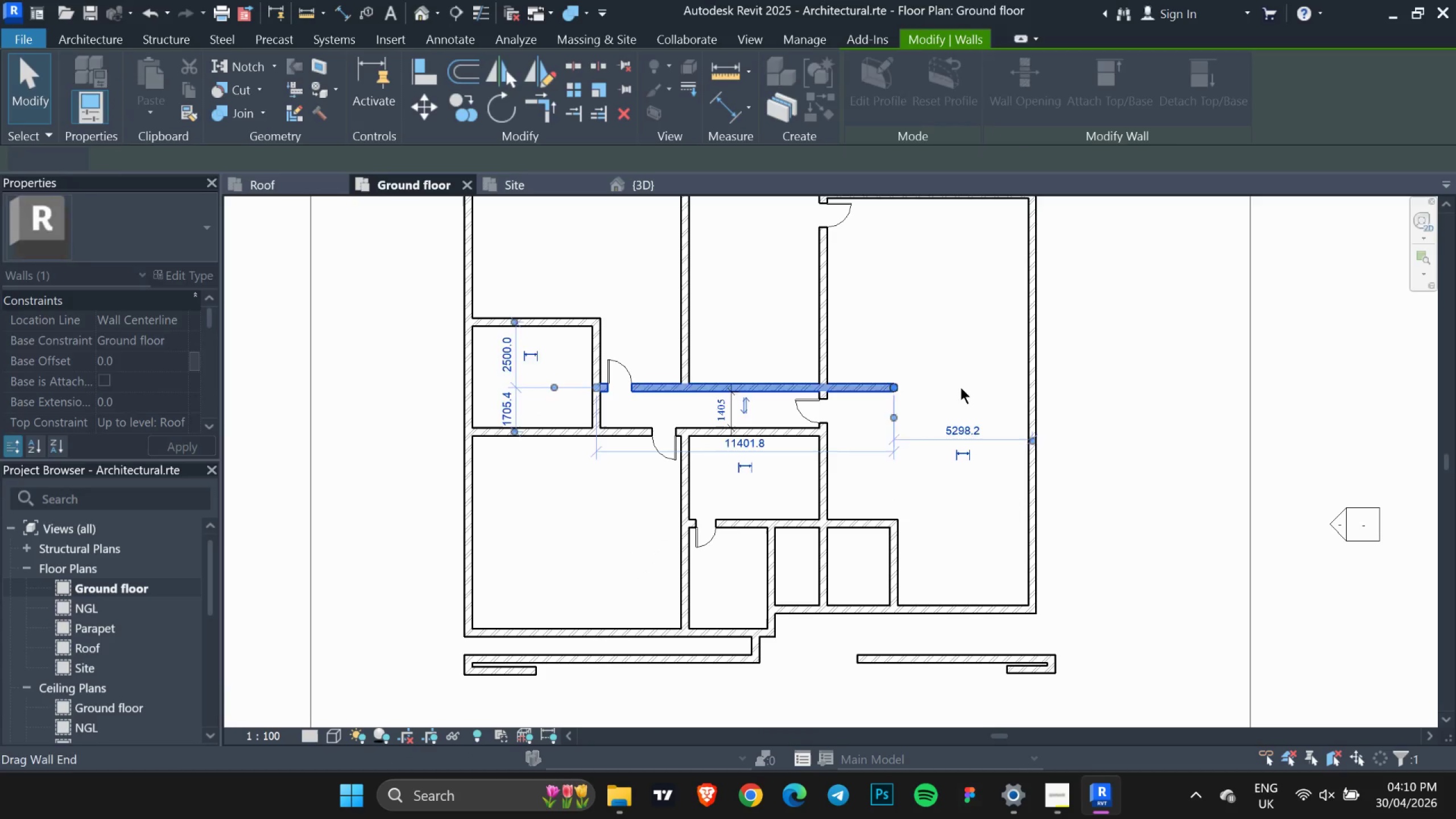 
key(Escape)
 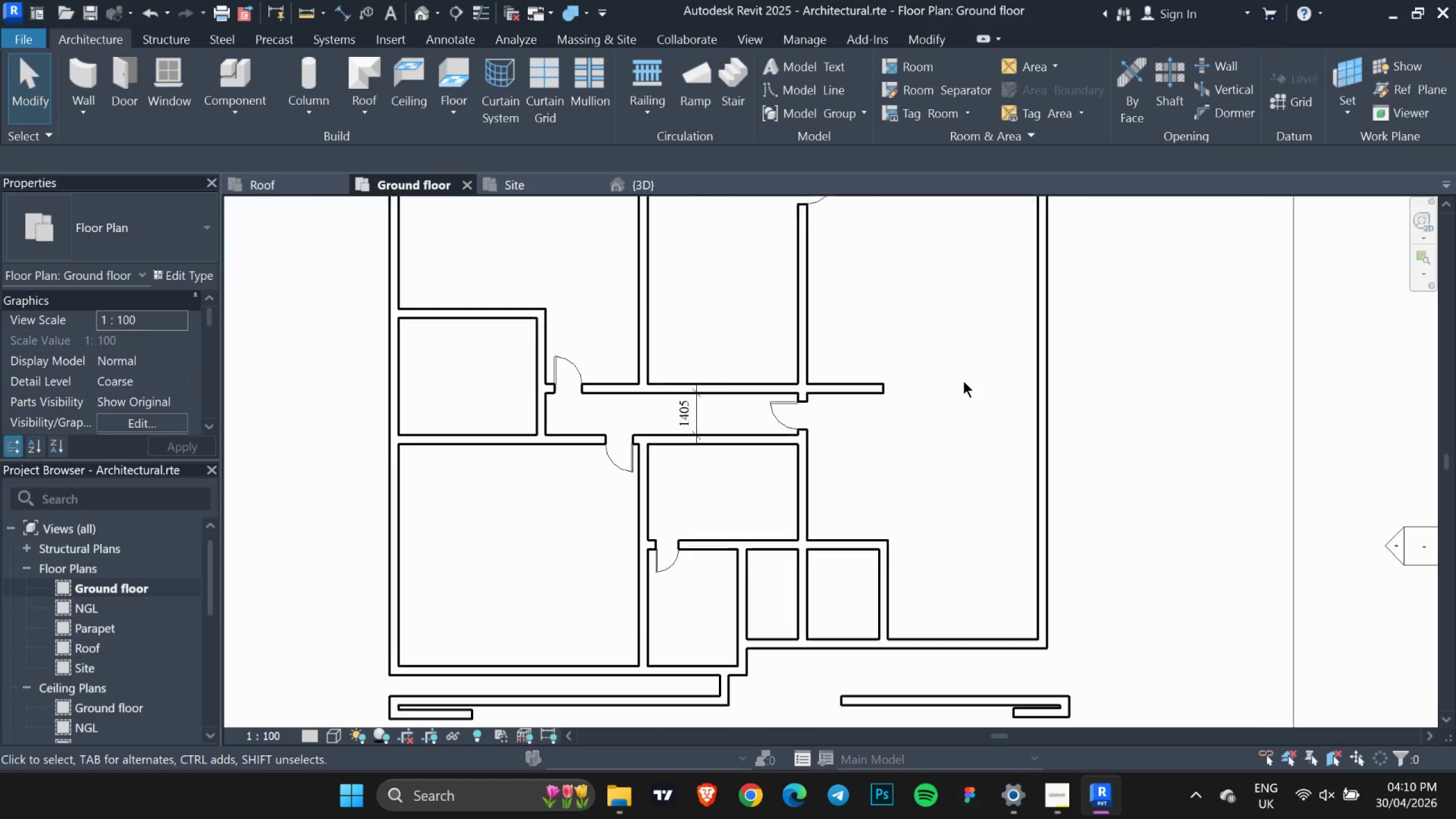 
left_click([963, 383])
 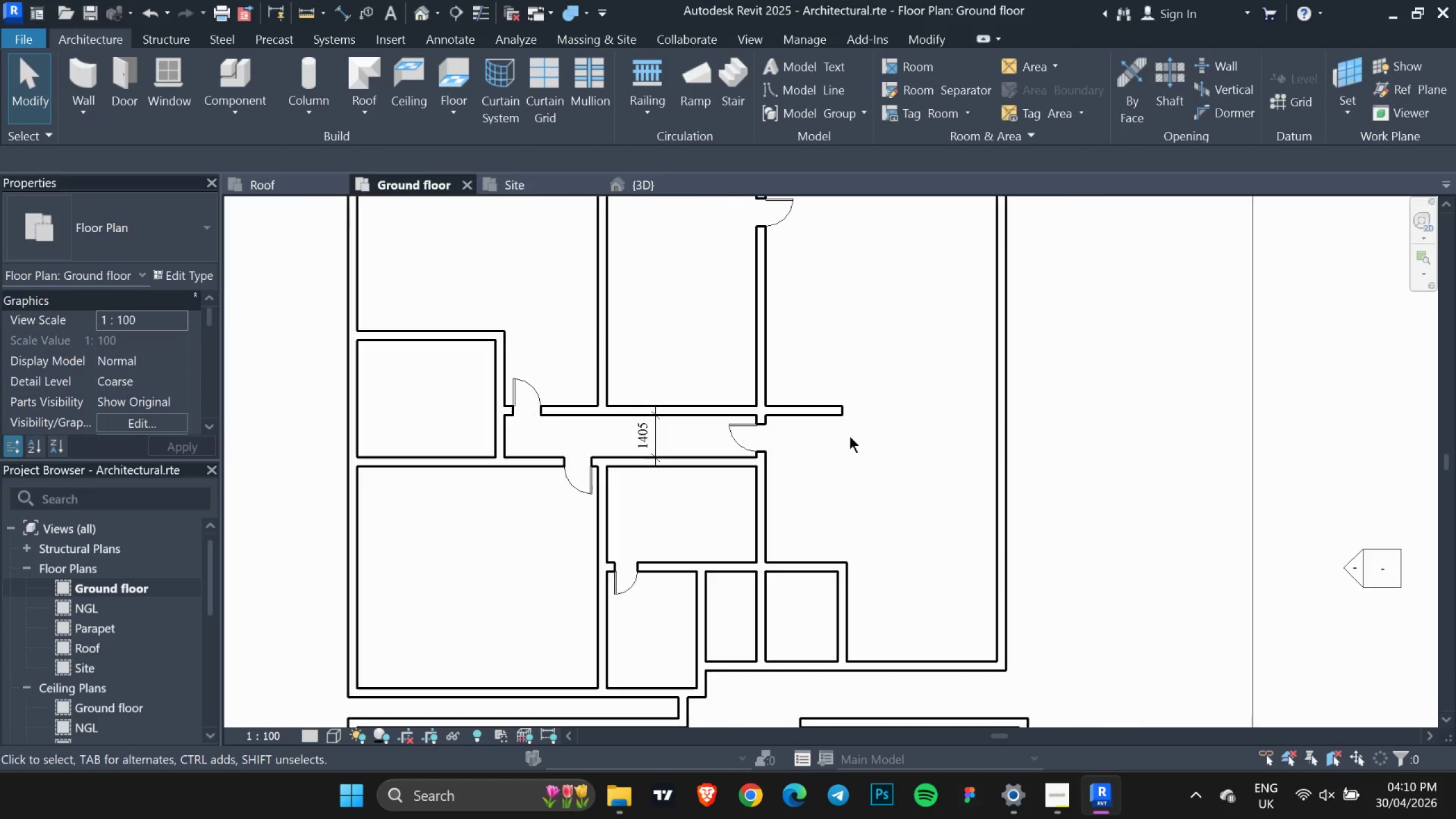 
scroll: coordinate [963, 381], scroll_direction: up, amount: 4.0
 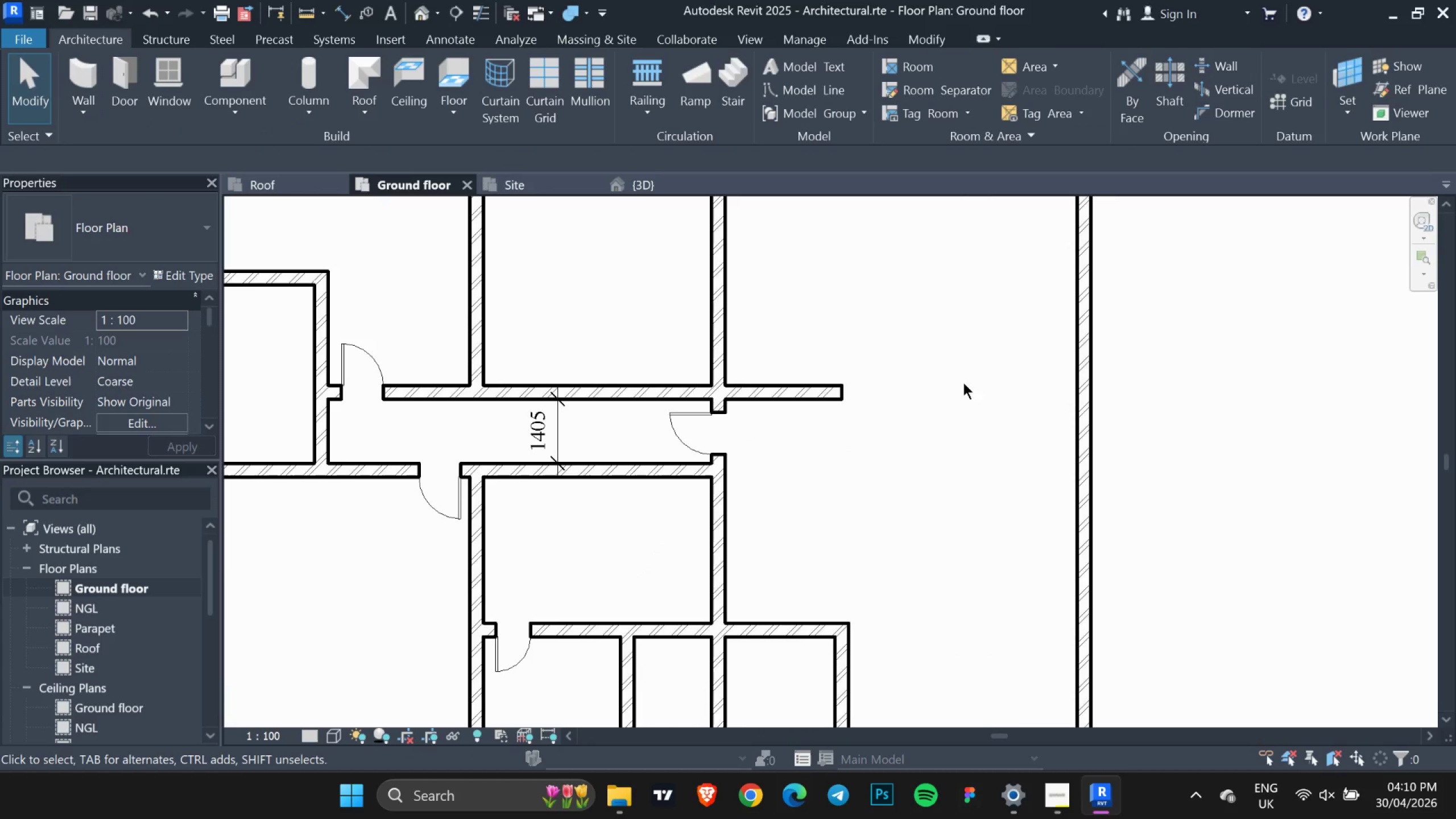 
scroll: coordinate [845, 446], scroll_direction: down, amount: 3.0
 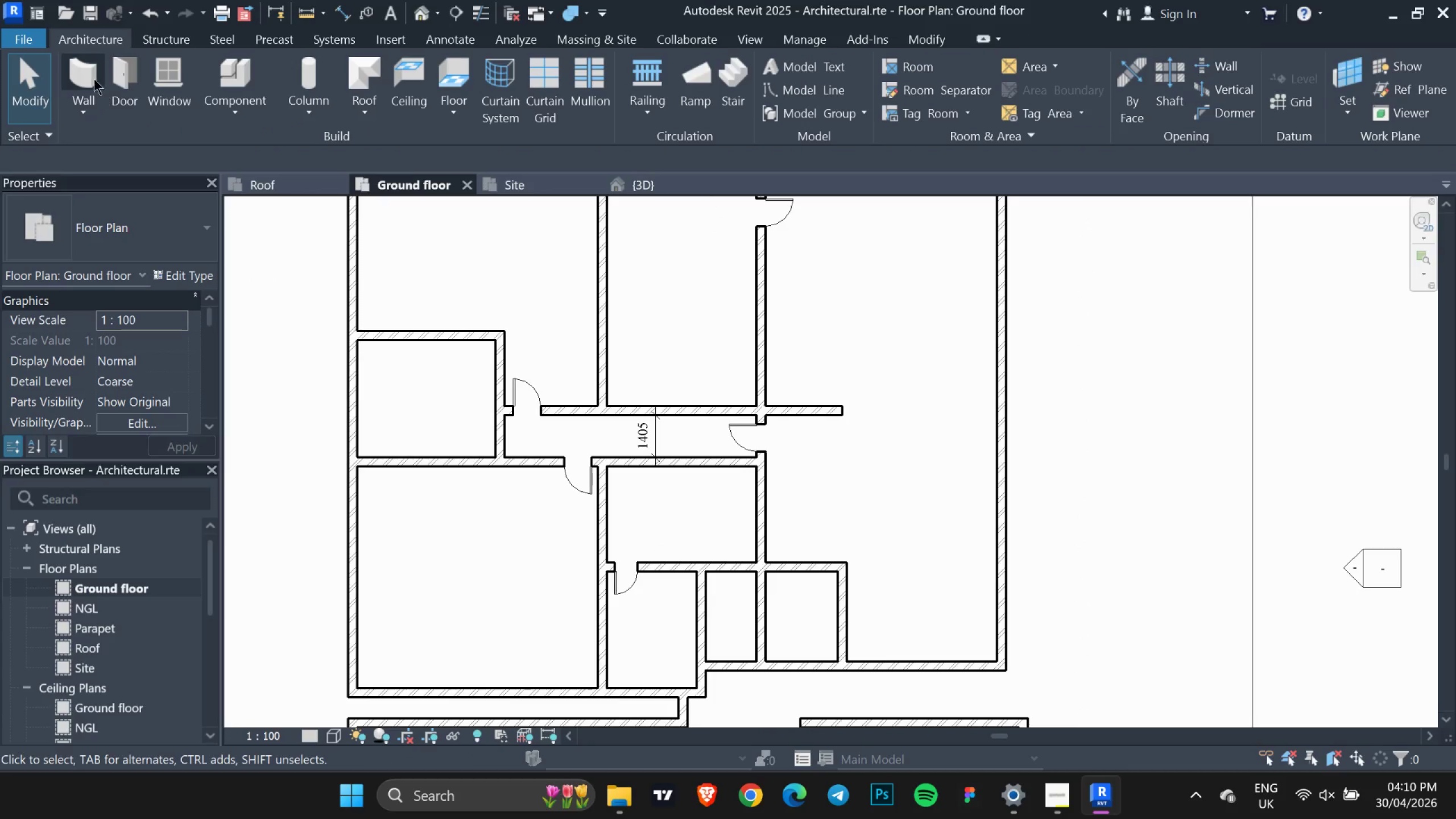 
left_click([91, 75])
 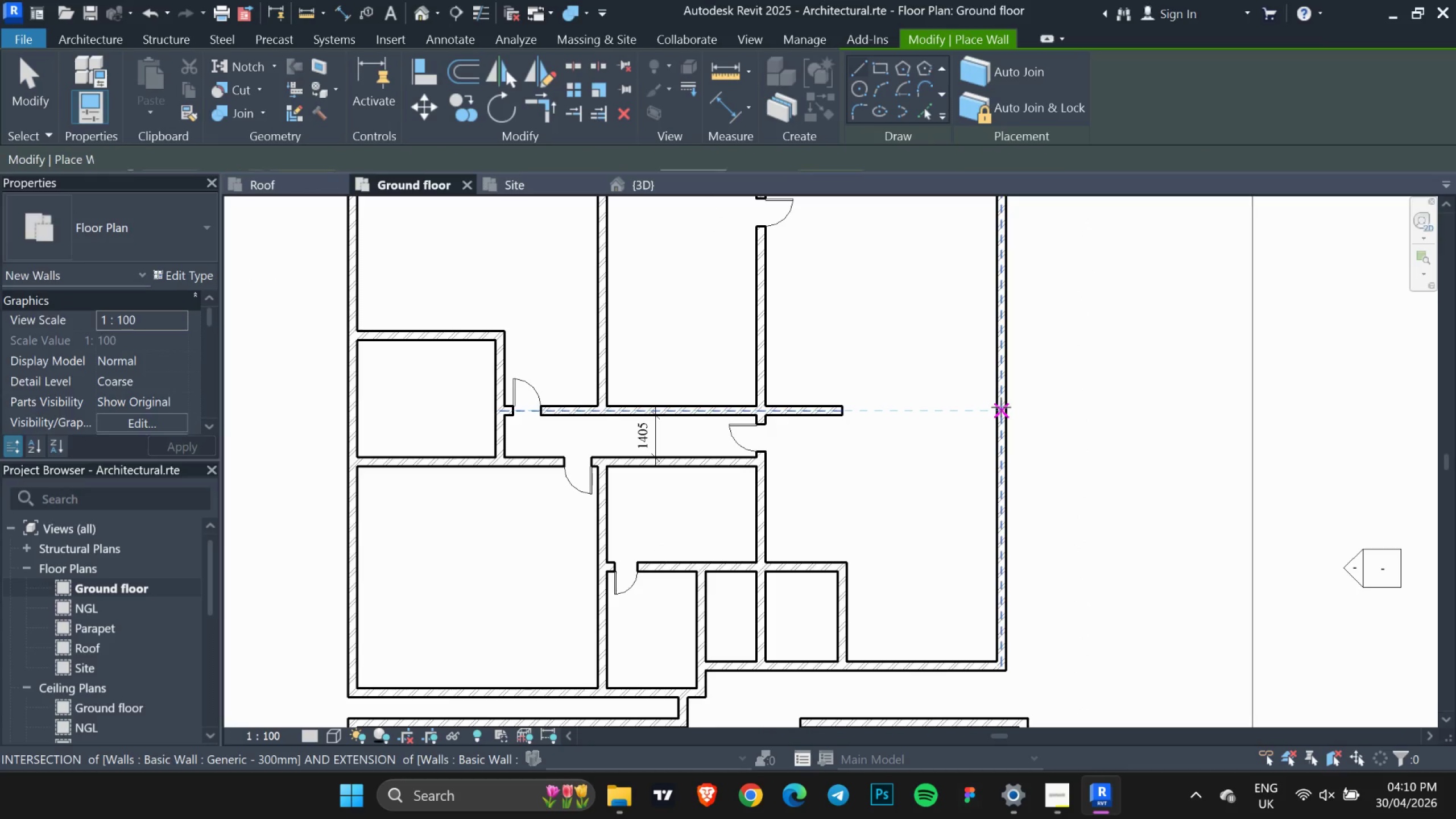 
left_click([1001, 407])
 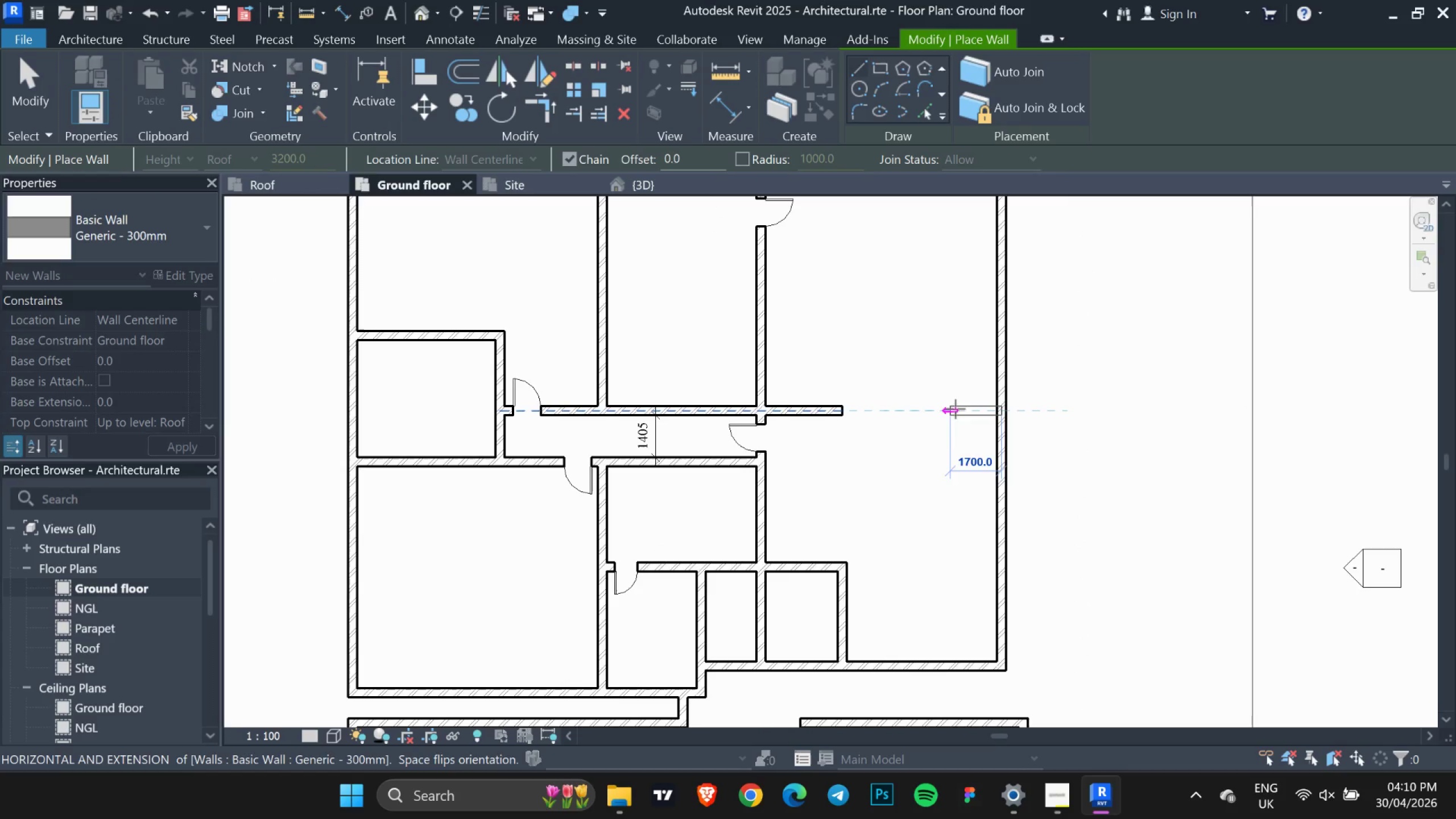 
left_click([964, 409])
 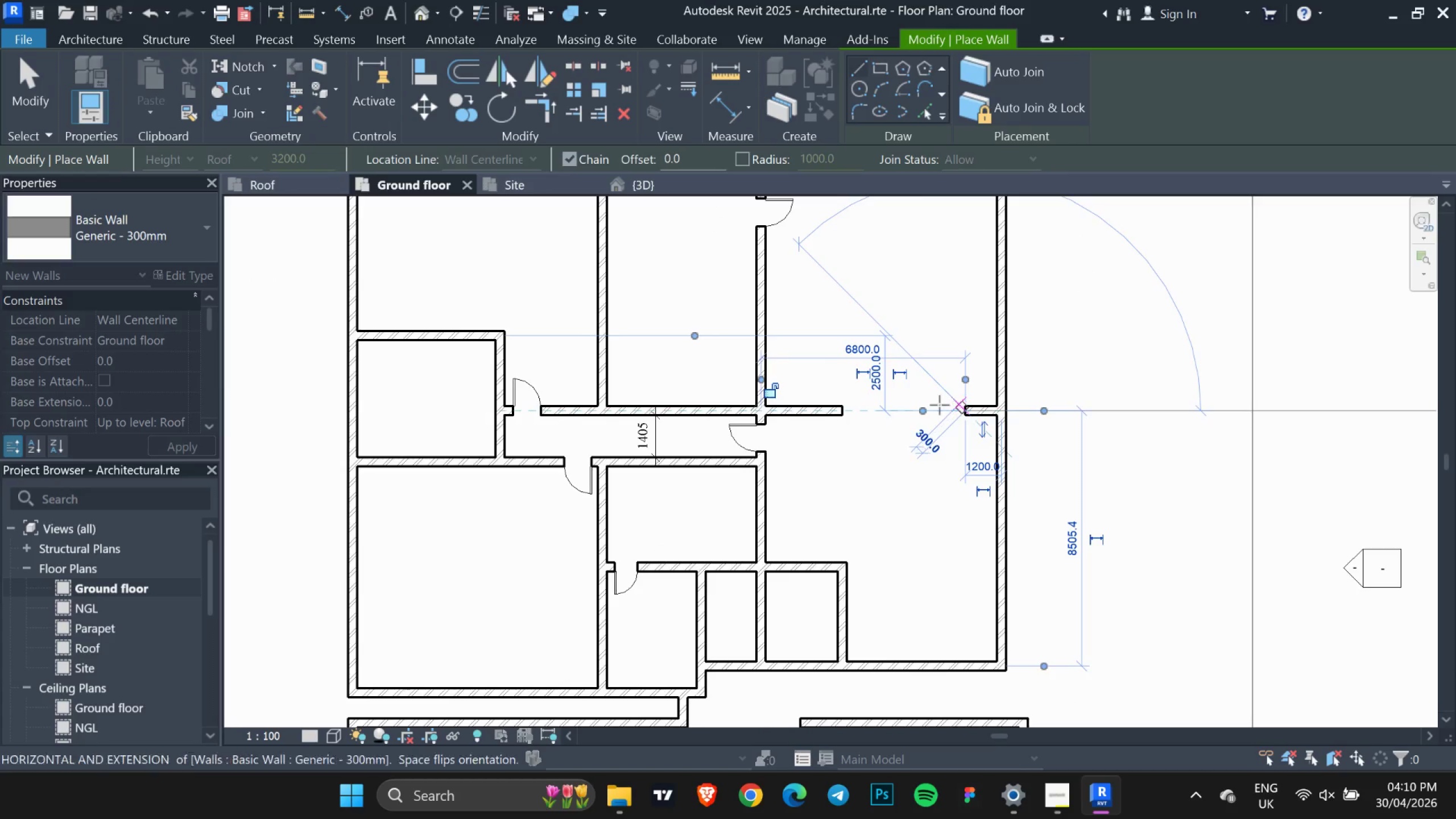 
key(Escape)
 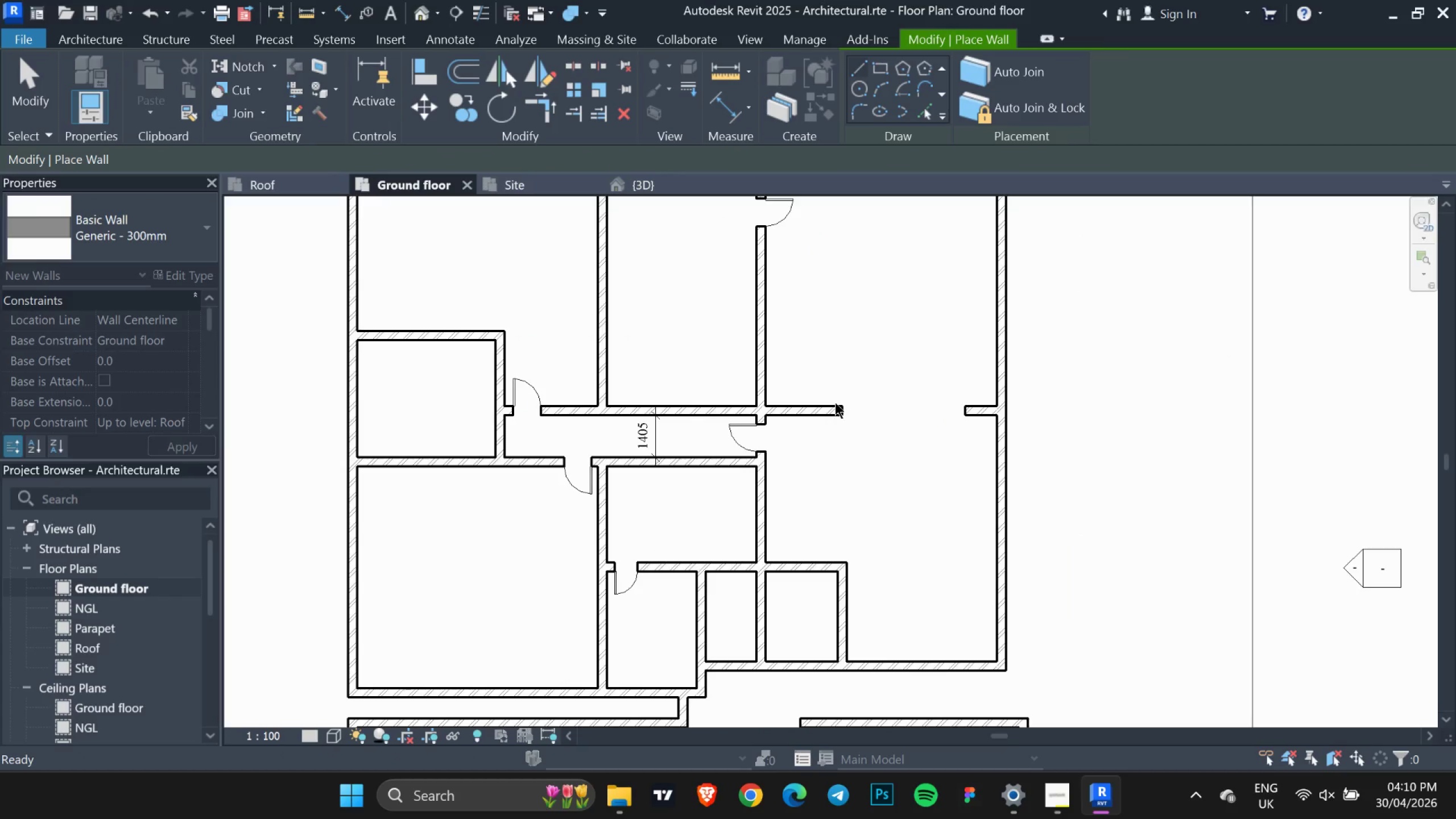 
key(Escape)
 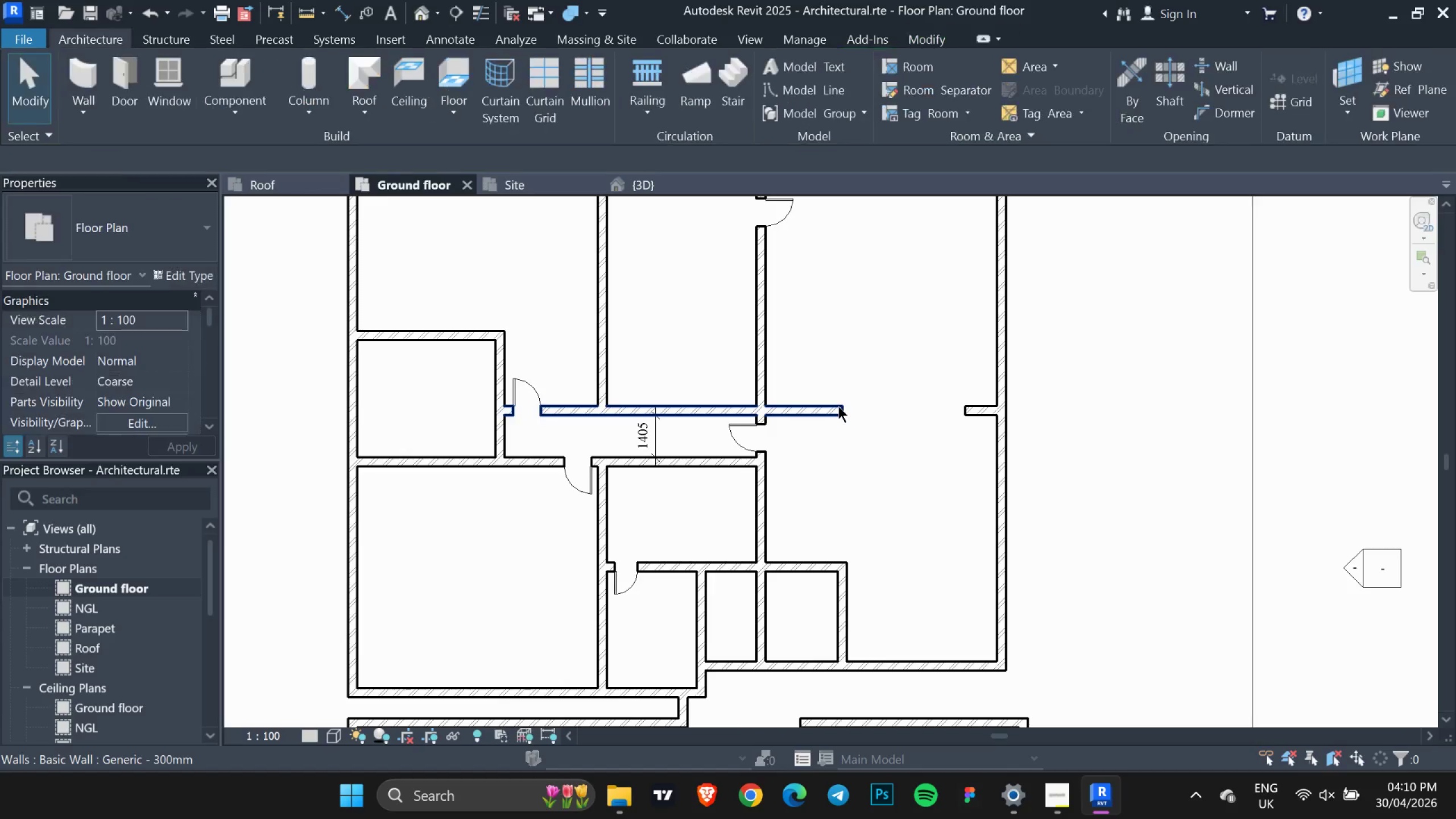 
key(Escape)
 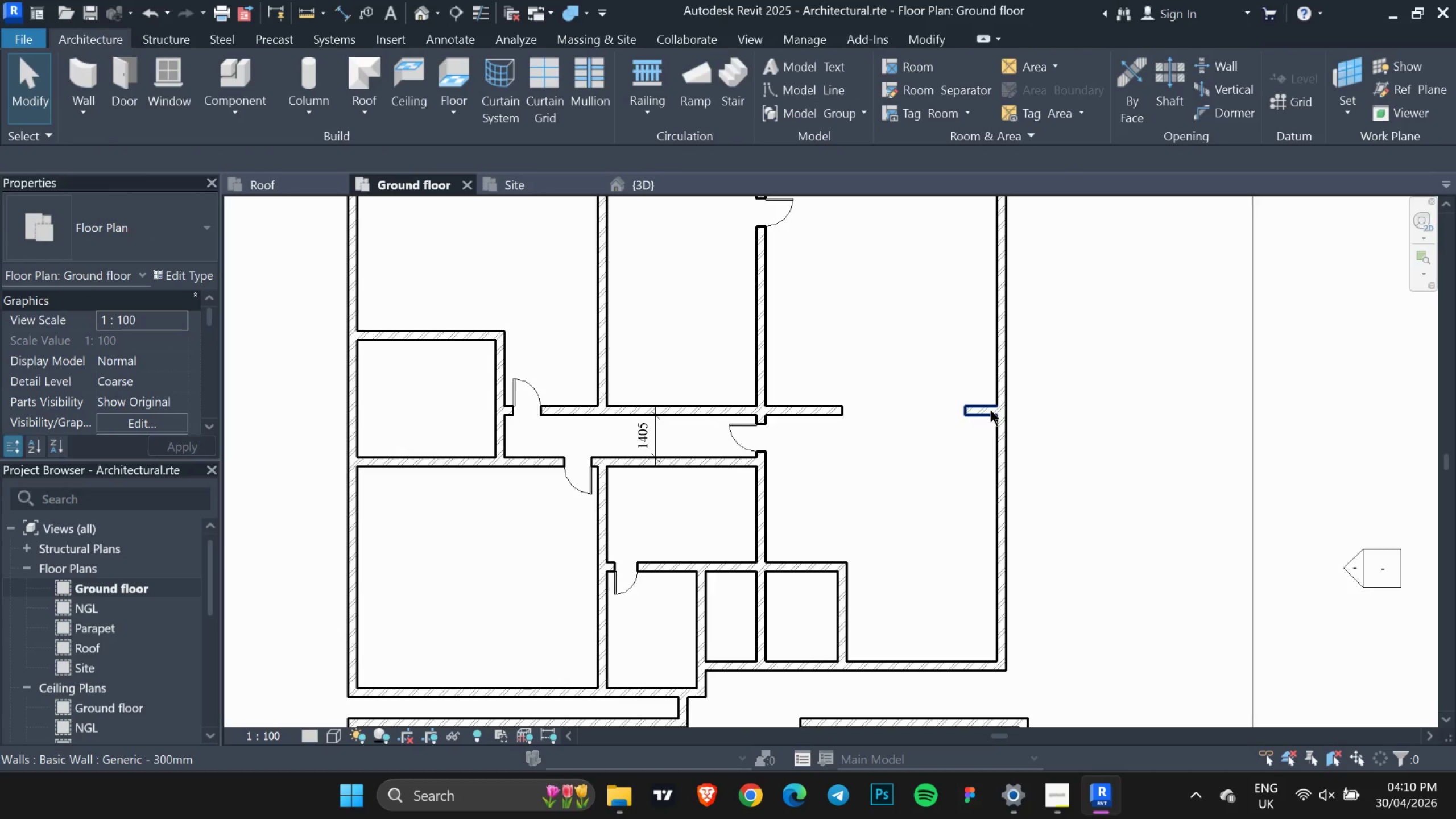 
left_click([988, 410])
 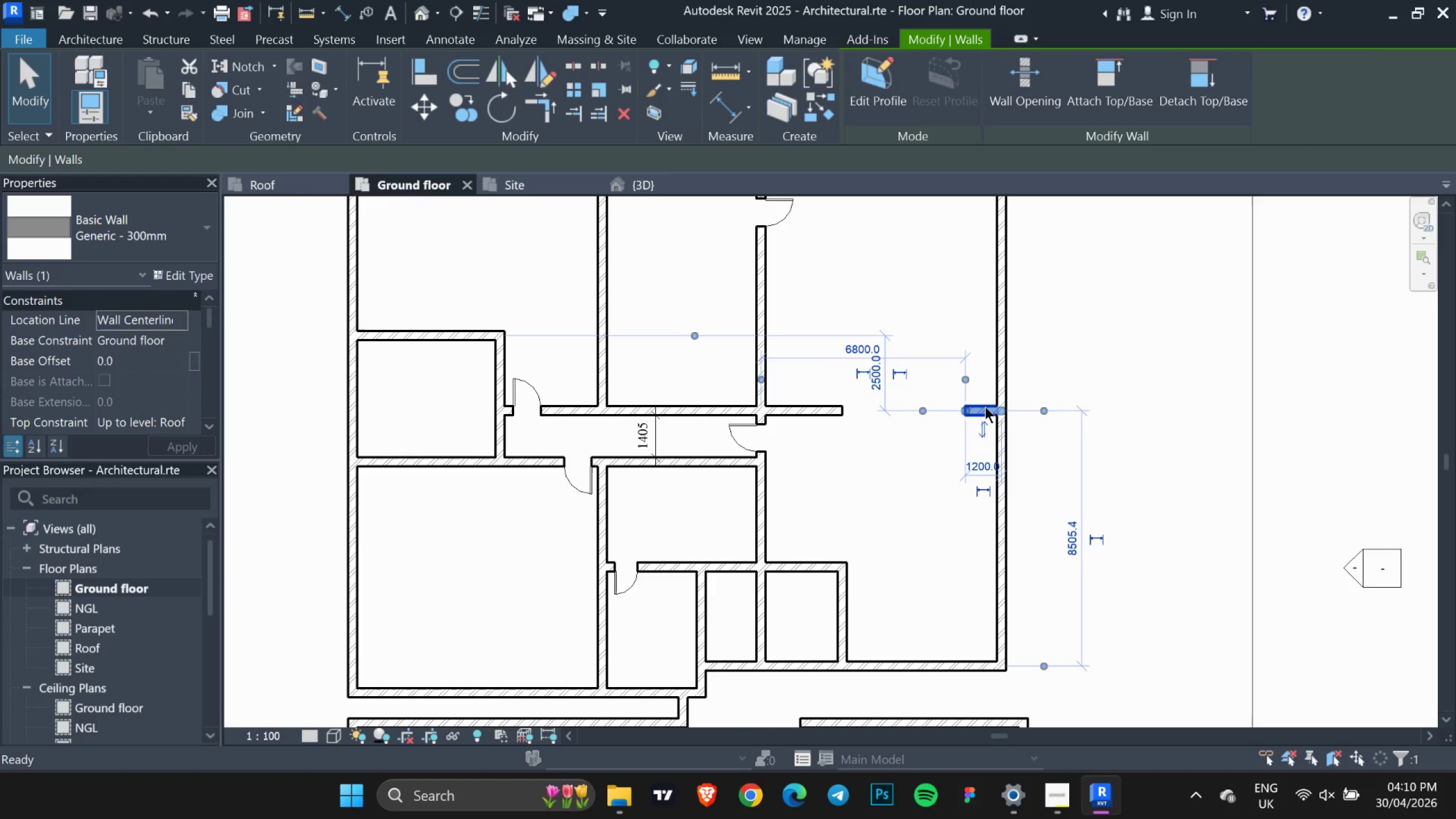 
key(Delete)
 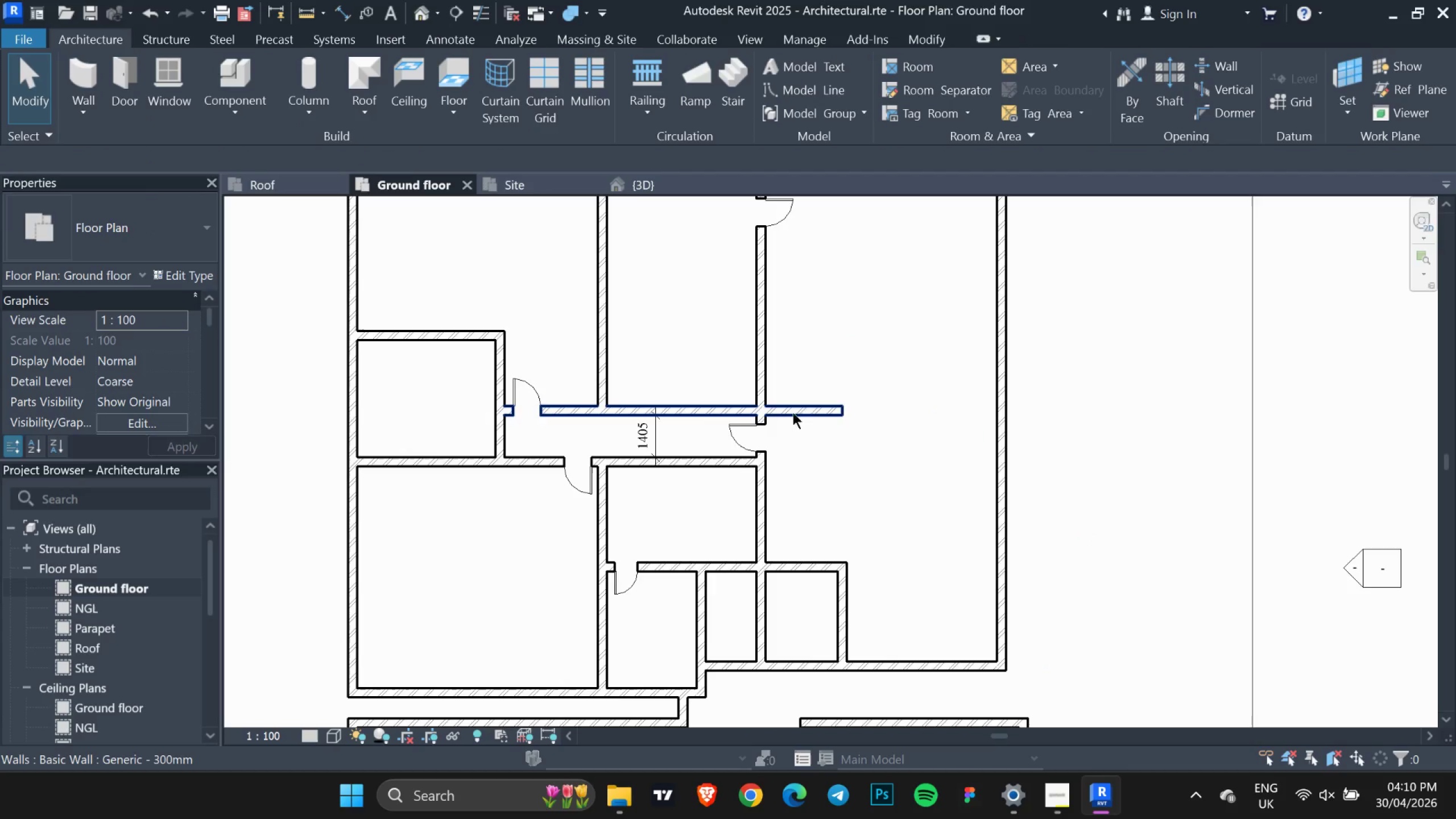 
left_click([805, 408])
 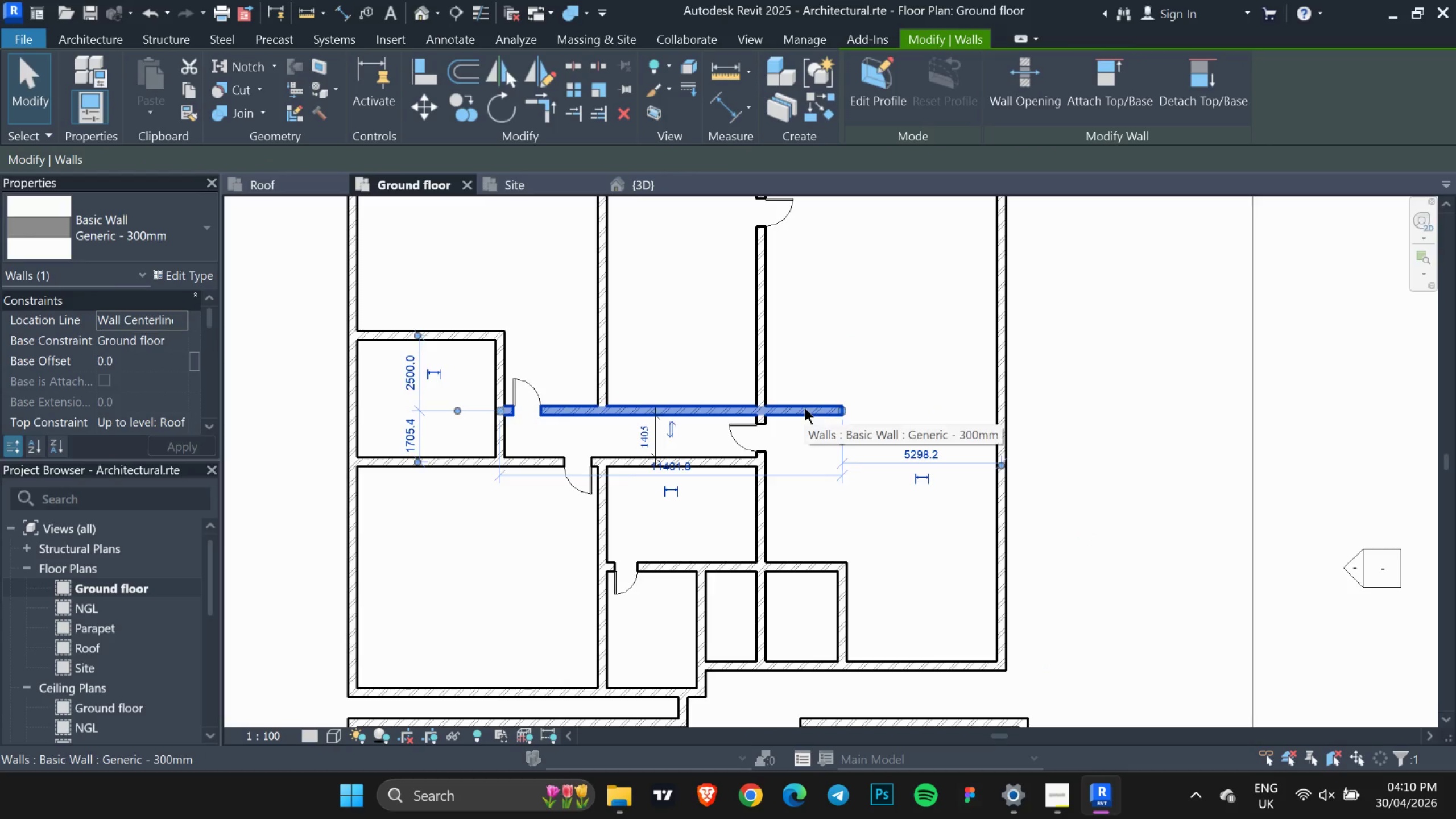 
key(Delete)
 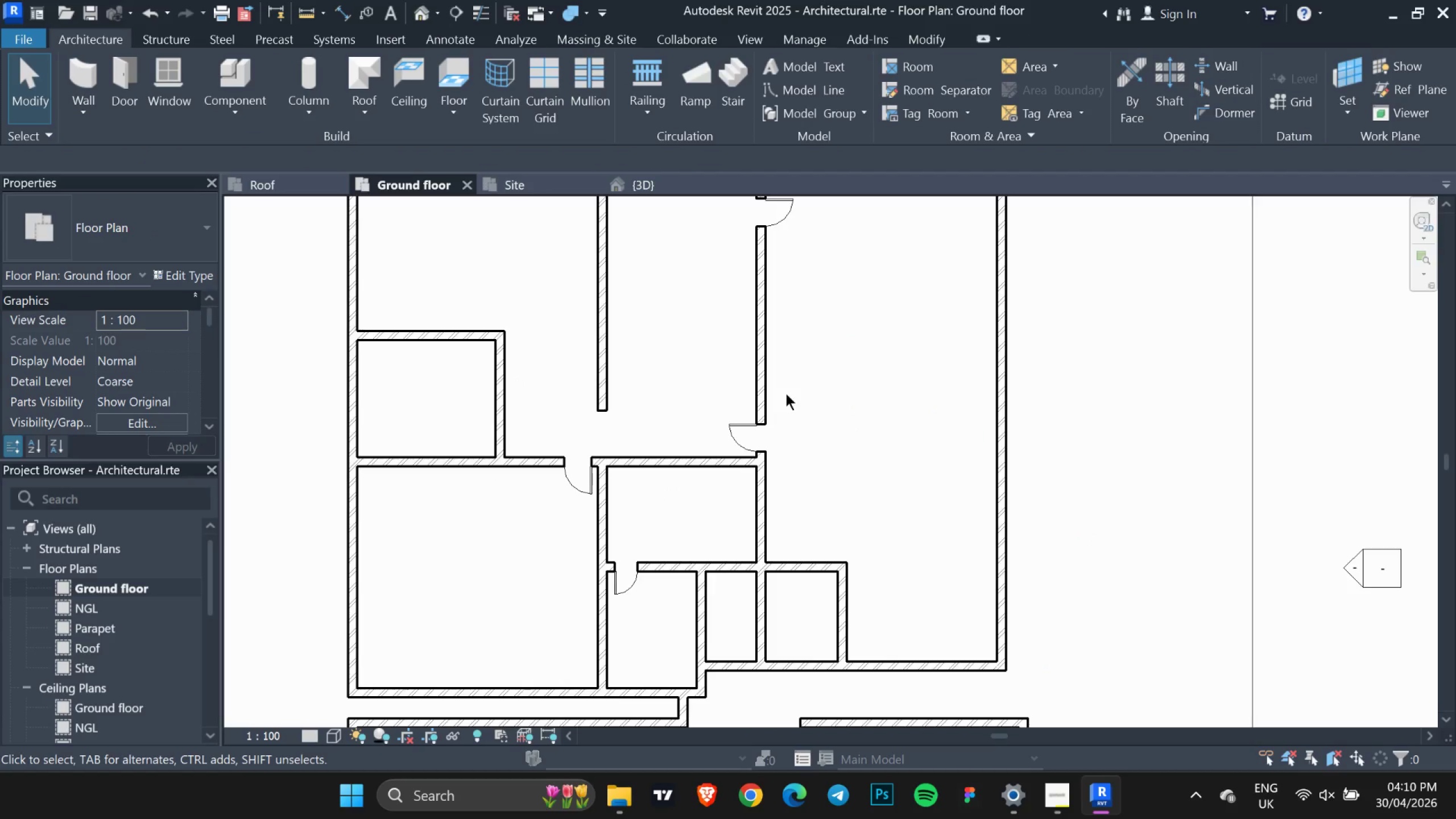 
key(Control+Z)
 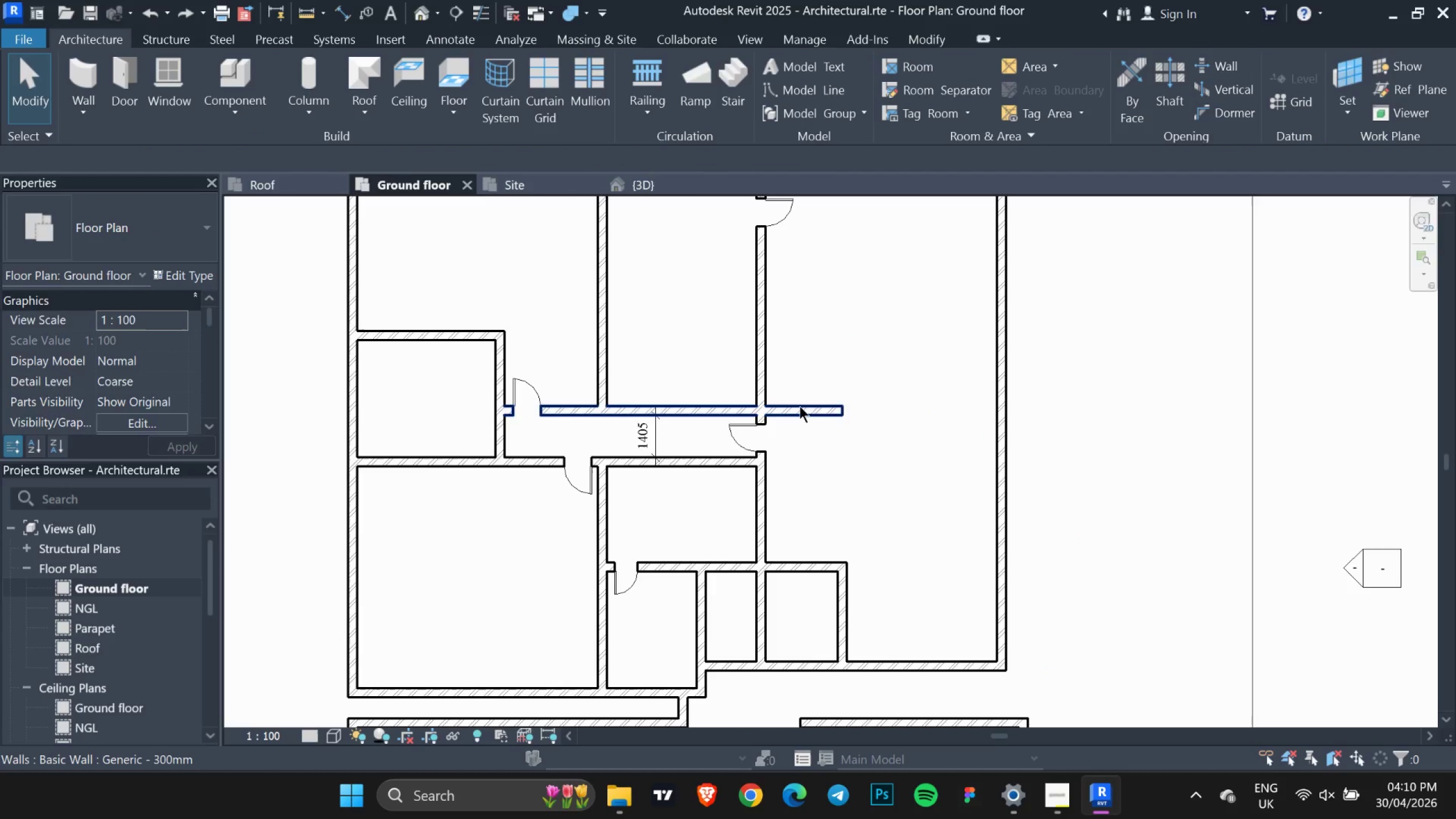 
left_click([800, 406])
 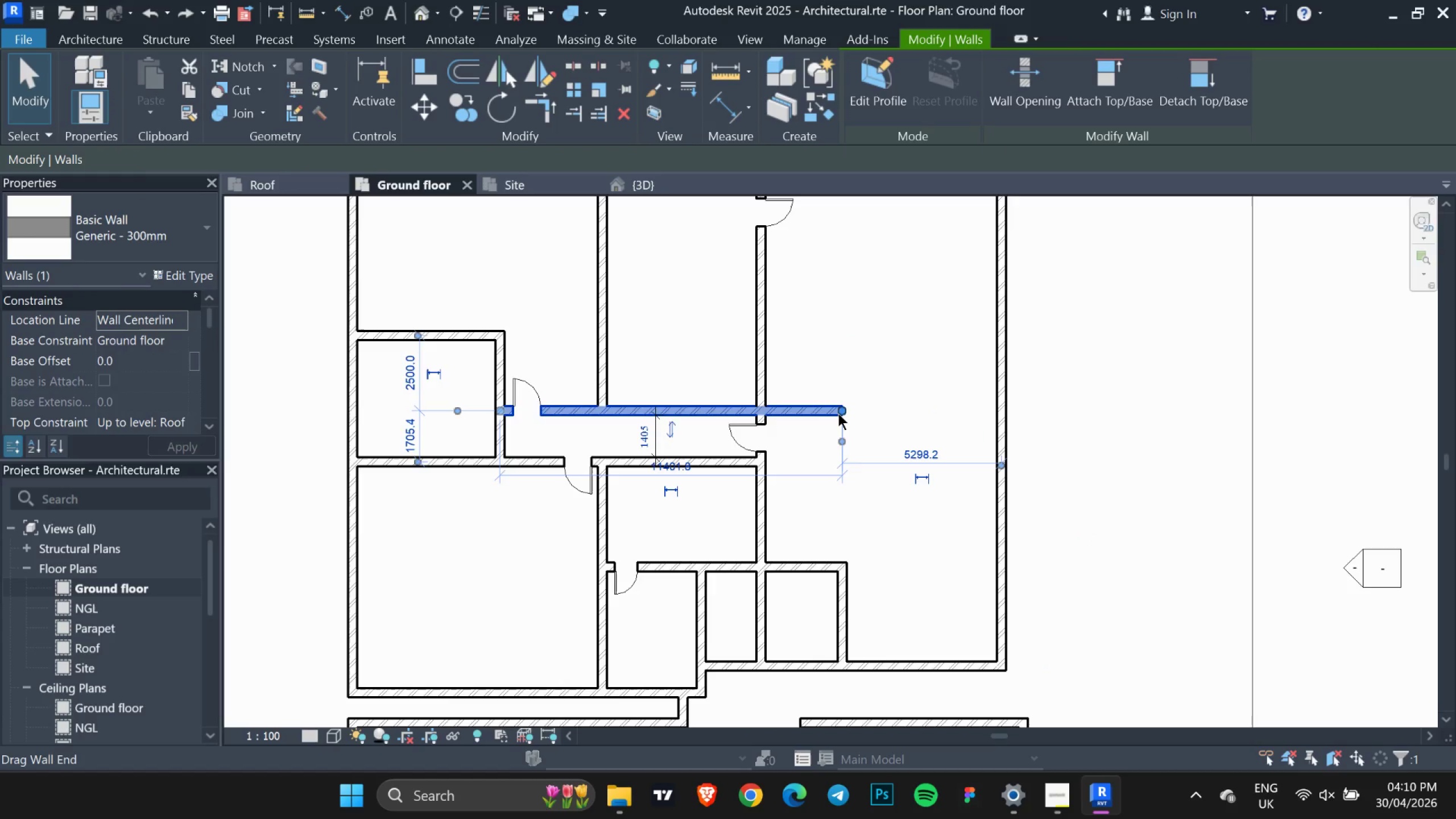 
key(Control+Z)
 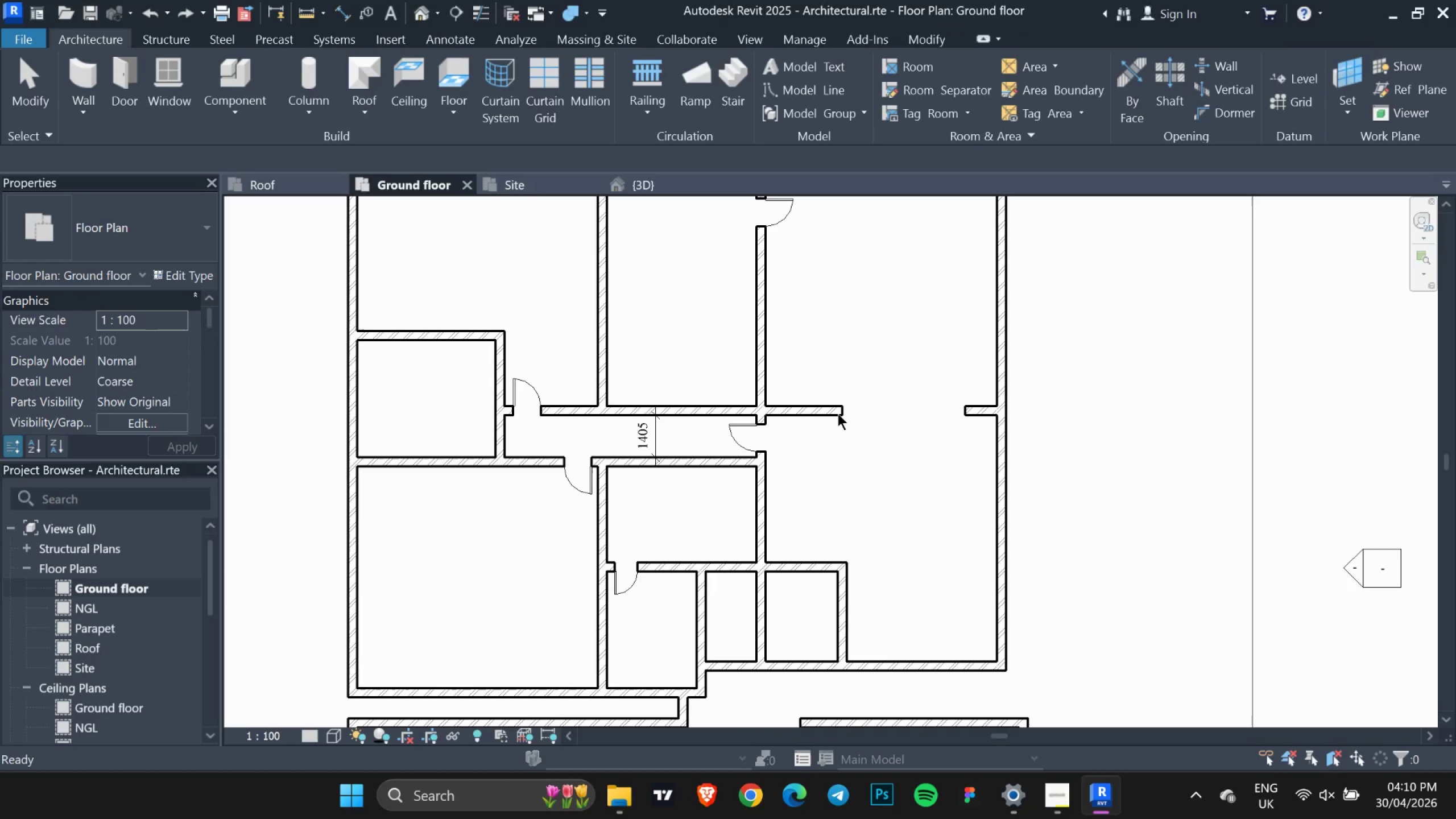 
key(Control+Z)
 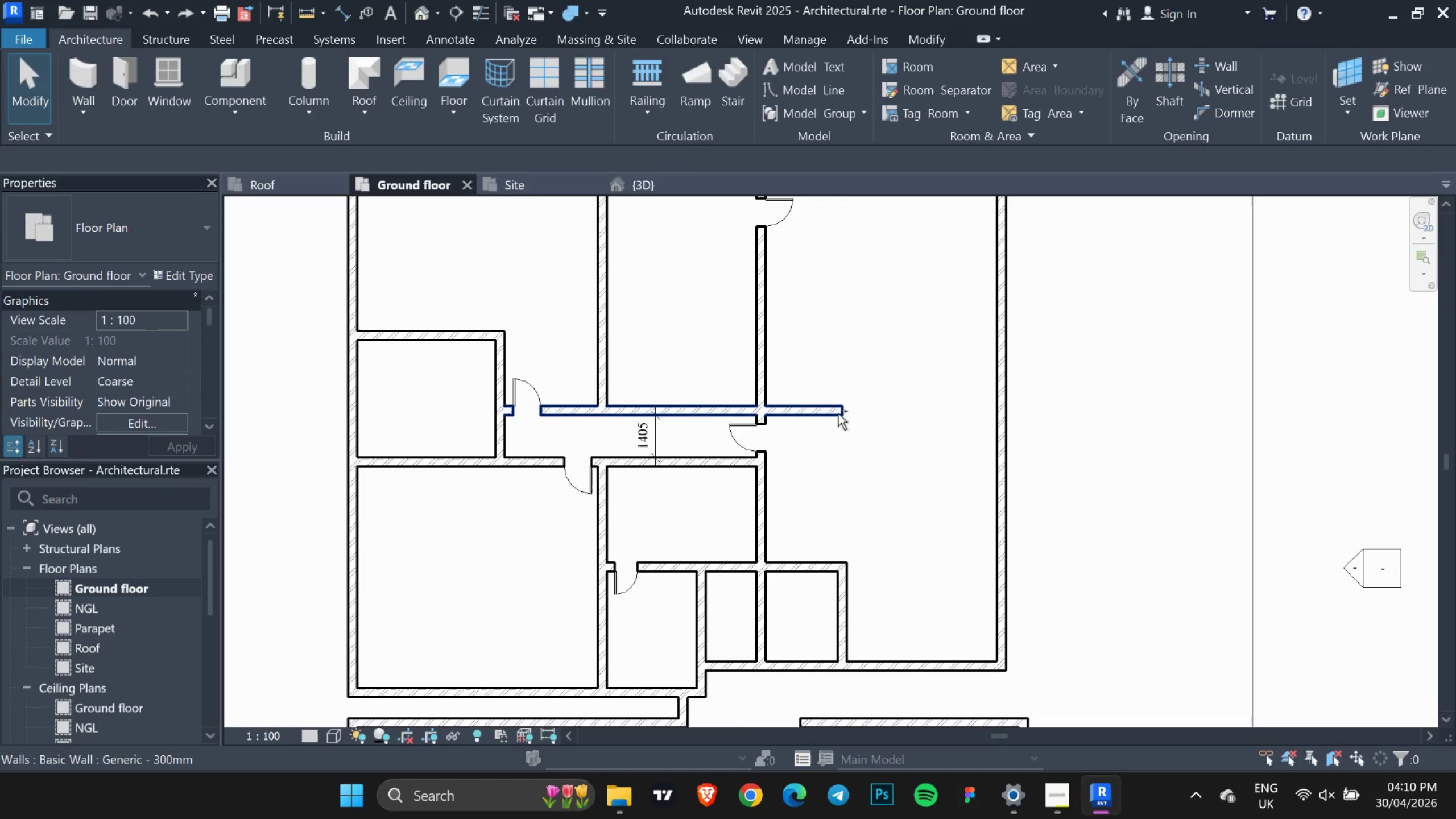 
key(Control+Z)
 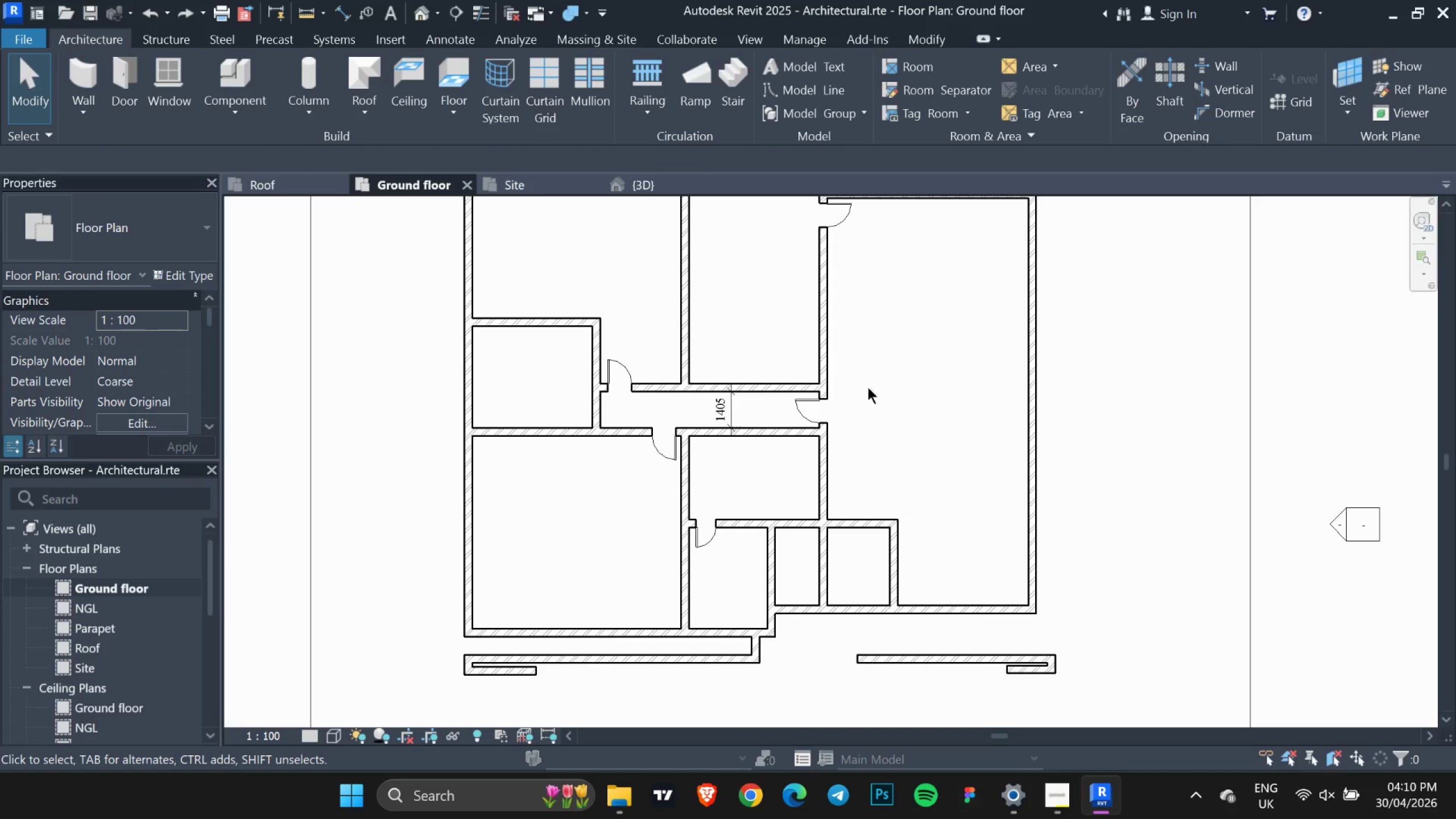 
left_click([875, 372])
 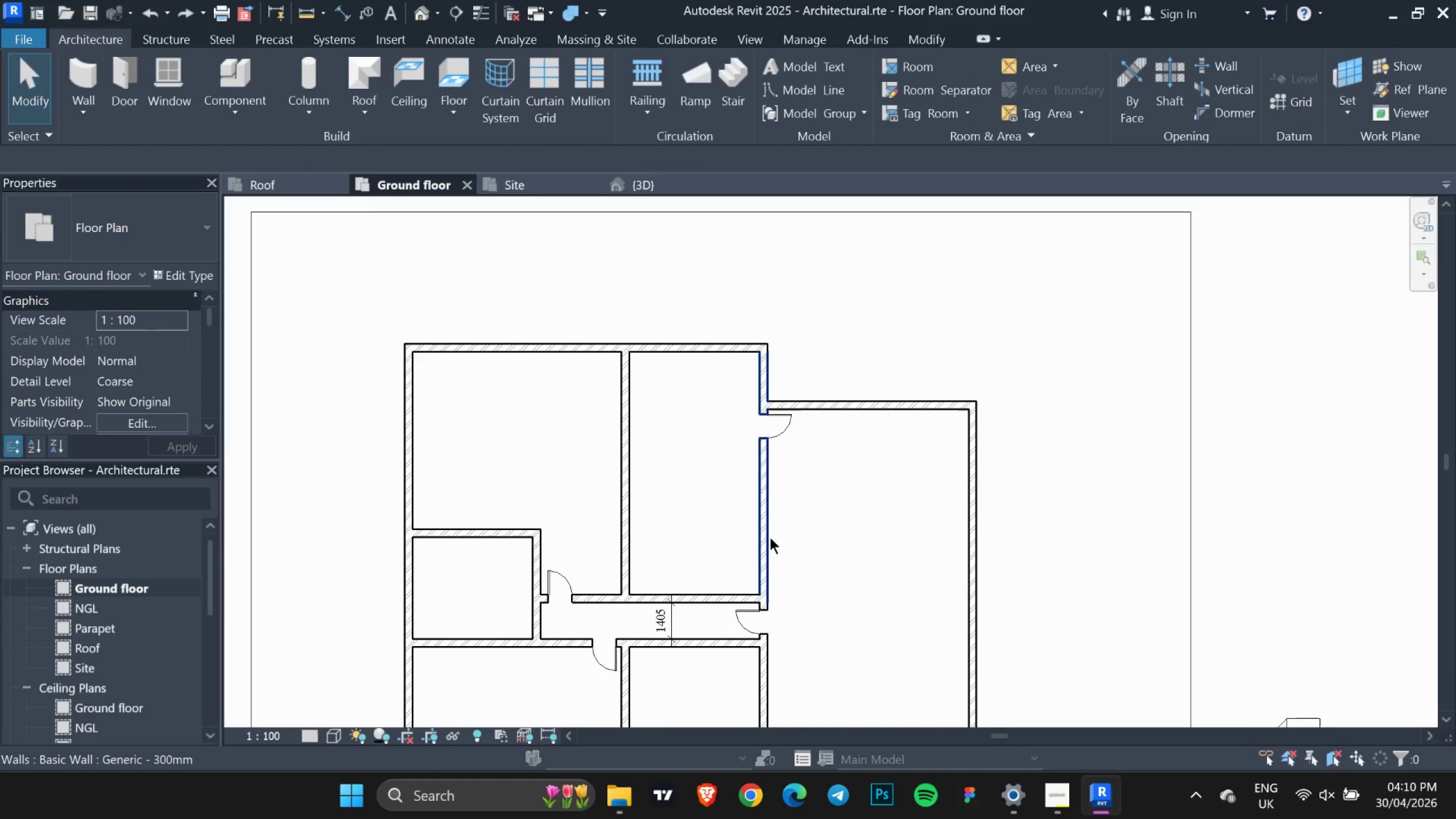 
scroll: coordinate [772, 533], scroll_direction: down, amount: 1.0
 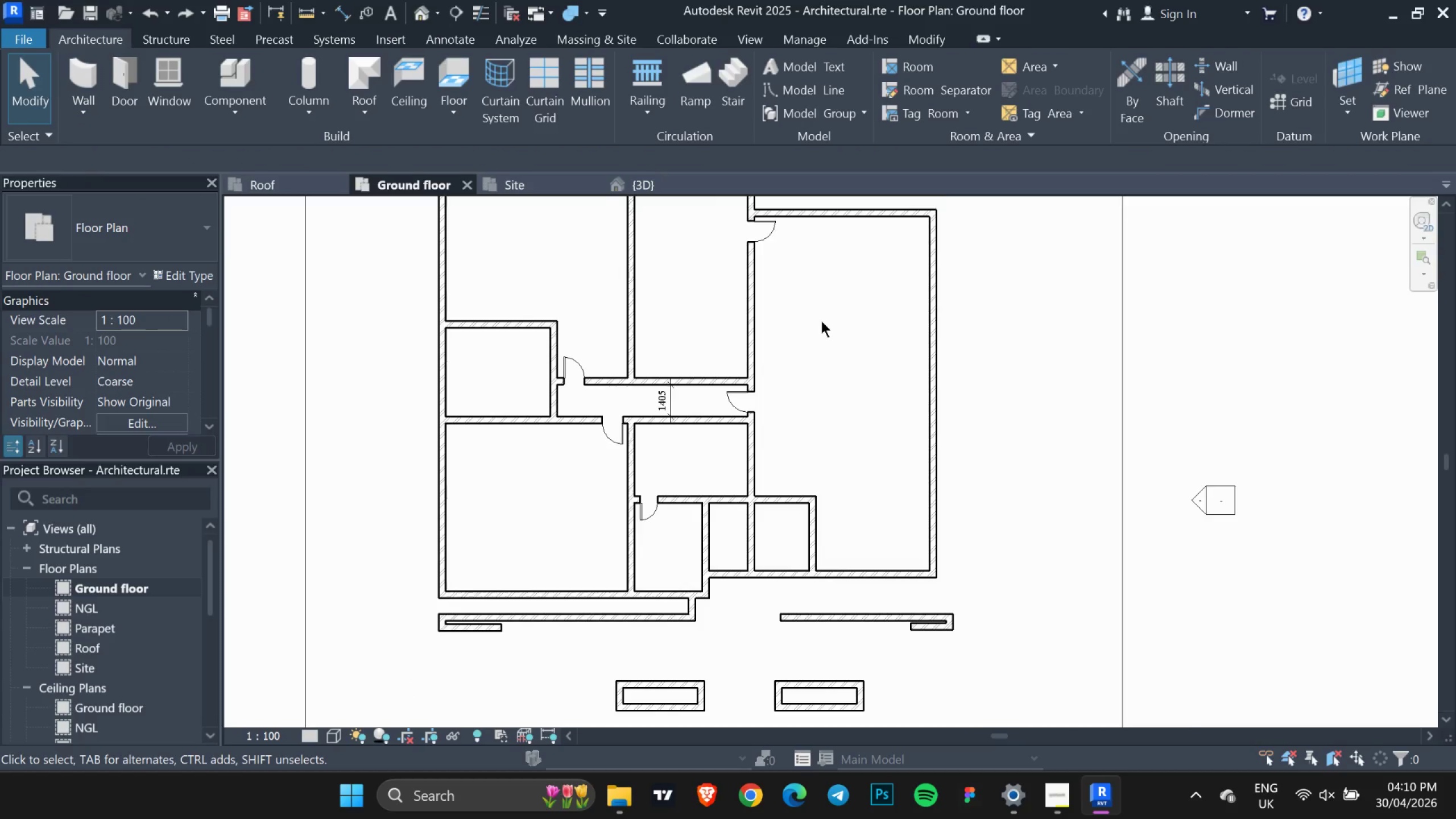 
scroll: coordinate [821, 321], scroll_direction: up, amount: 2.0
 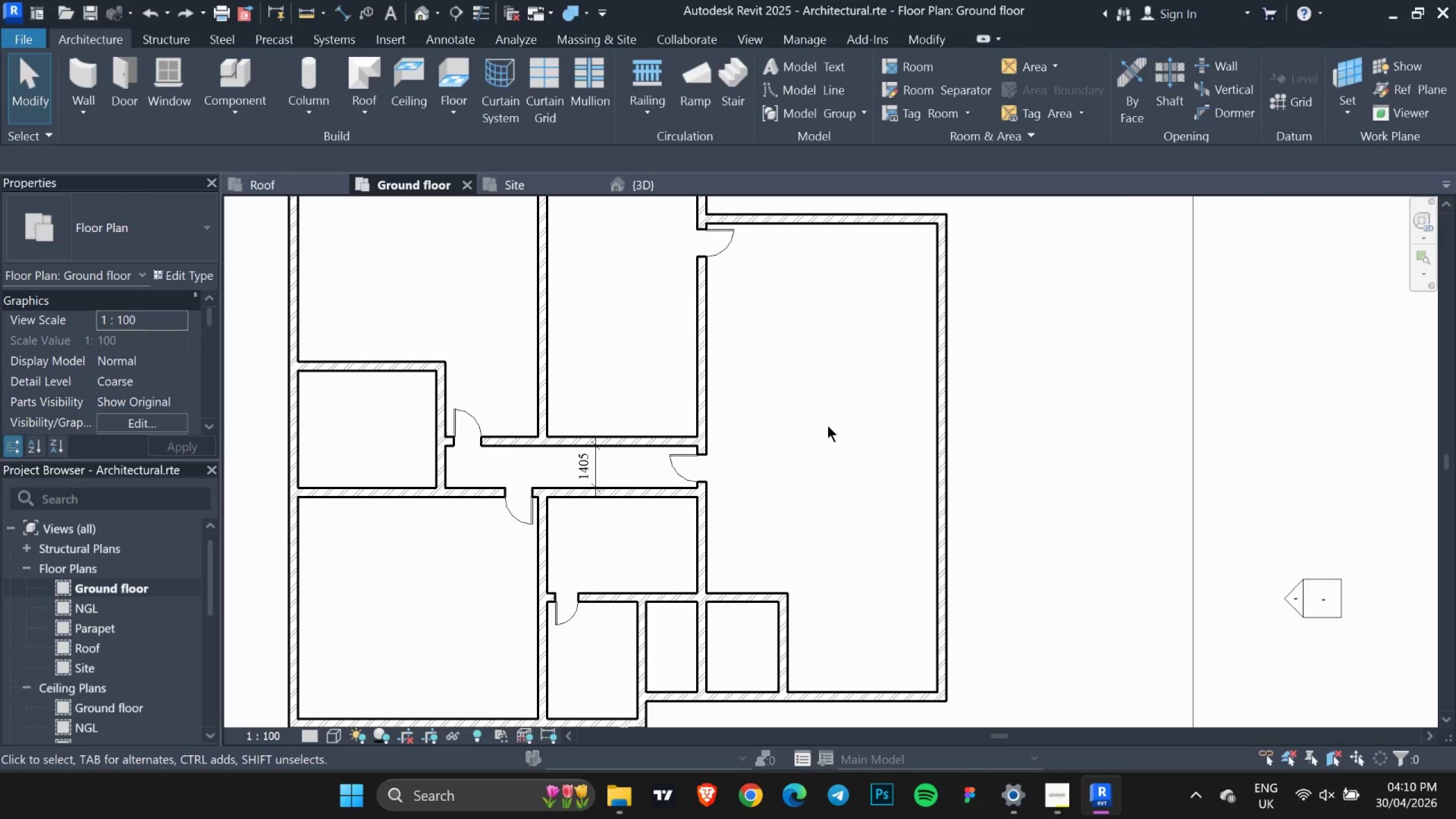 
wait(5.2)
 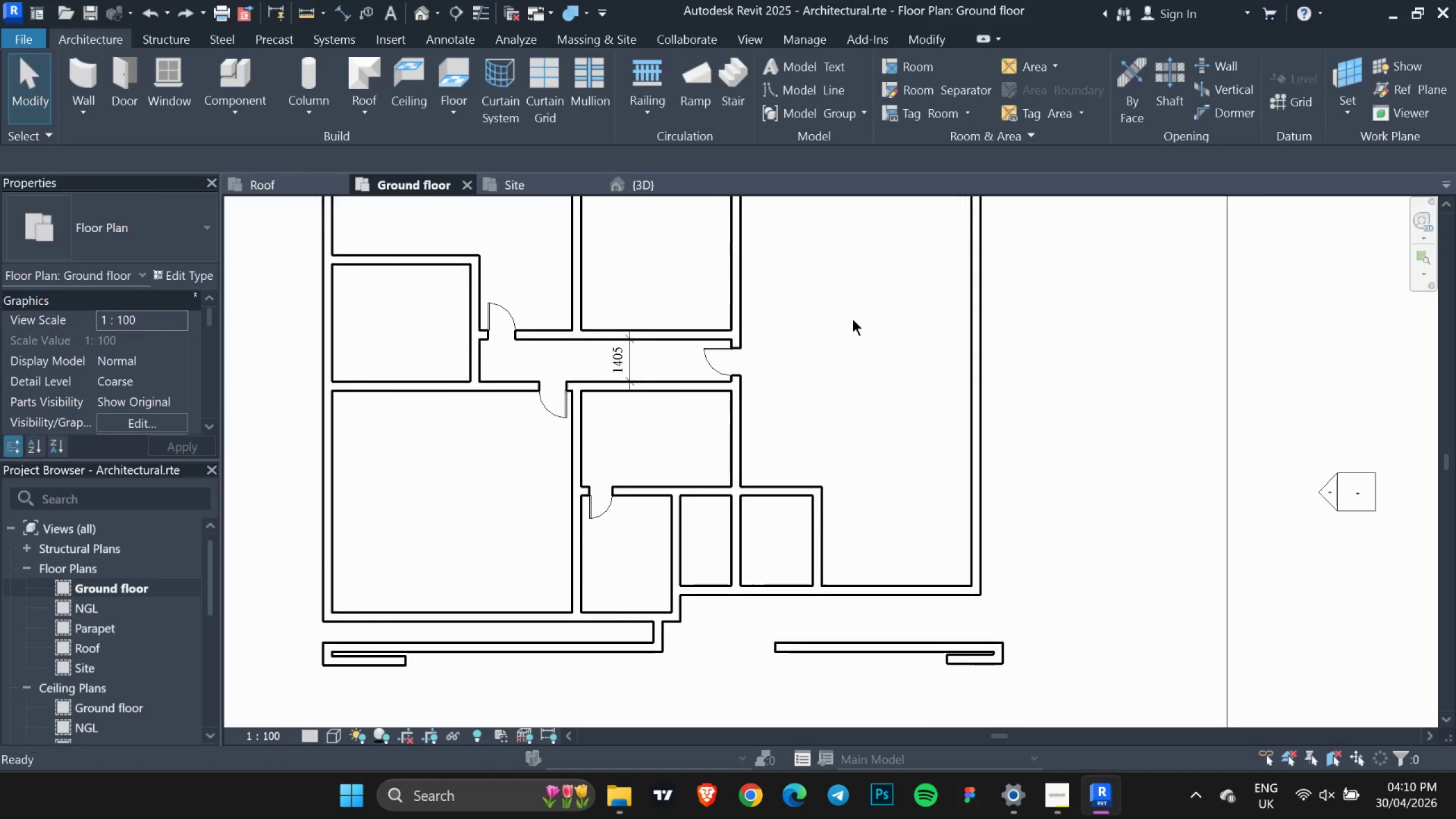 
left_click([427, 363])
 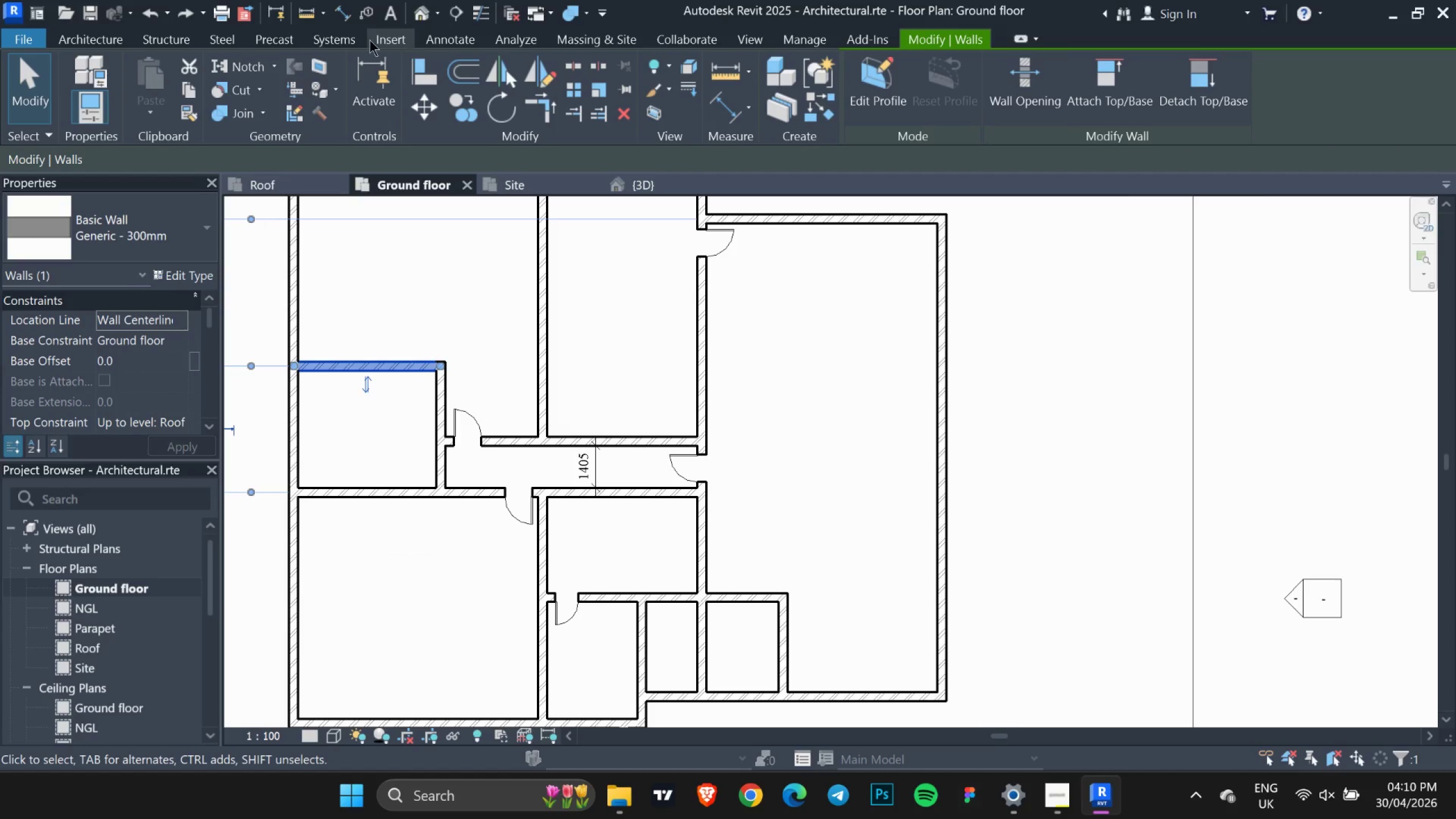 
left_click([84, 39])
 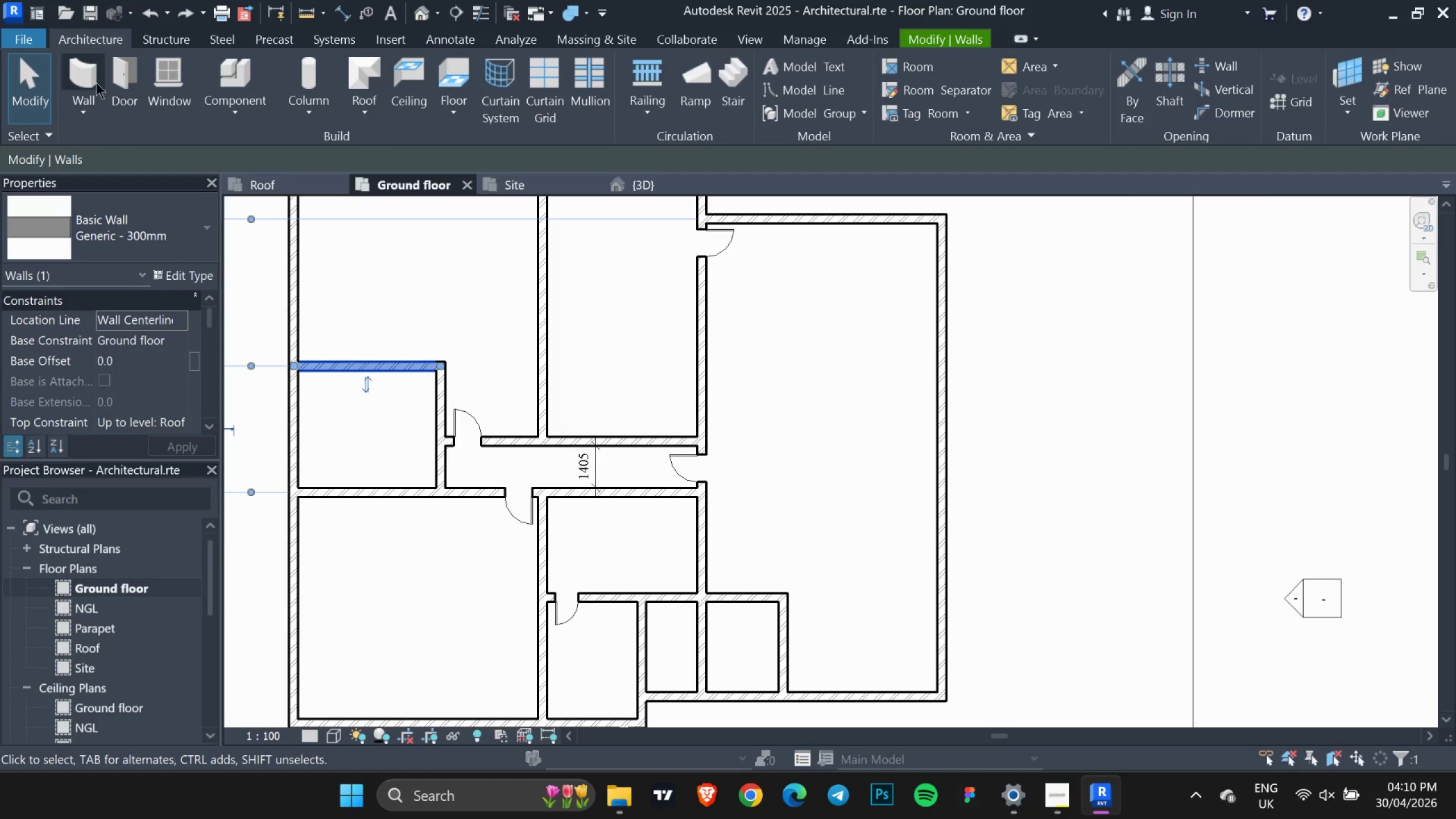 
left_click([92, 76])
 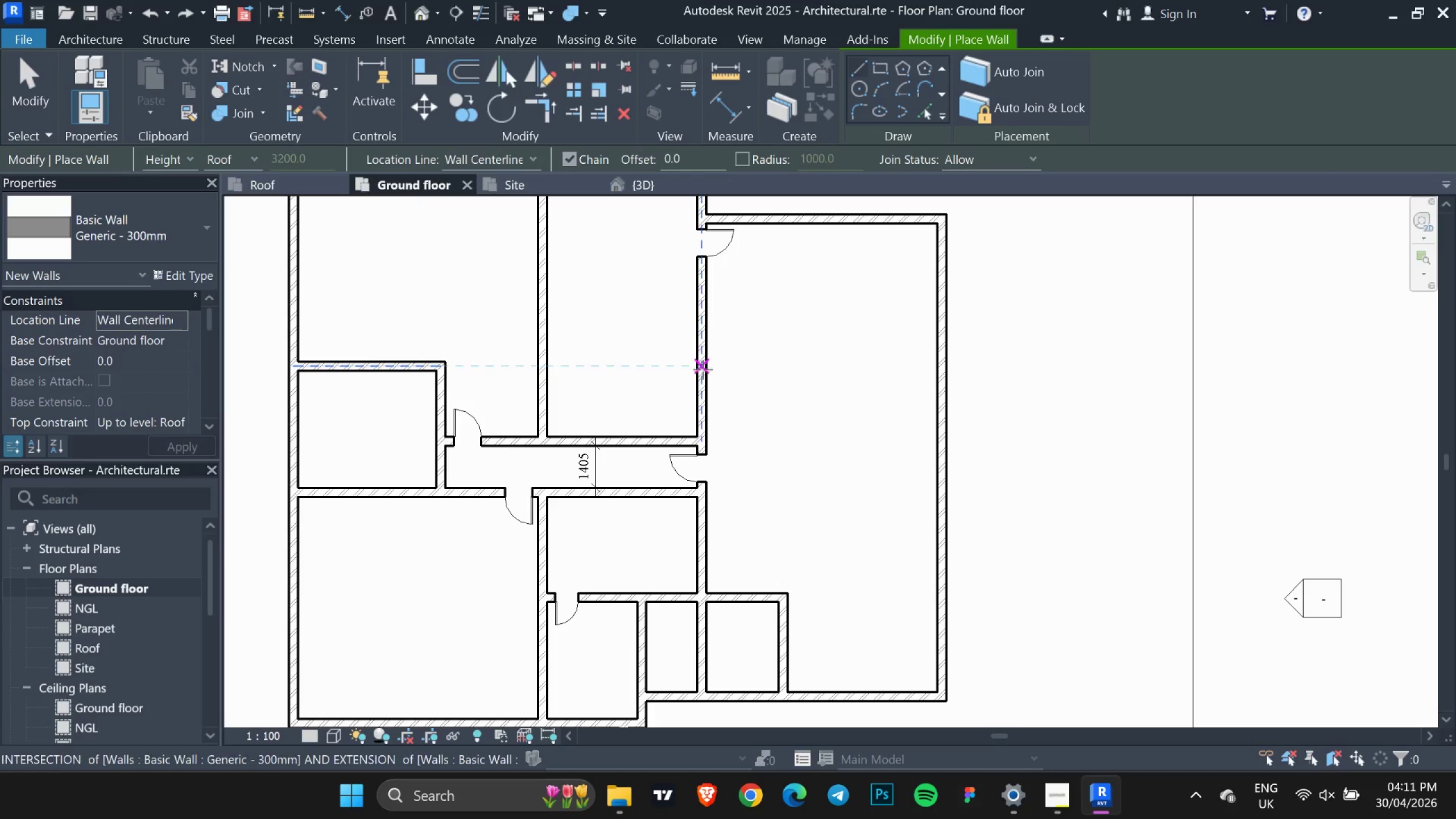 
left_click([703, 370])
 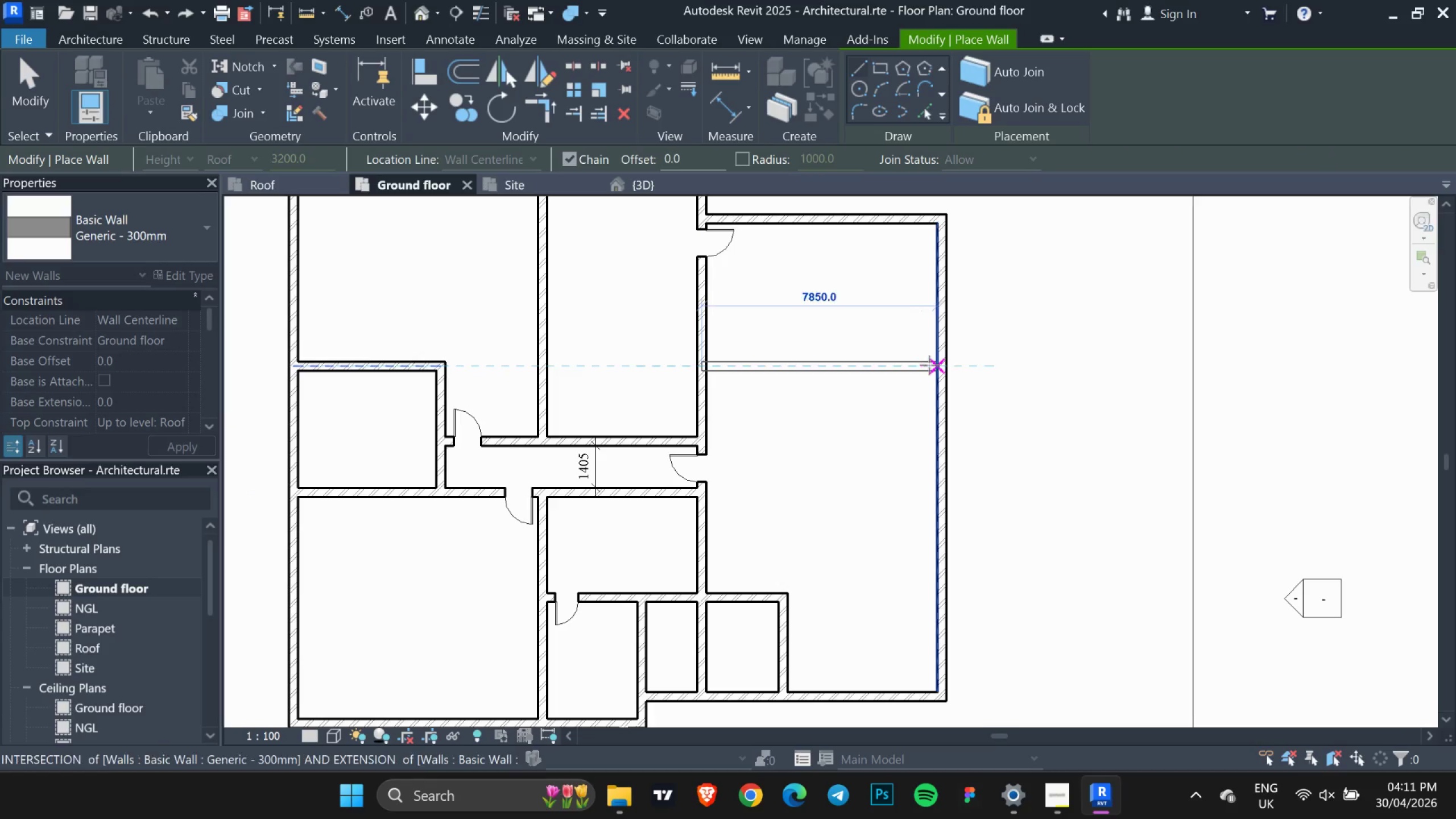 
left_click([934, 365])
 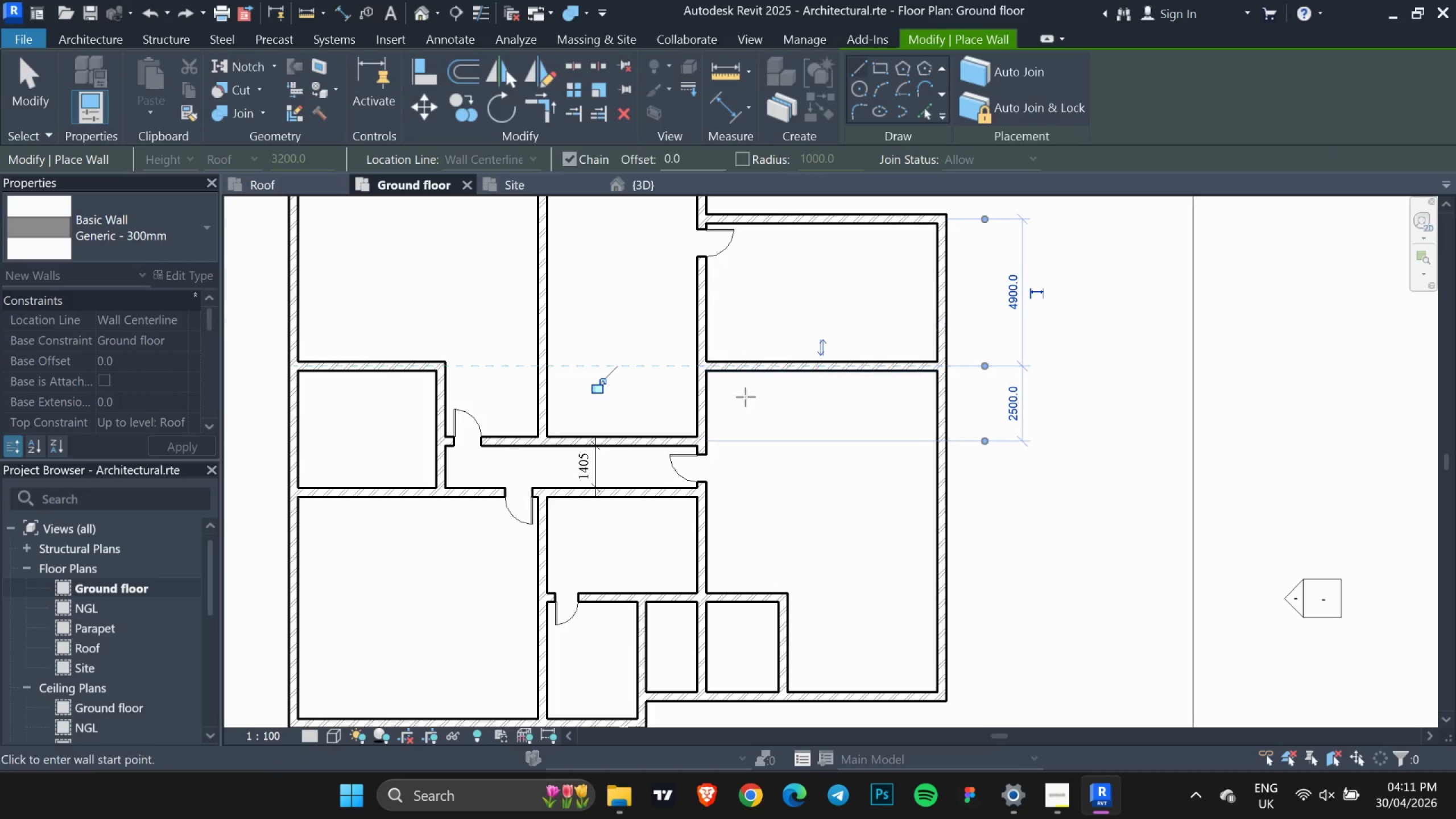 
key(Escape)
 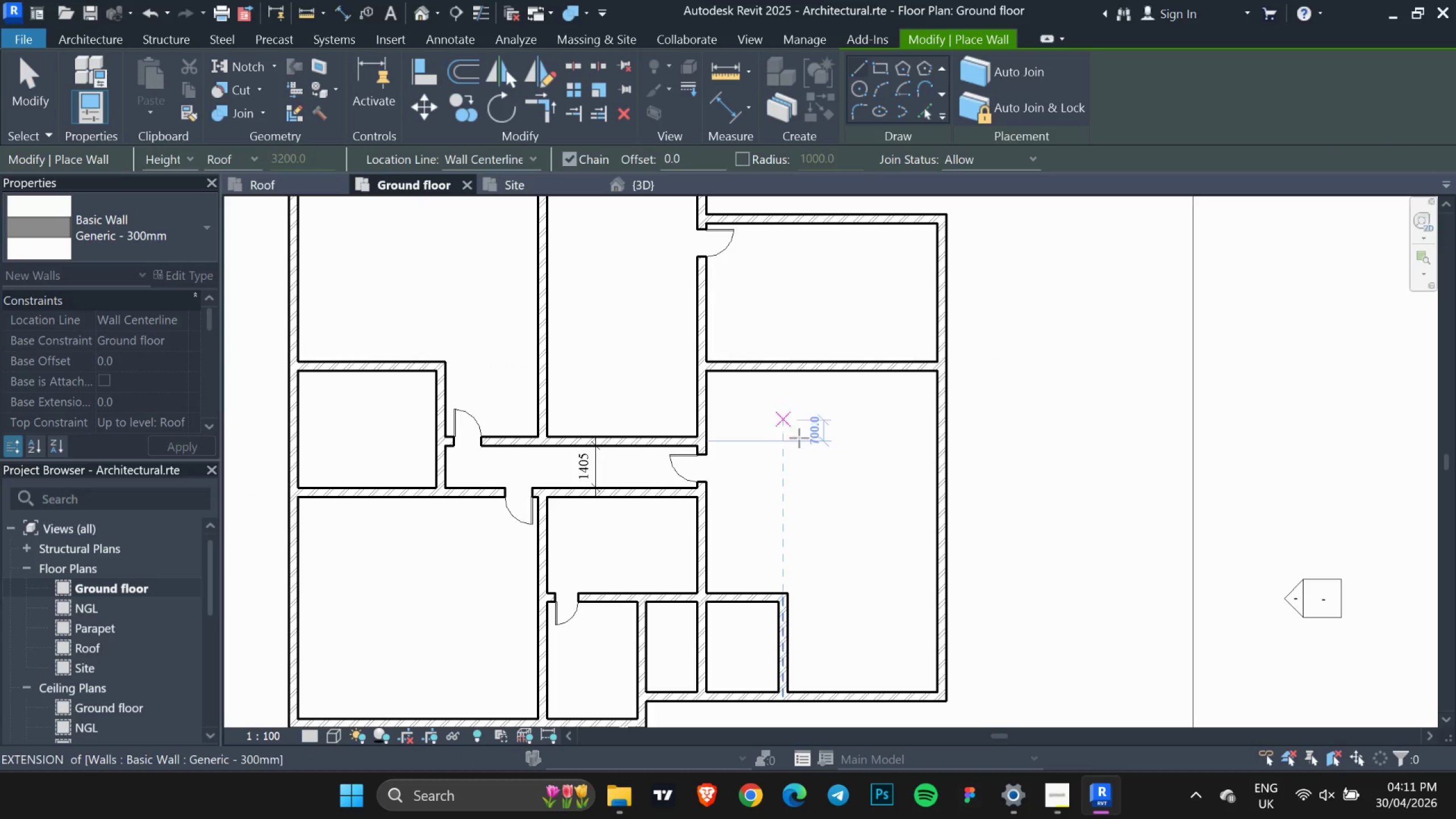 
key(Escape)
 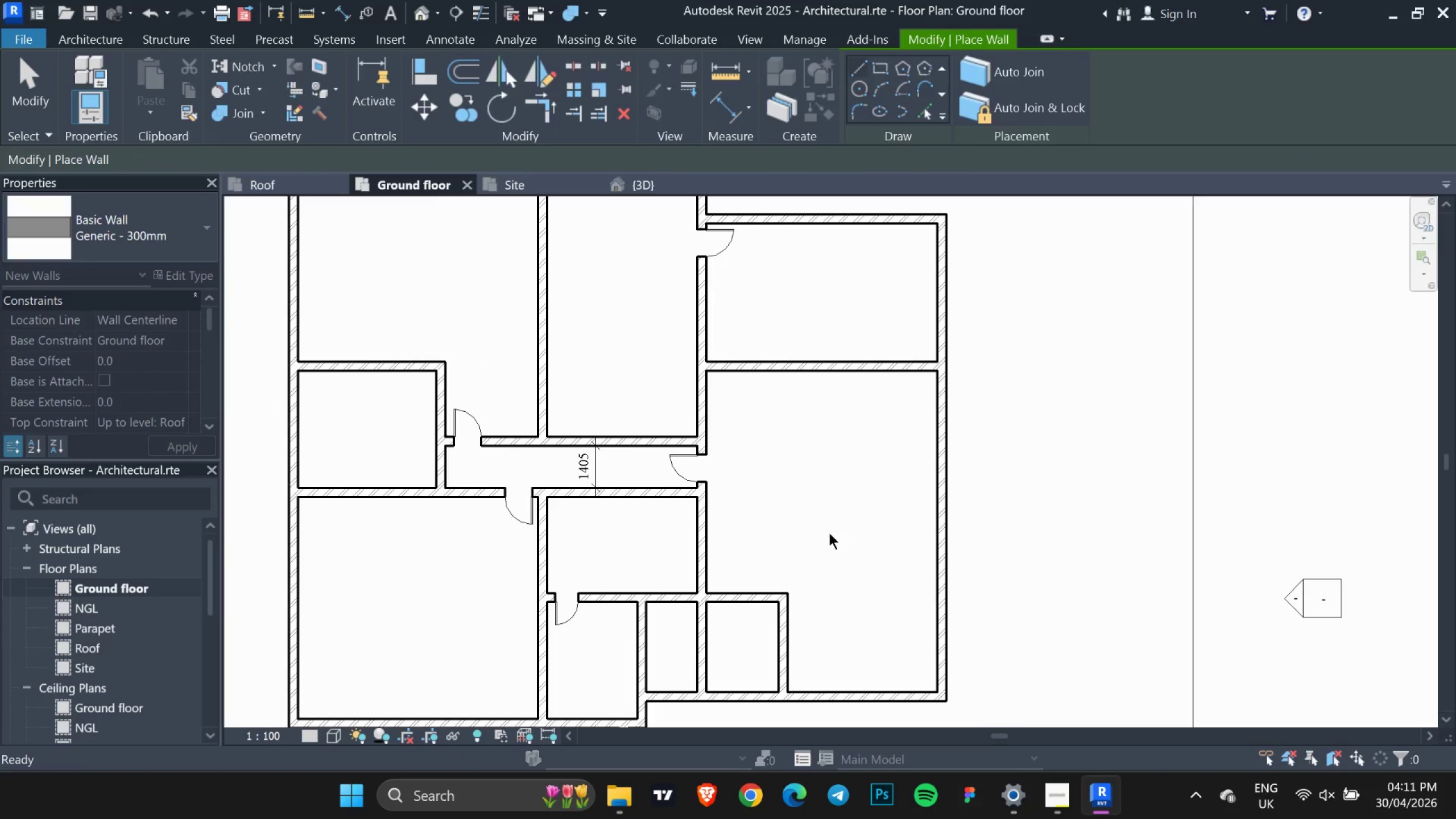 
key(Escape)
 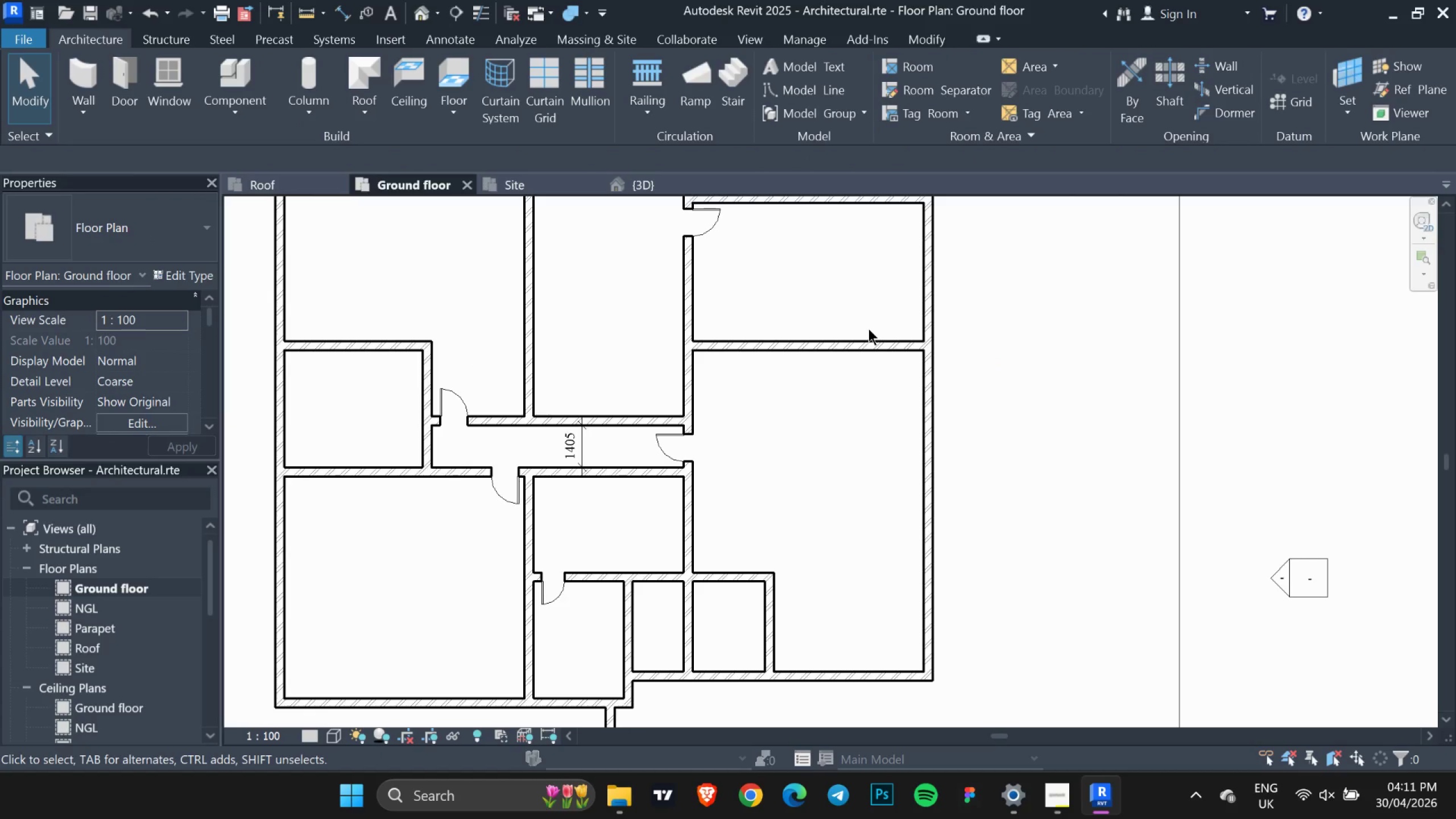 
left_click([856, 344])
 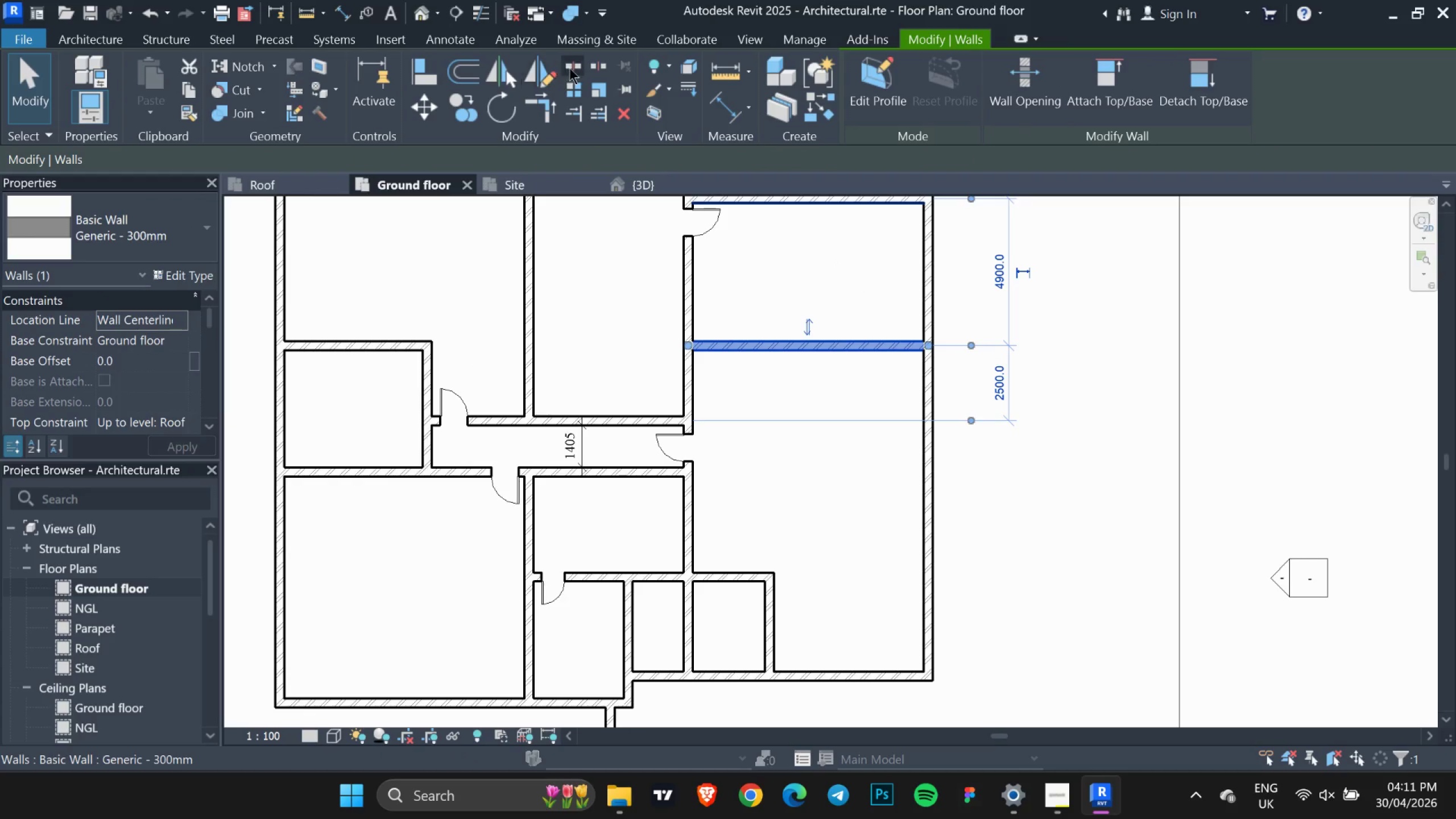 
left_click([574, 68])
 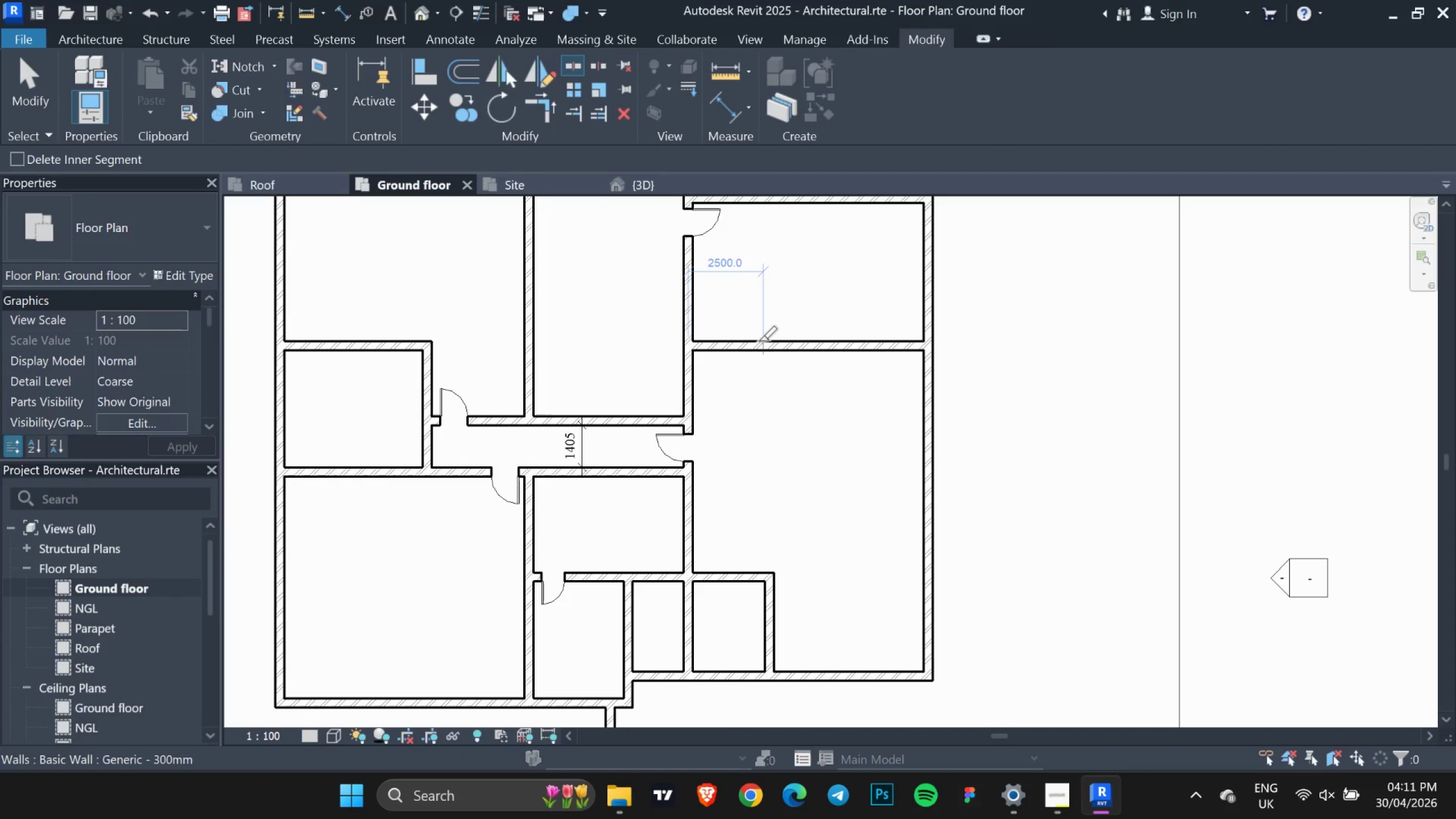 
left_click([754, 341])
 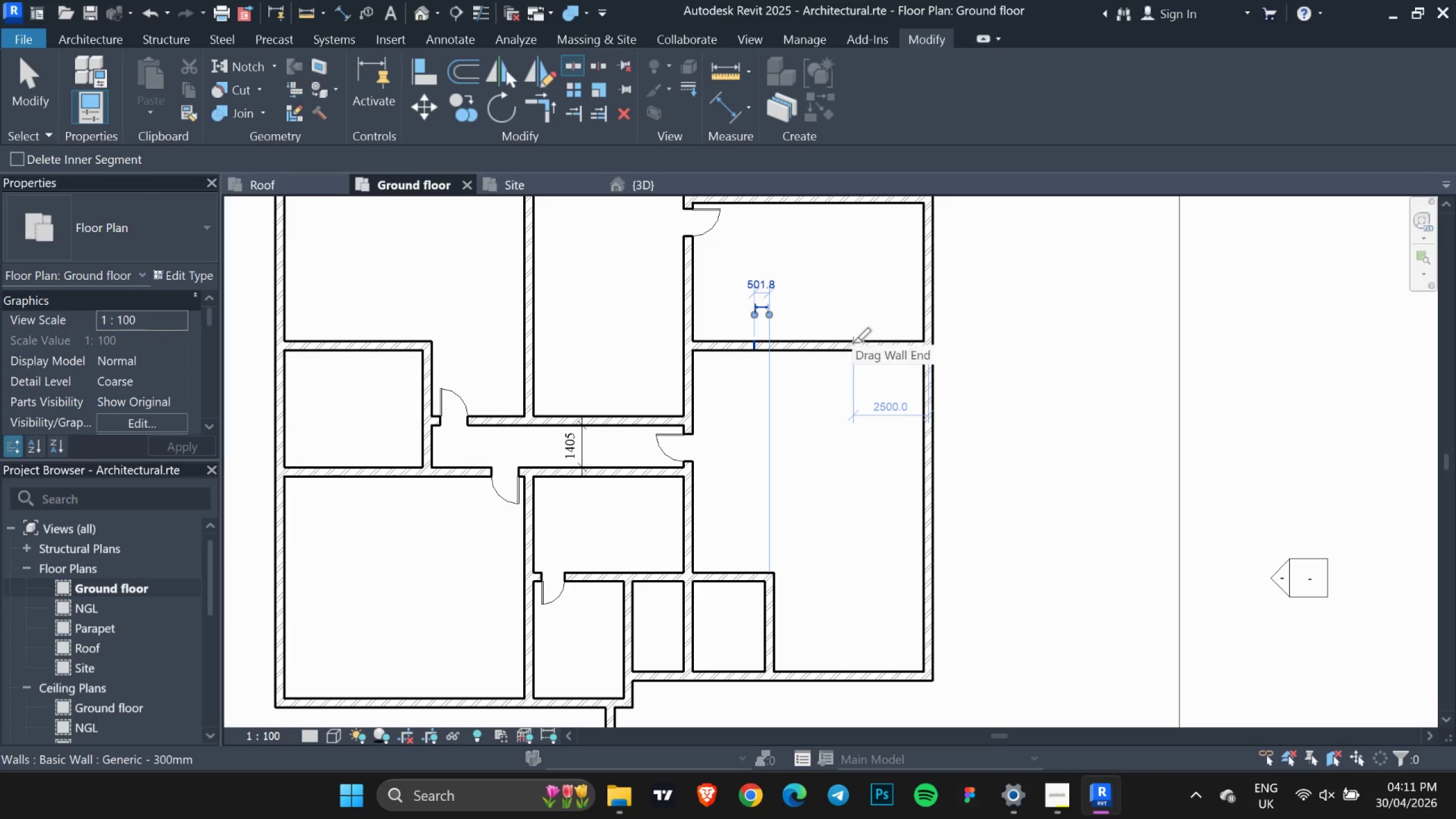 
left_click([852, 343])
 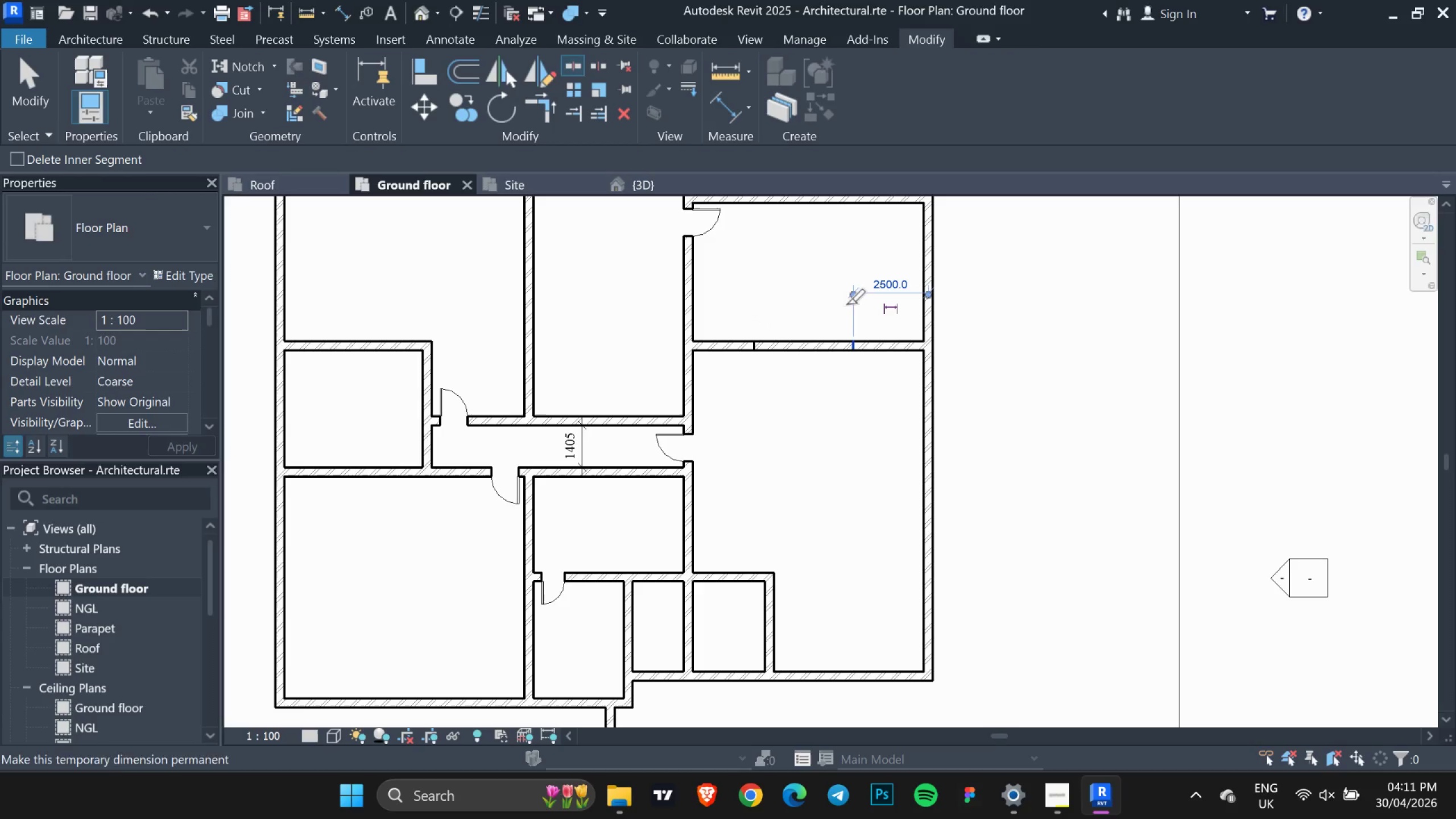 
key(Escape)
 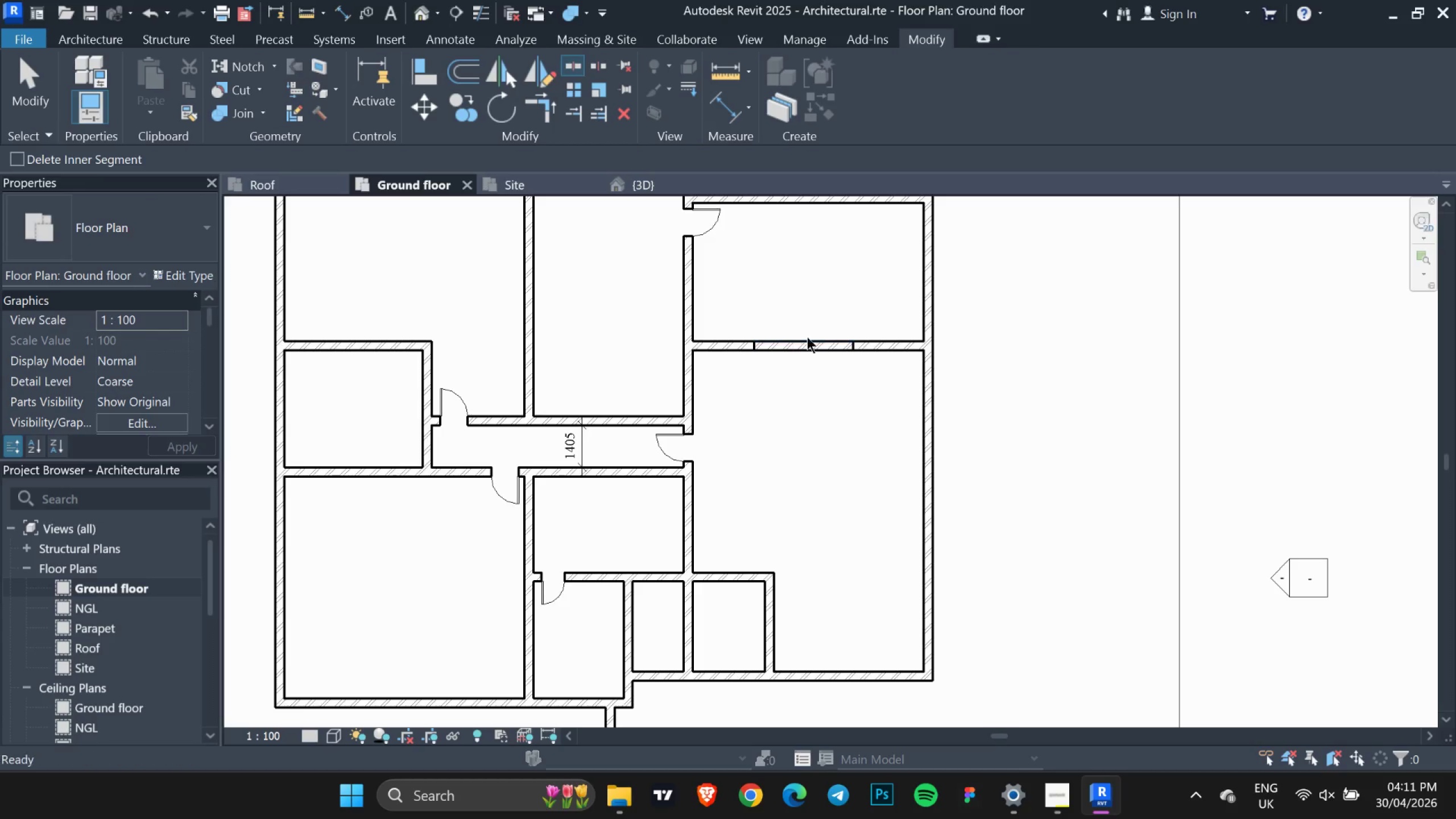 
key(Escape)
 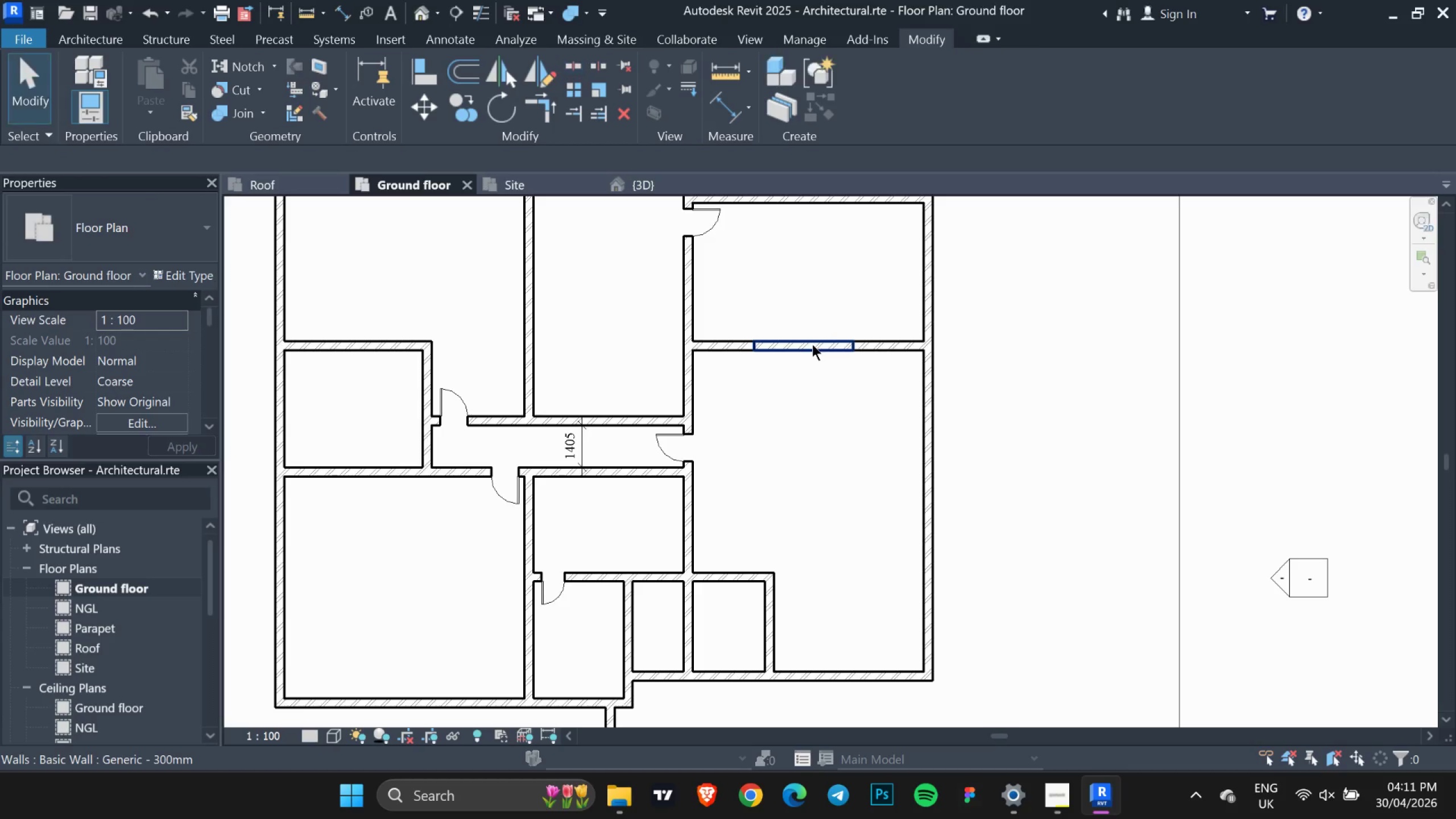 
left_click([812, 344])
 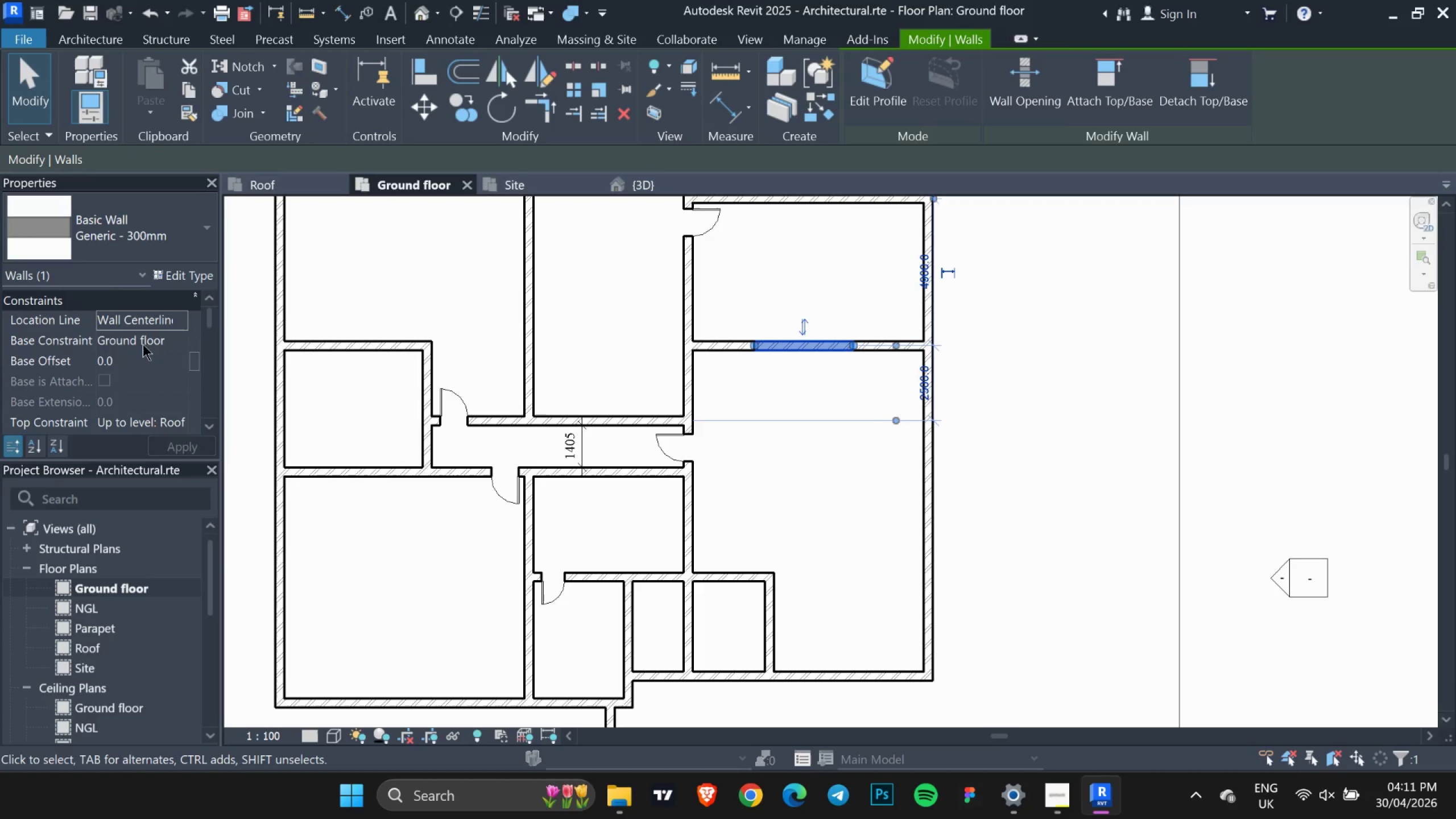 
scroll: coordinate [147, 349], scroll_direction: down, amount: 2.0
 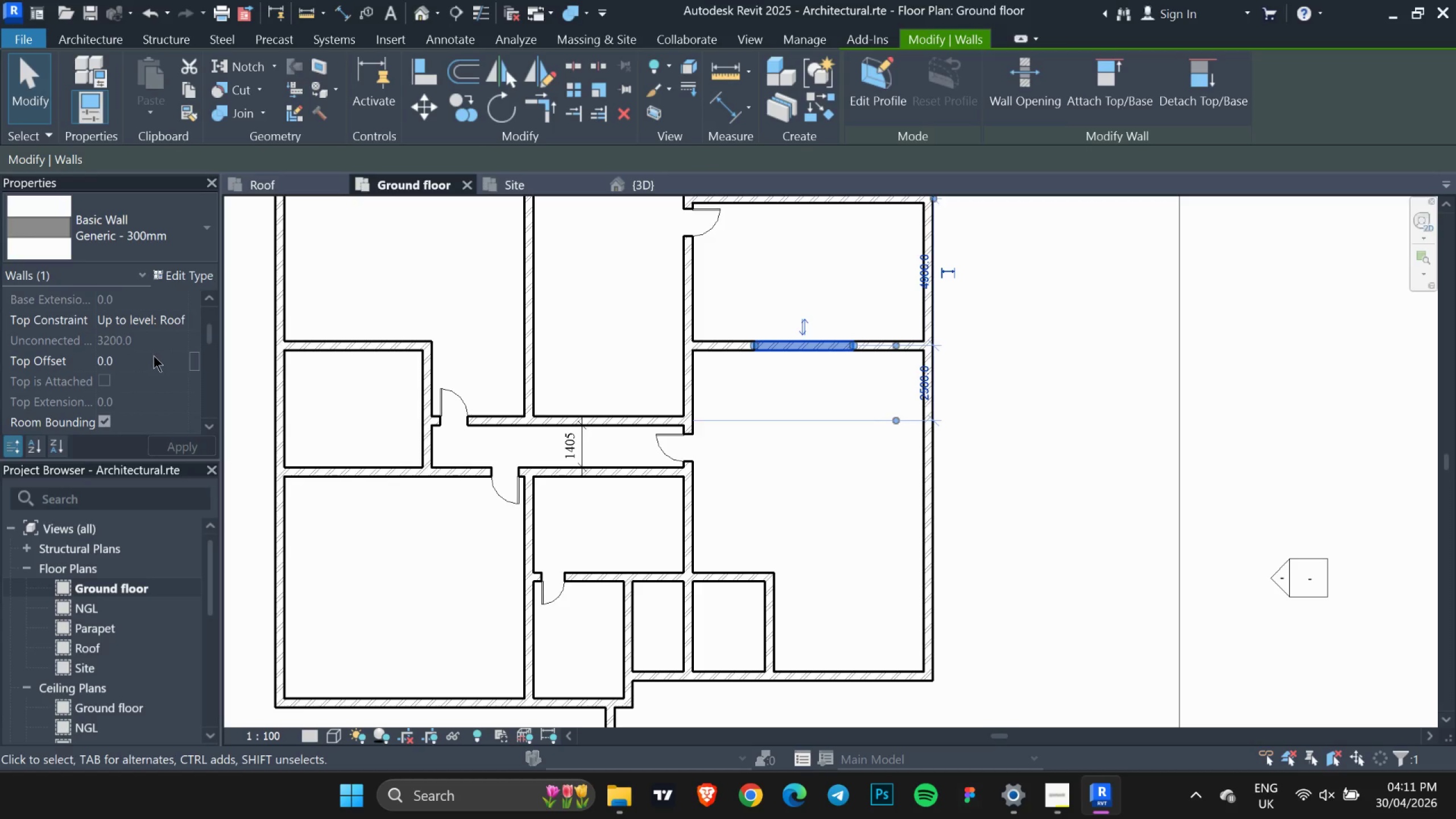 
left_click([155, 357])
 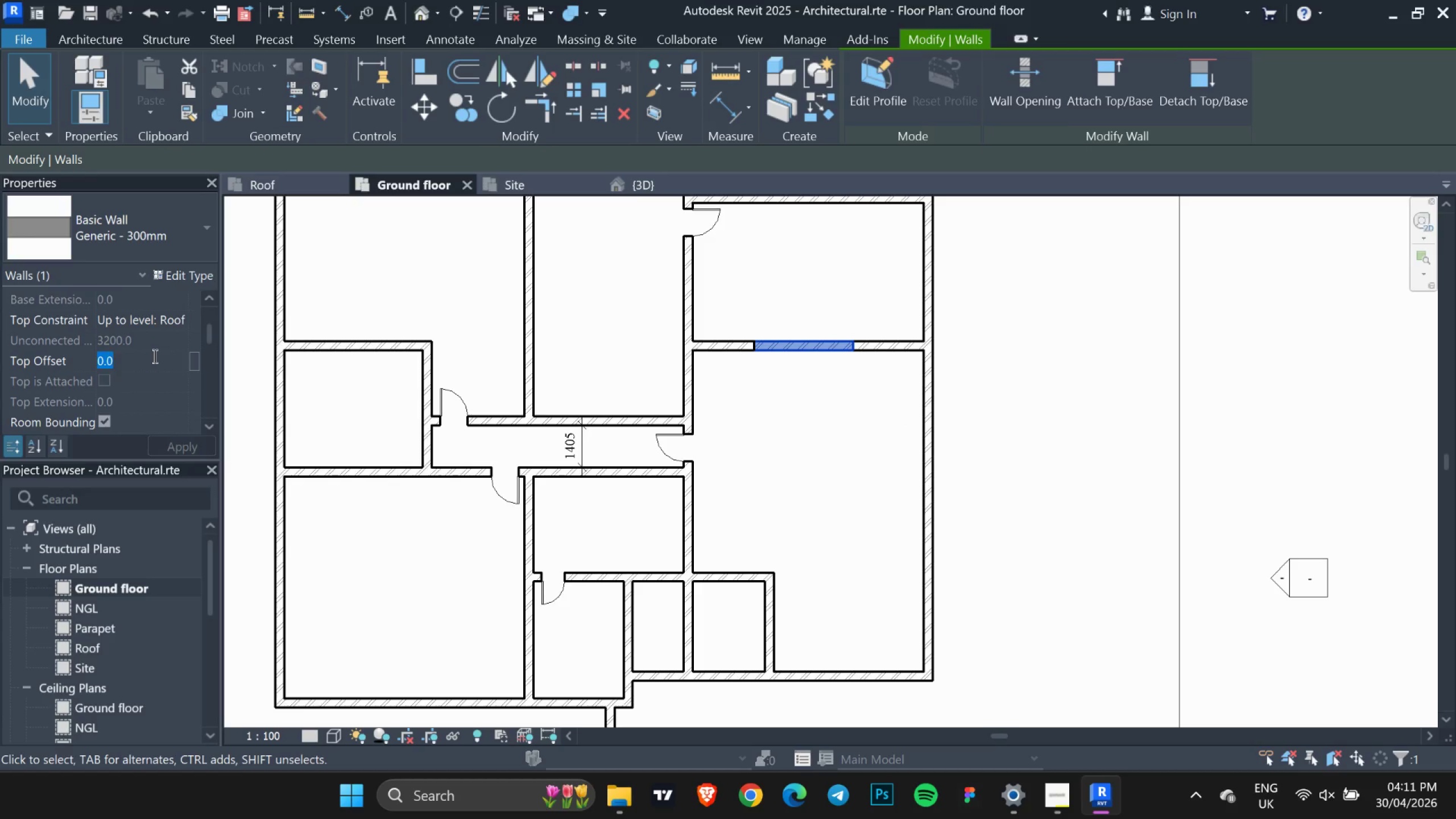 
type(-1200)
 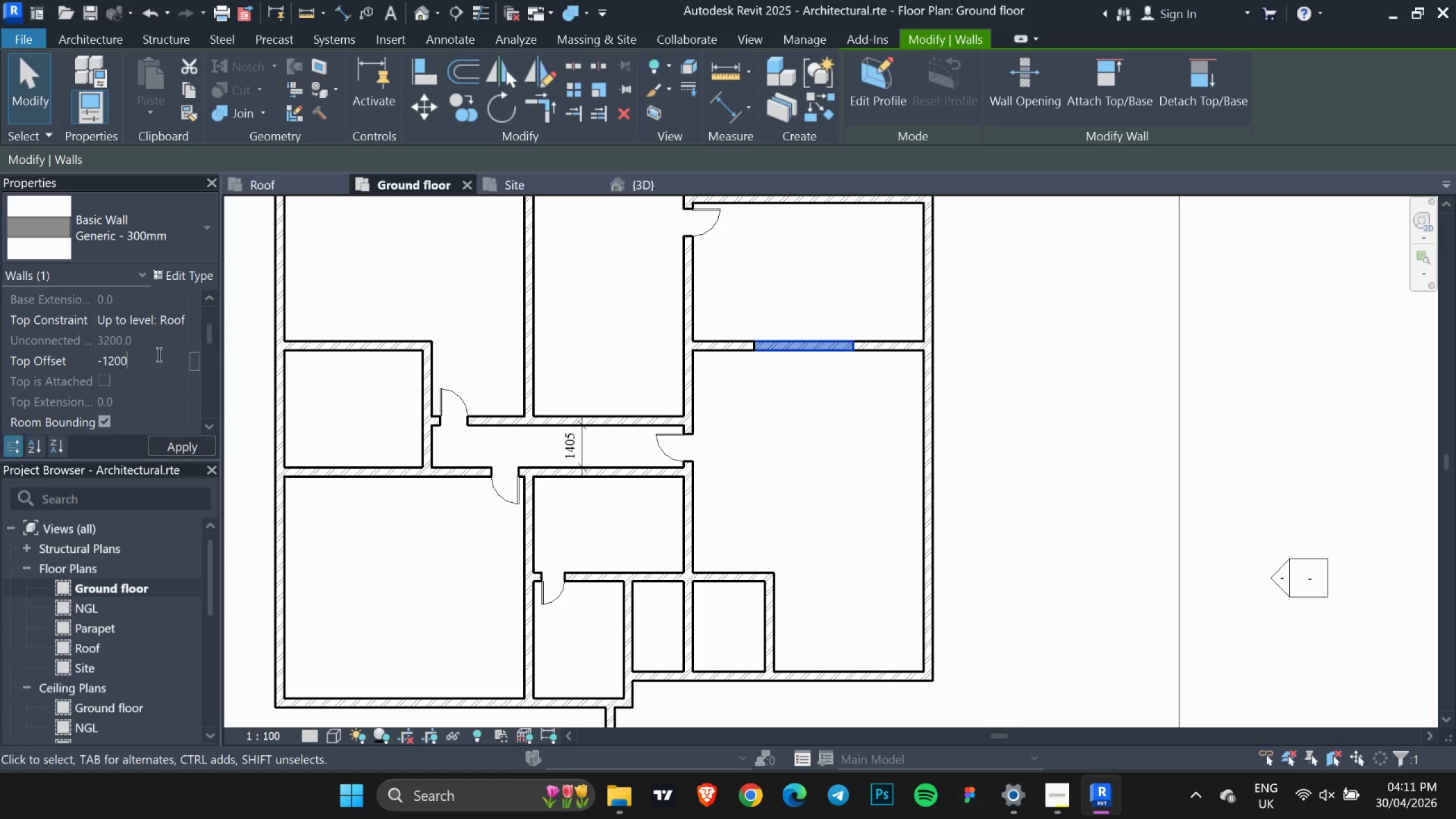 
left_click_drag(start_coordinate=[159, 354], to_coordinate=[104, 363])
 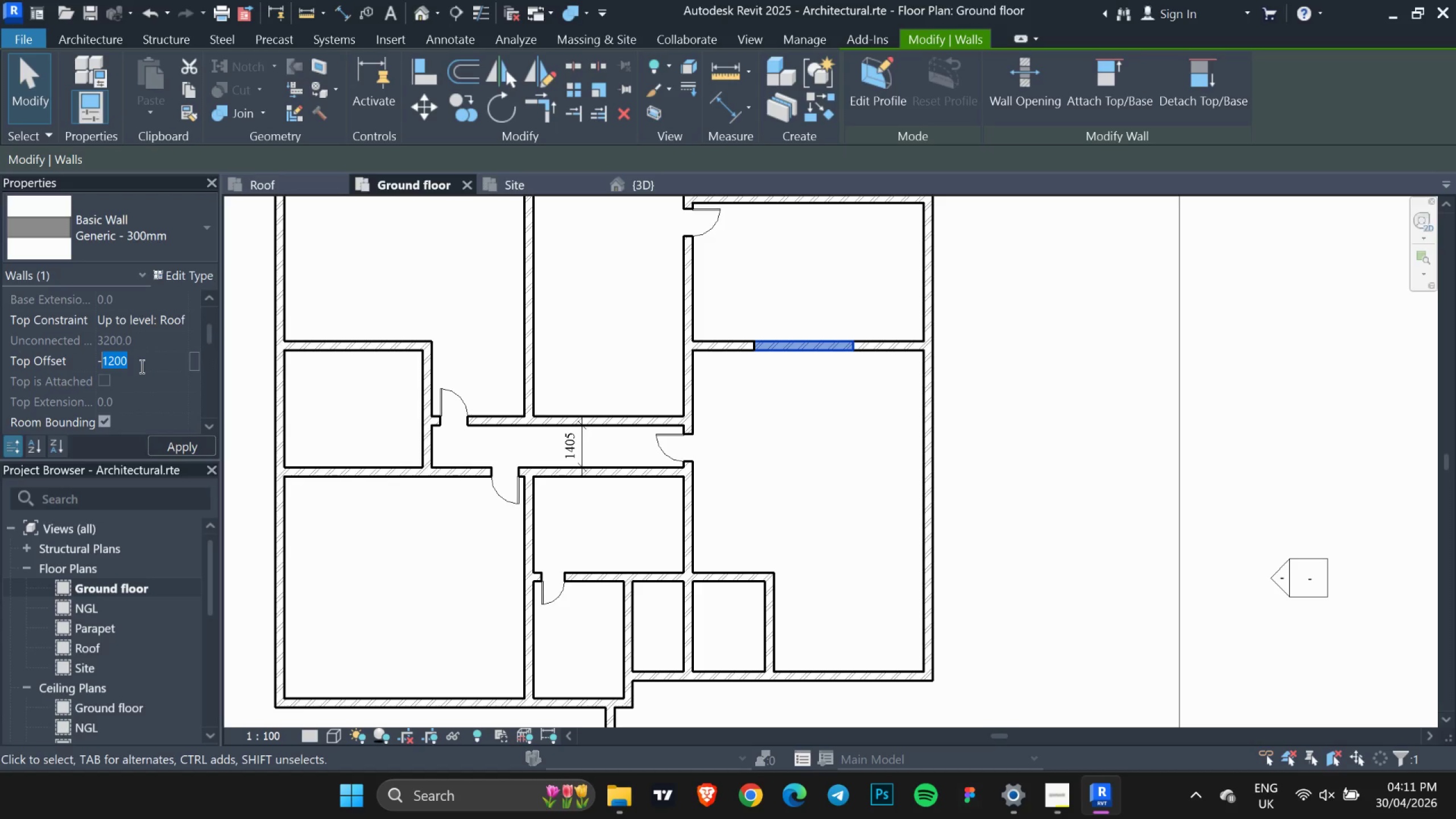 
type(2000)
 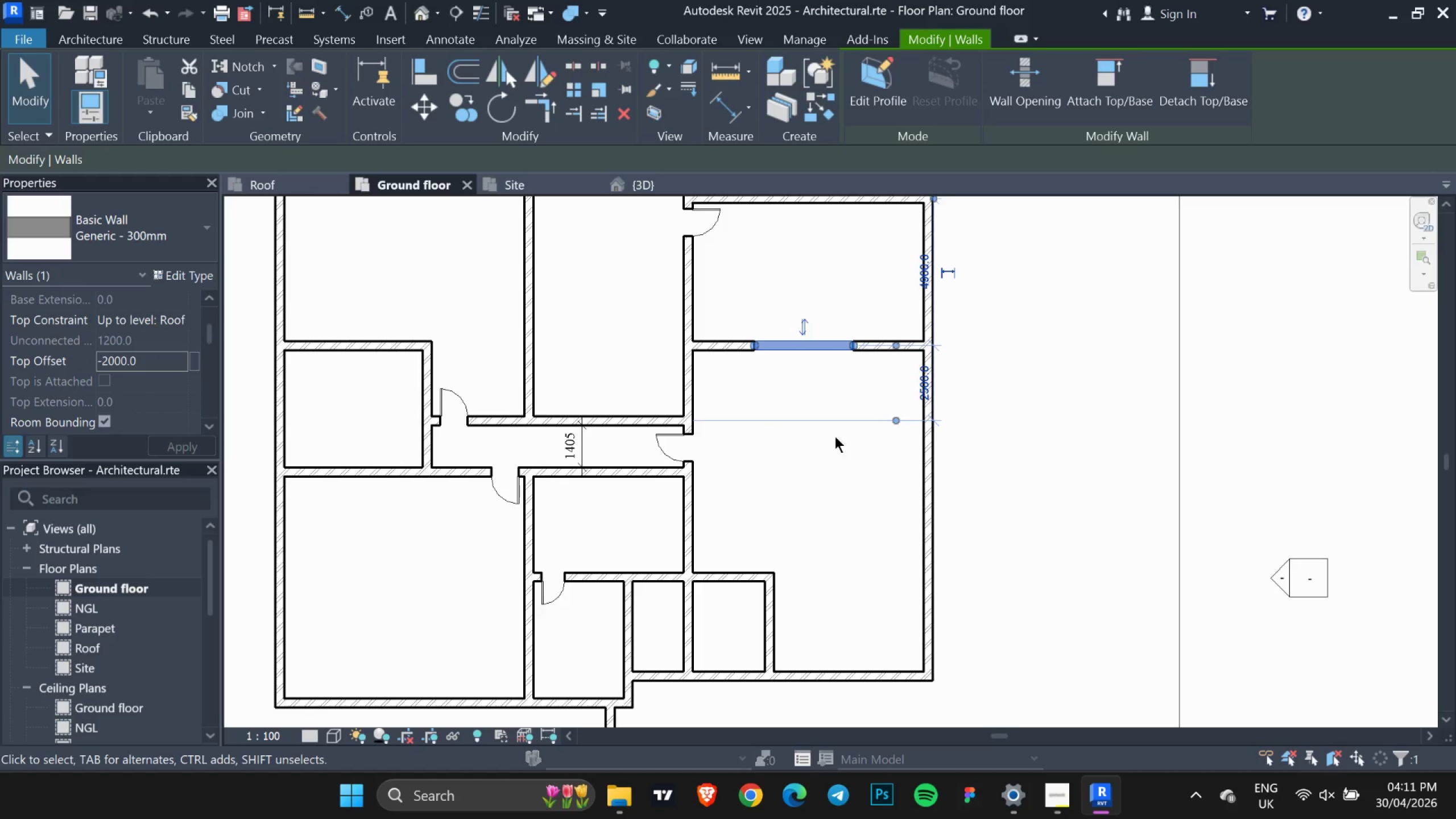 
scroll: coordinate [841, 433], scroll_direction: down, amount: 4.0
 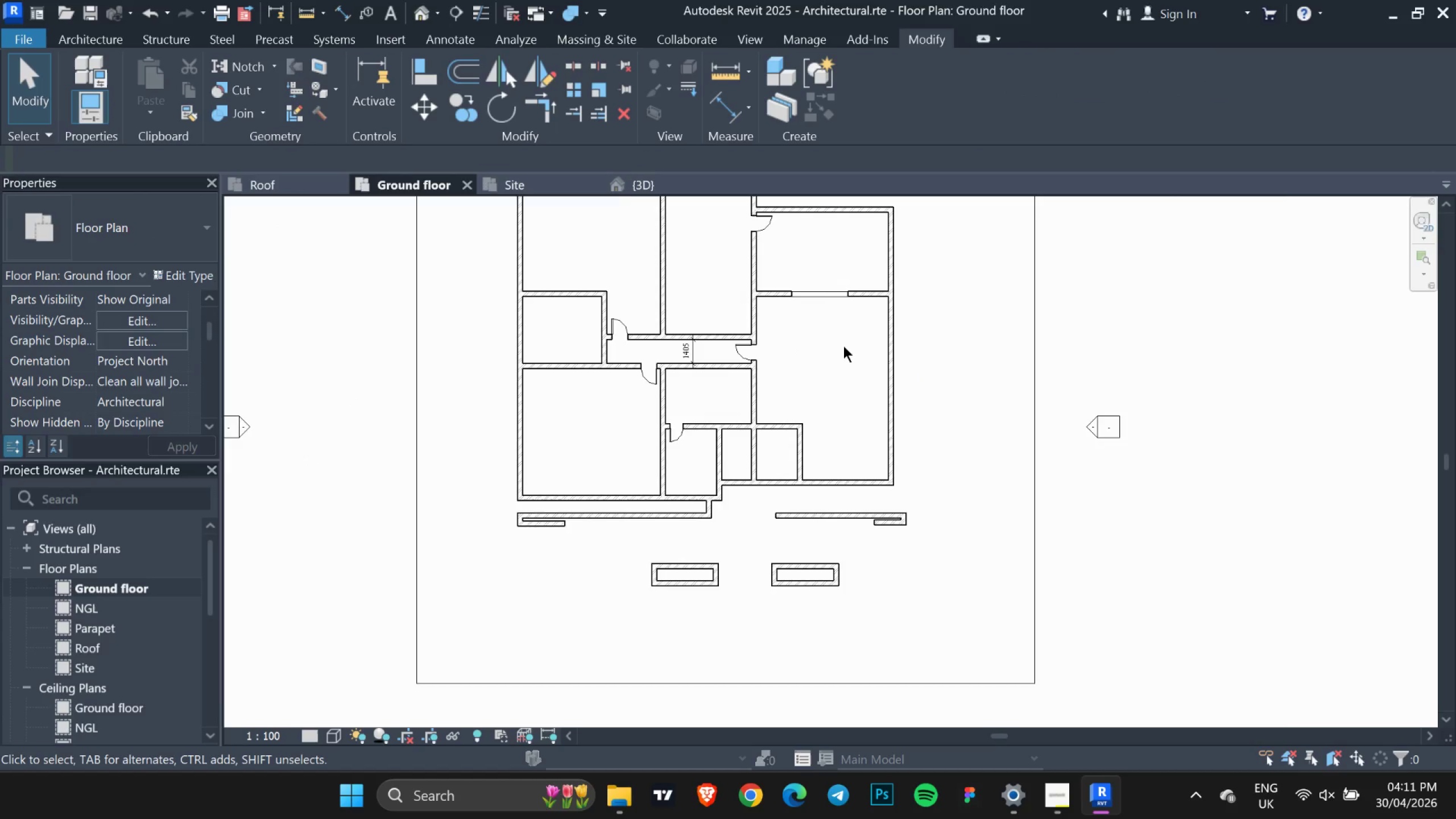 
scroll: coordinate [843, 346], scroll_direction: up, amount: 6.0
 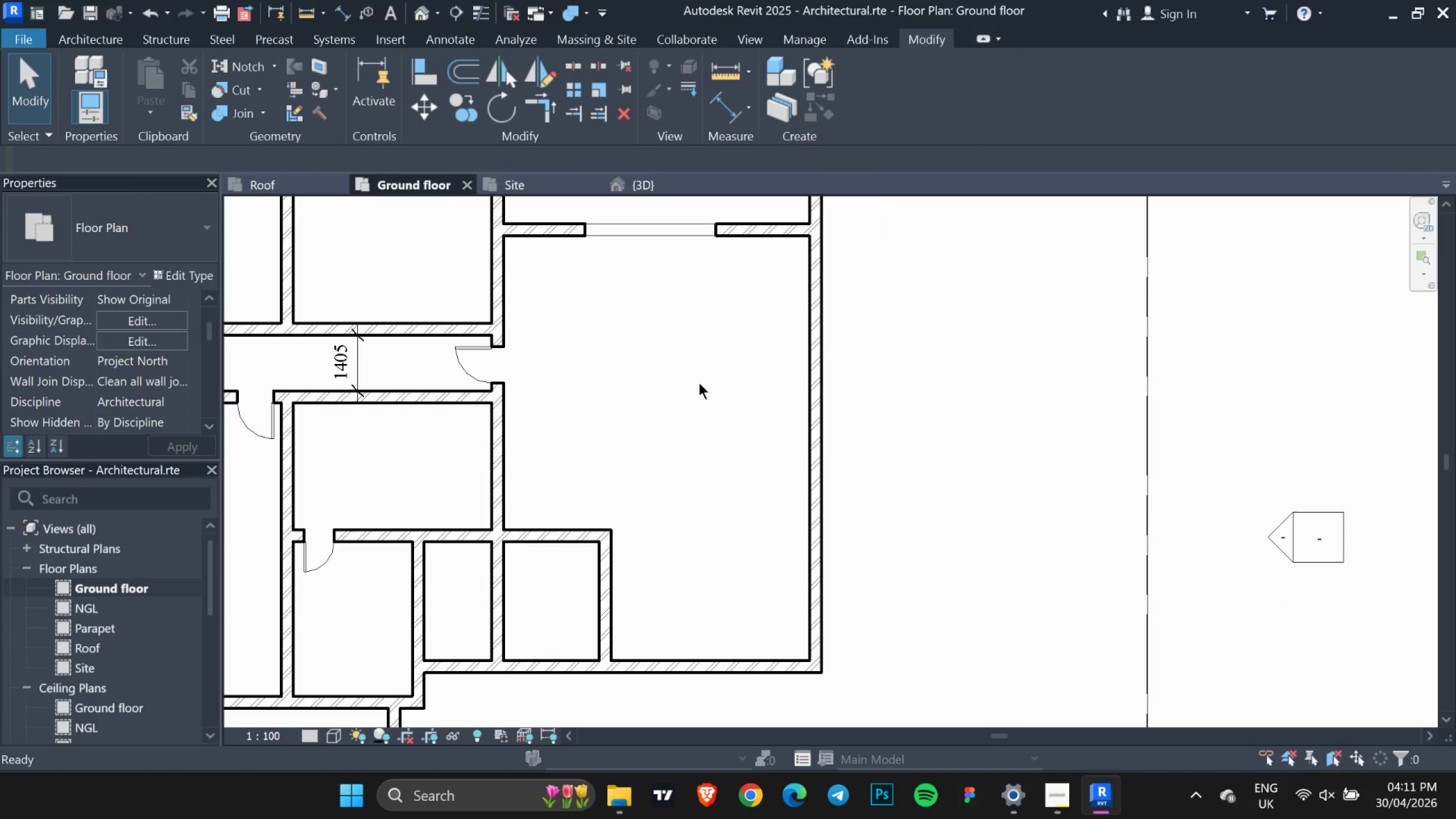 
scroll: coordinate [705, 380], scroll_direction: down, amount: 3.0
 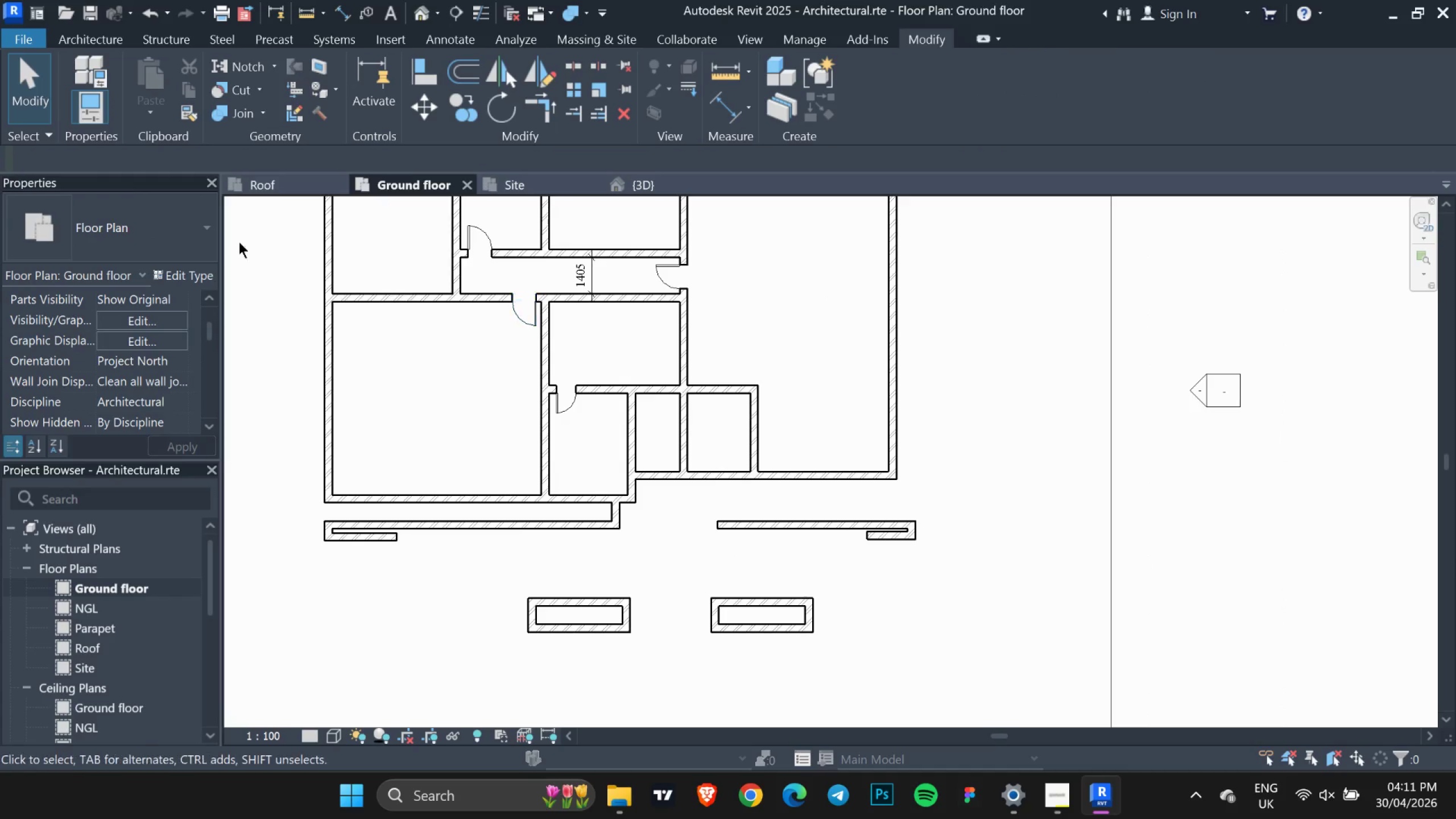 
key(Escape)
 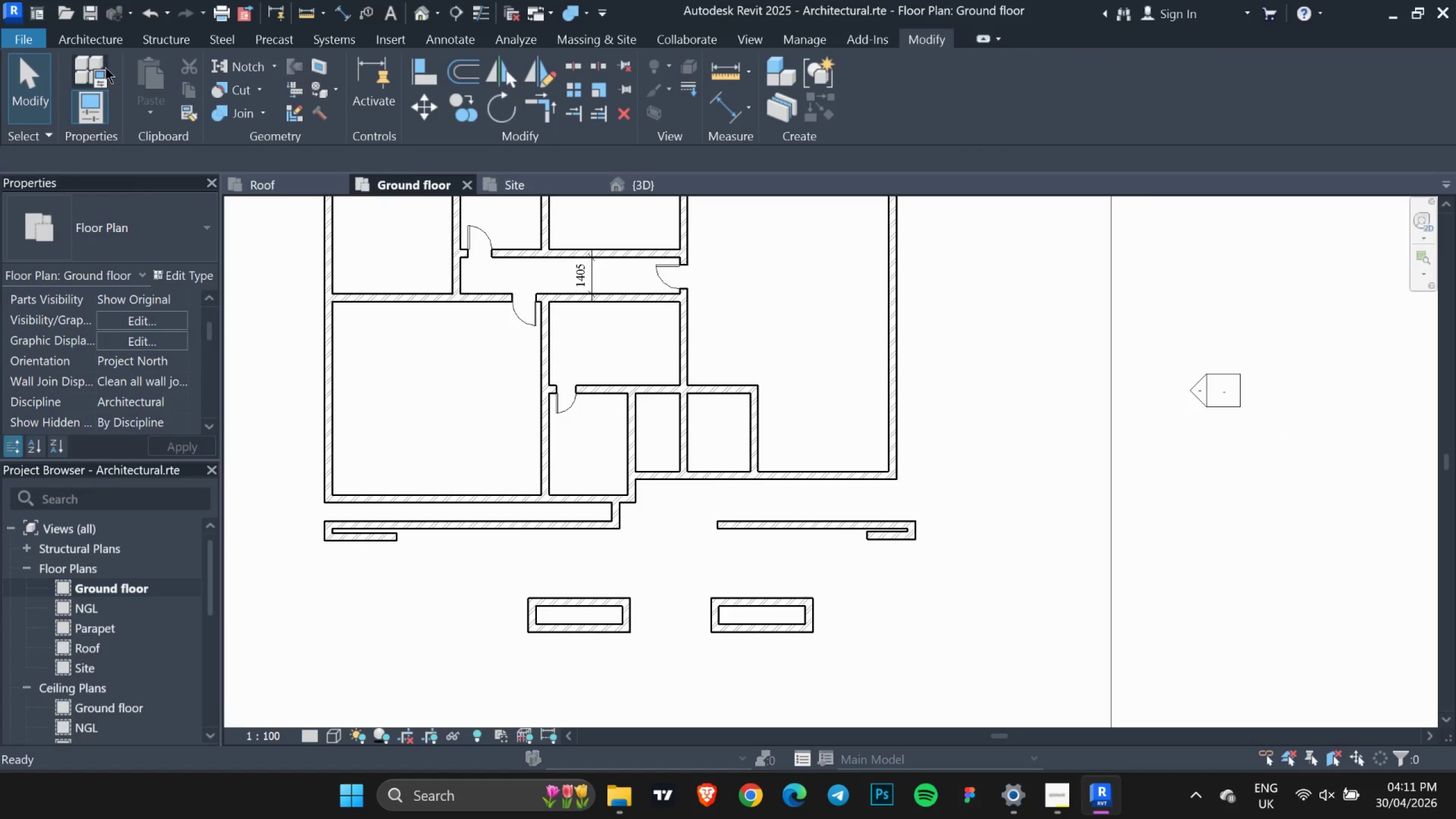 
key(Escape)
 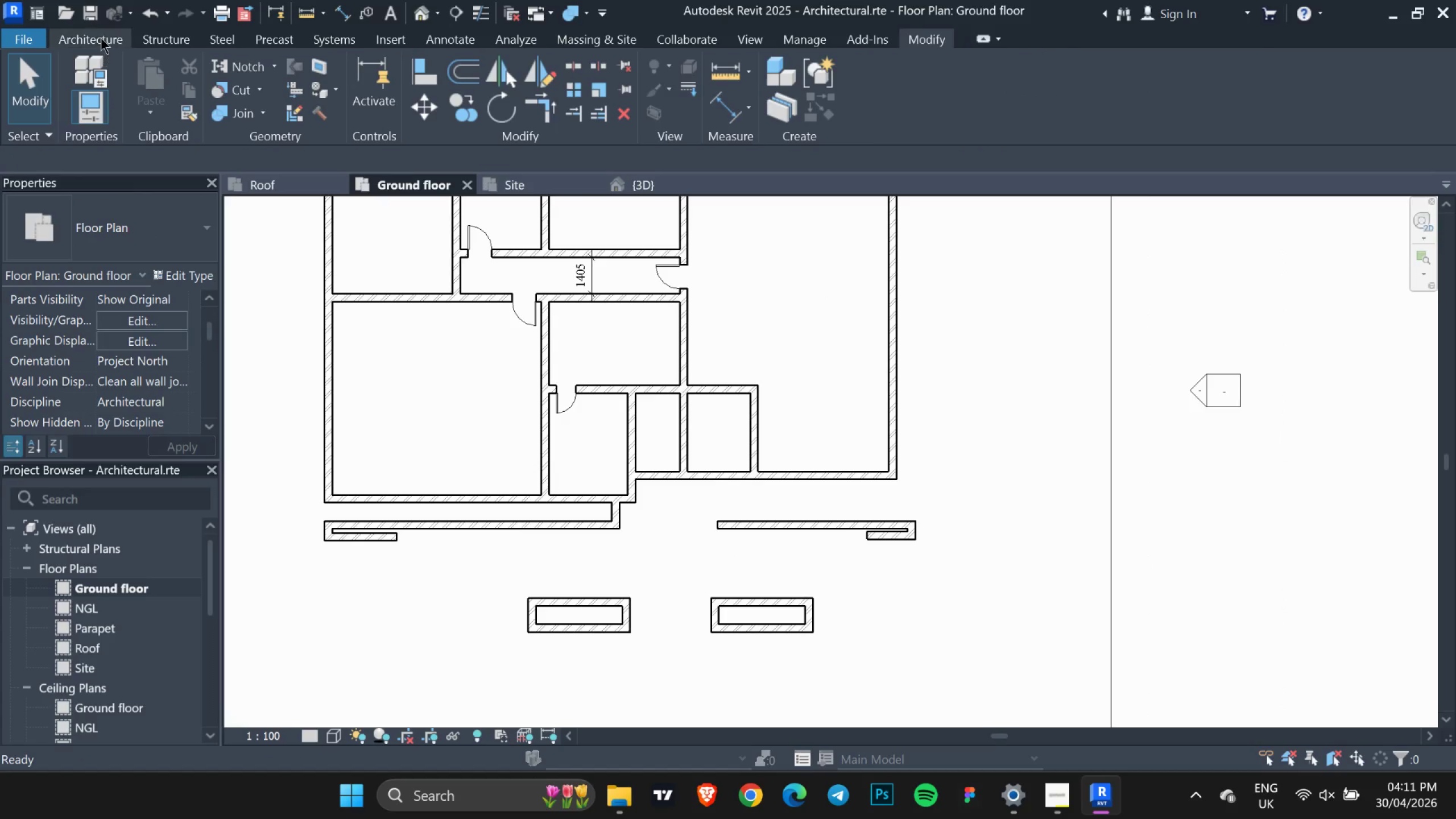 
left_click([101, 38])
 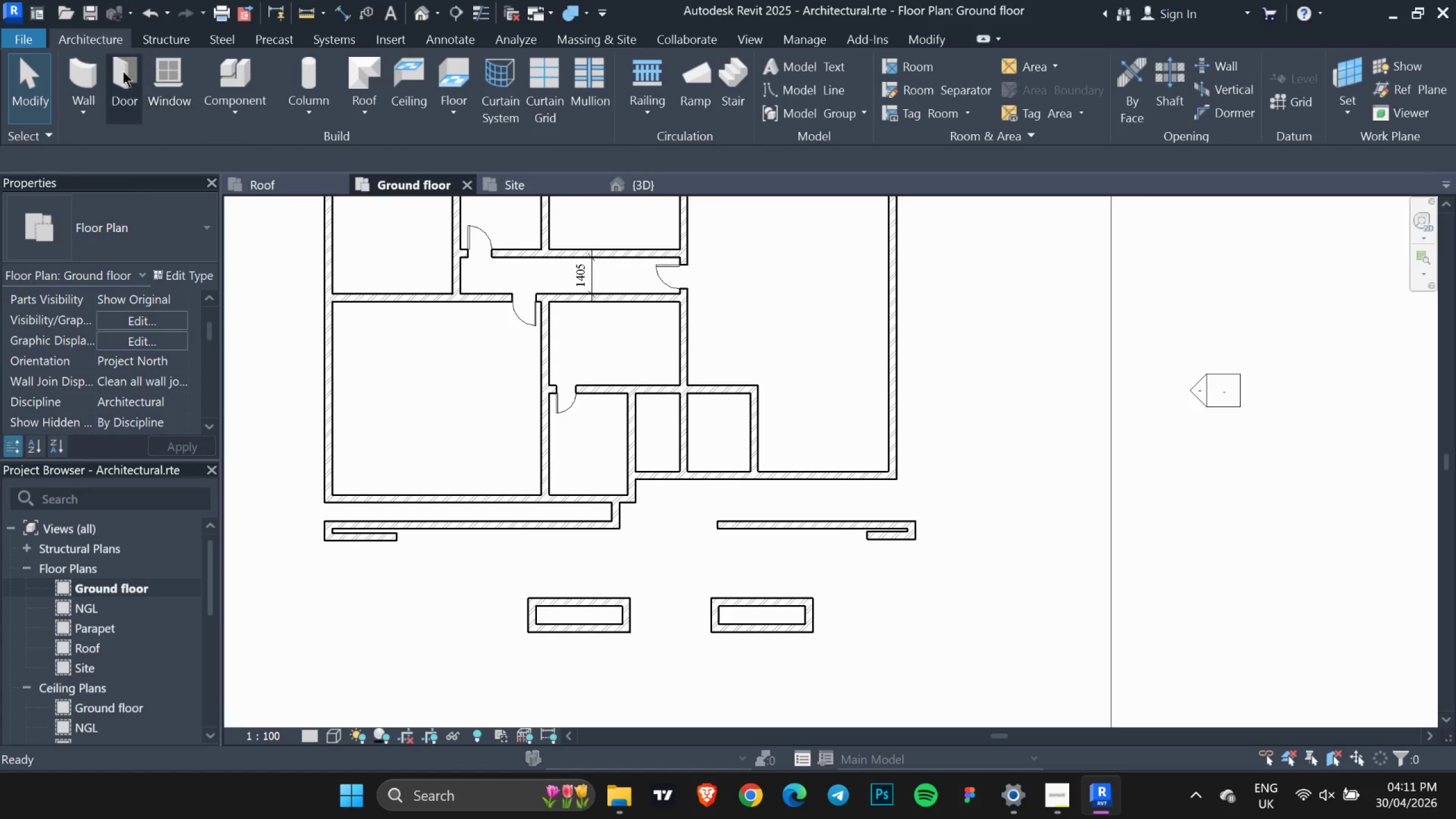 
left_click([121, 71])
 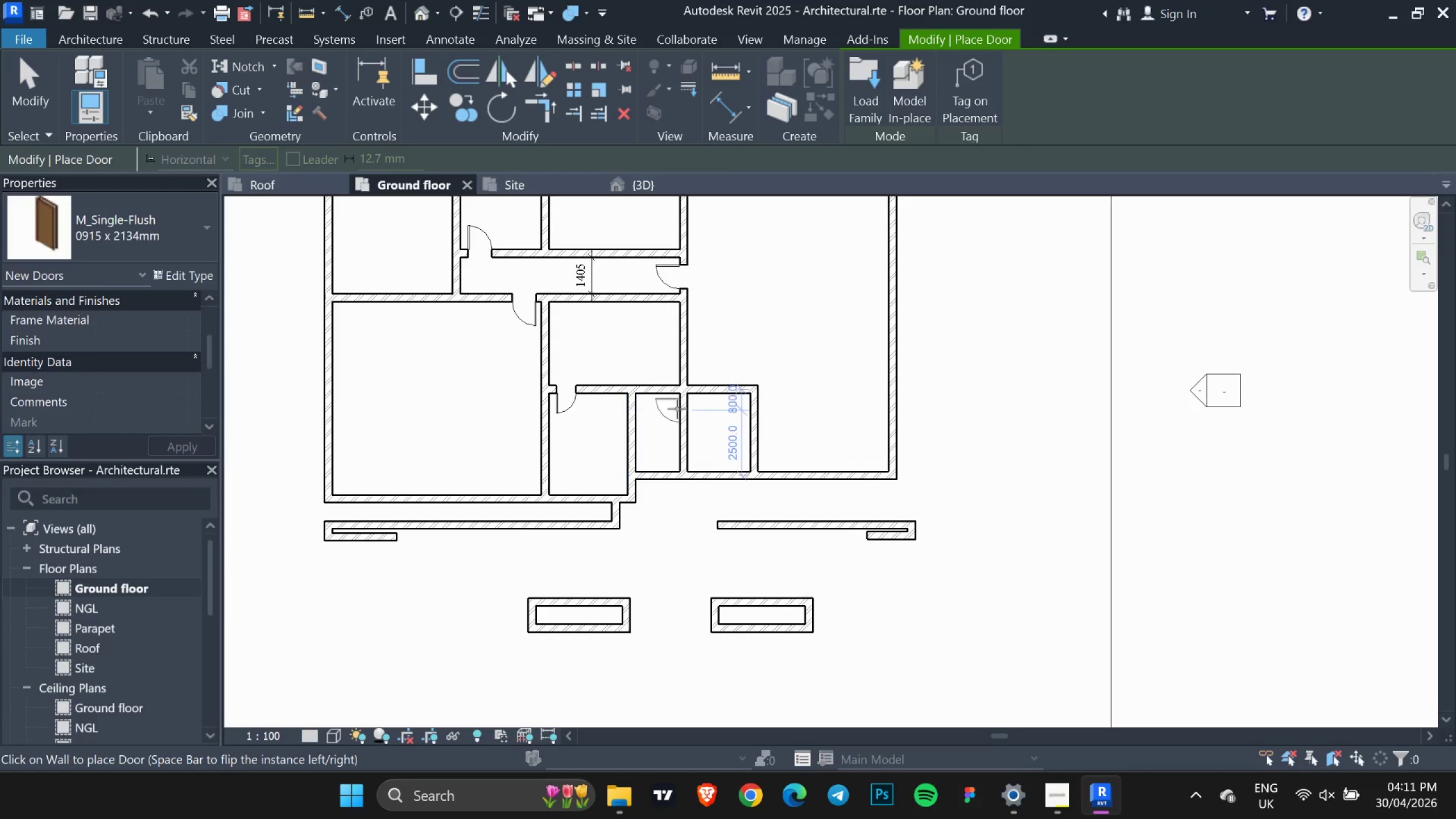 
wait(5.05)
 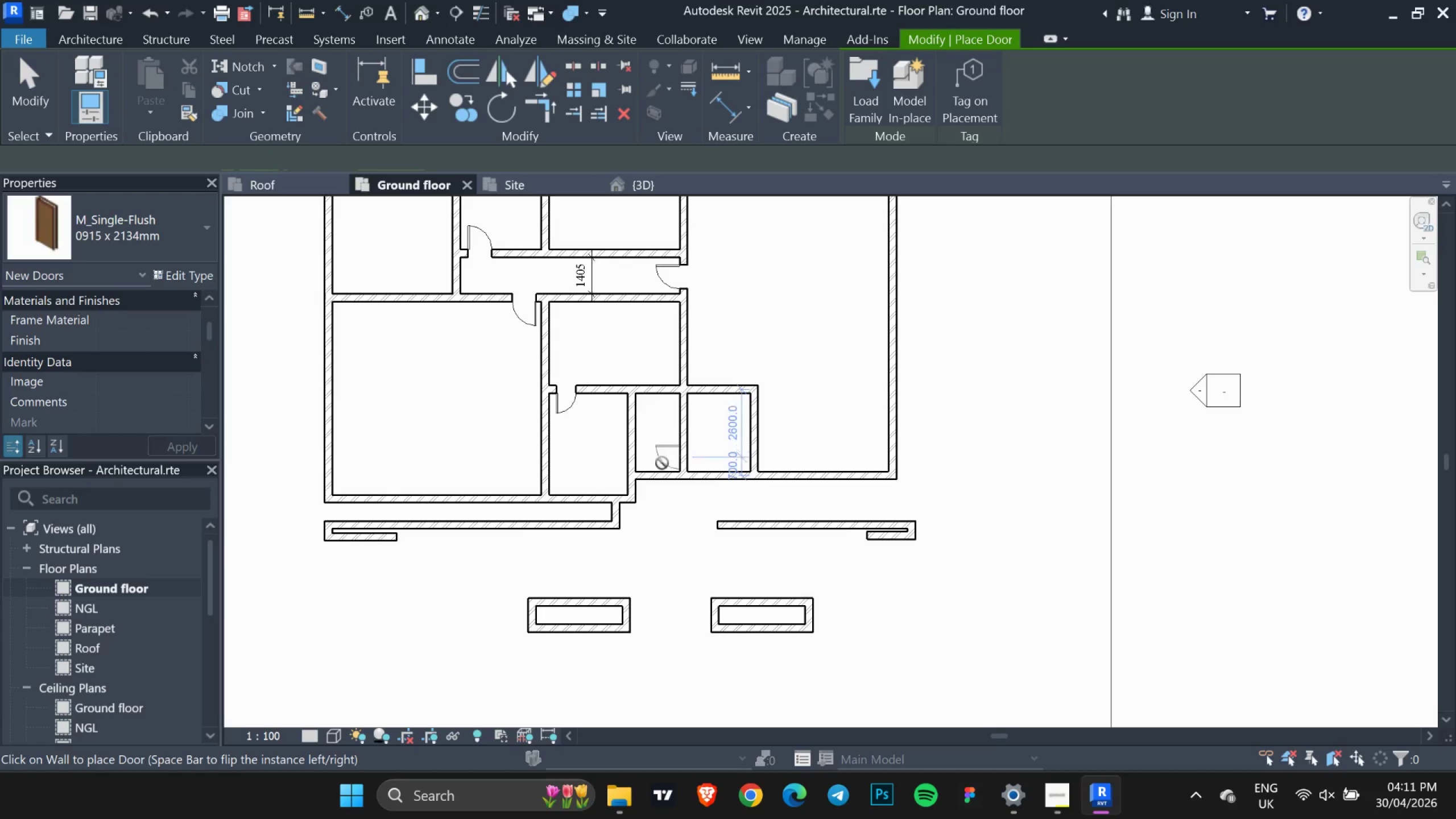 
left_click([677, 409])
 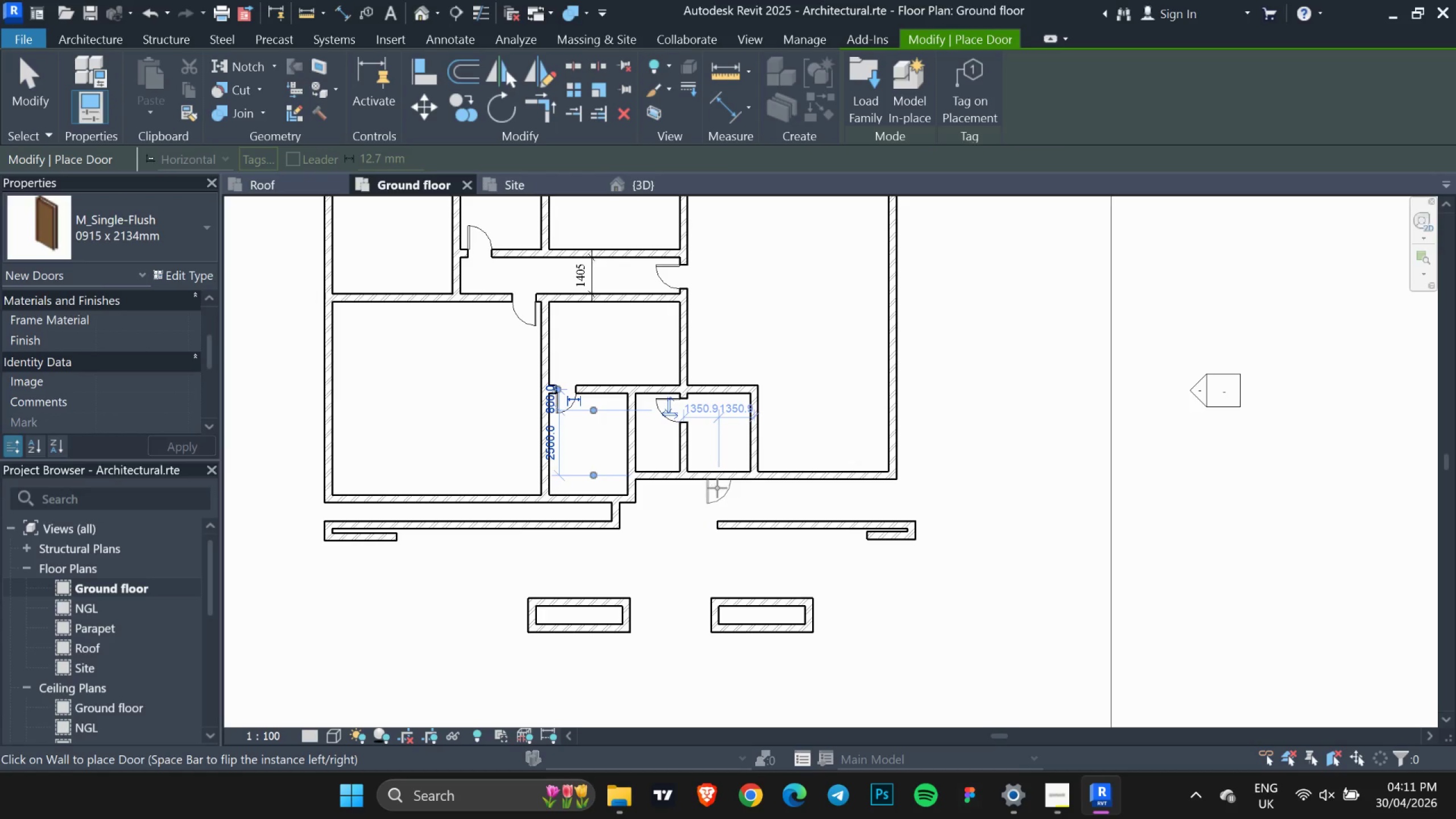 
left_click([722, 466])
 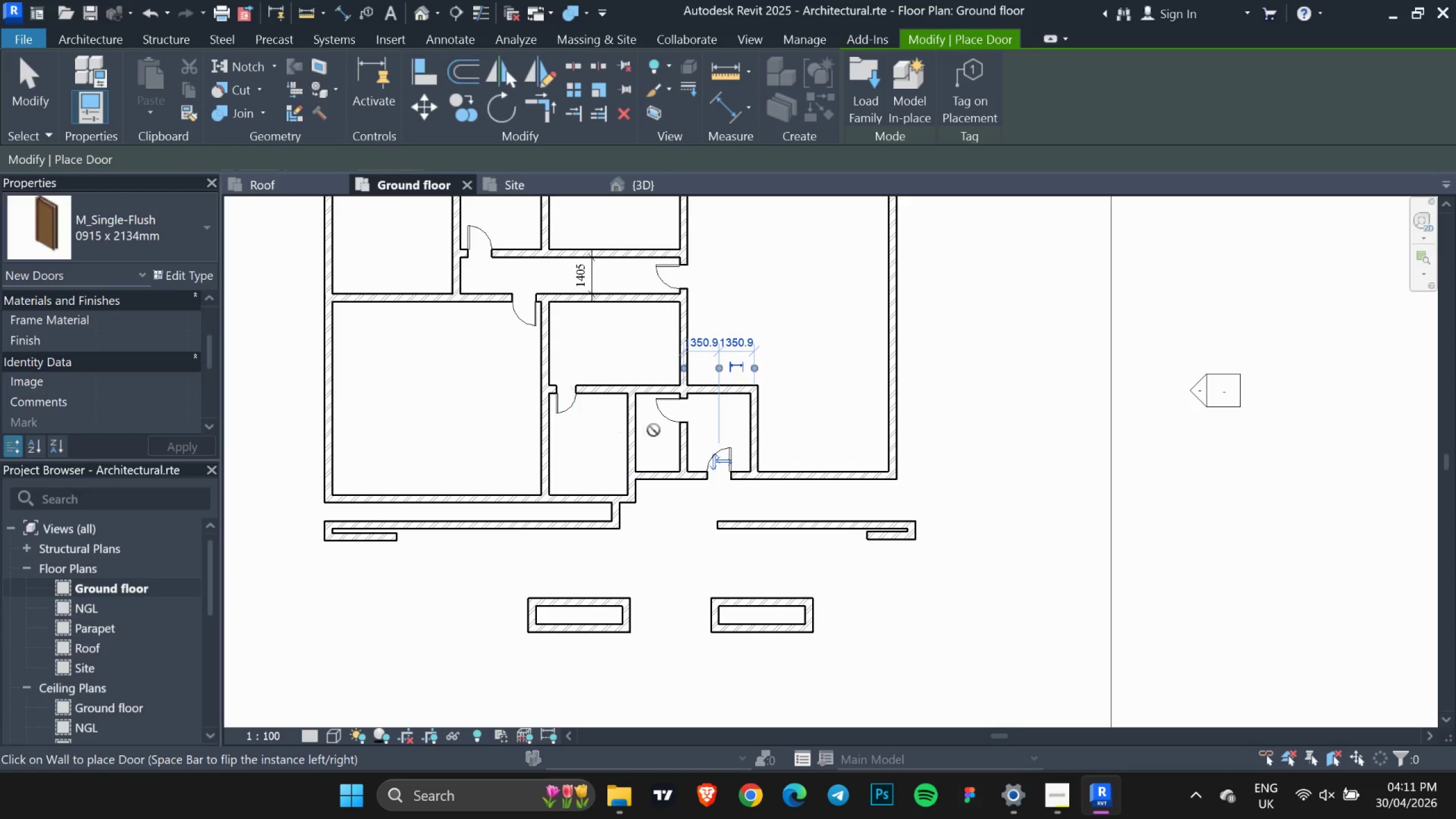 
key(Escape)
 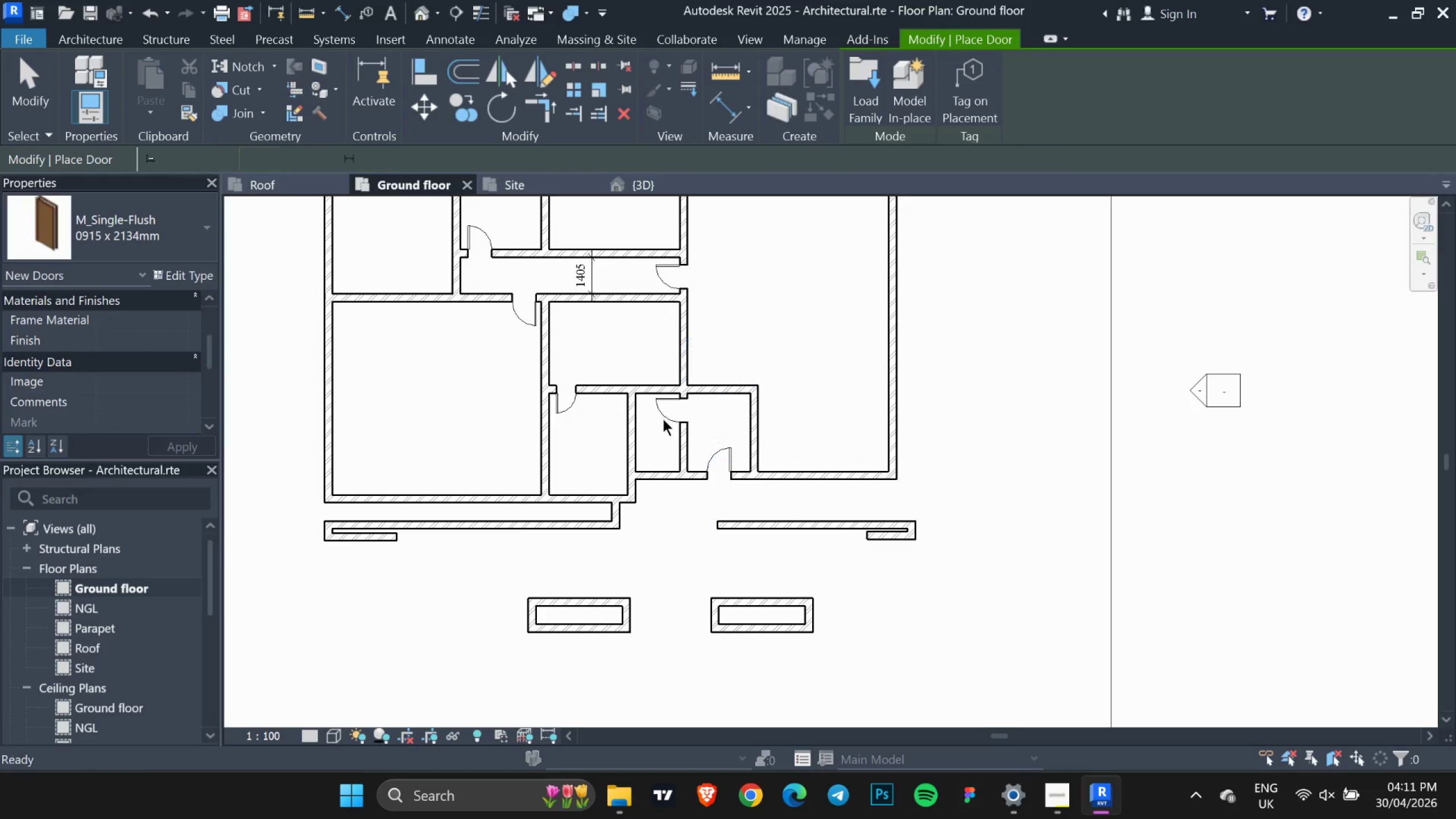 
key(Escape)
 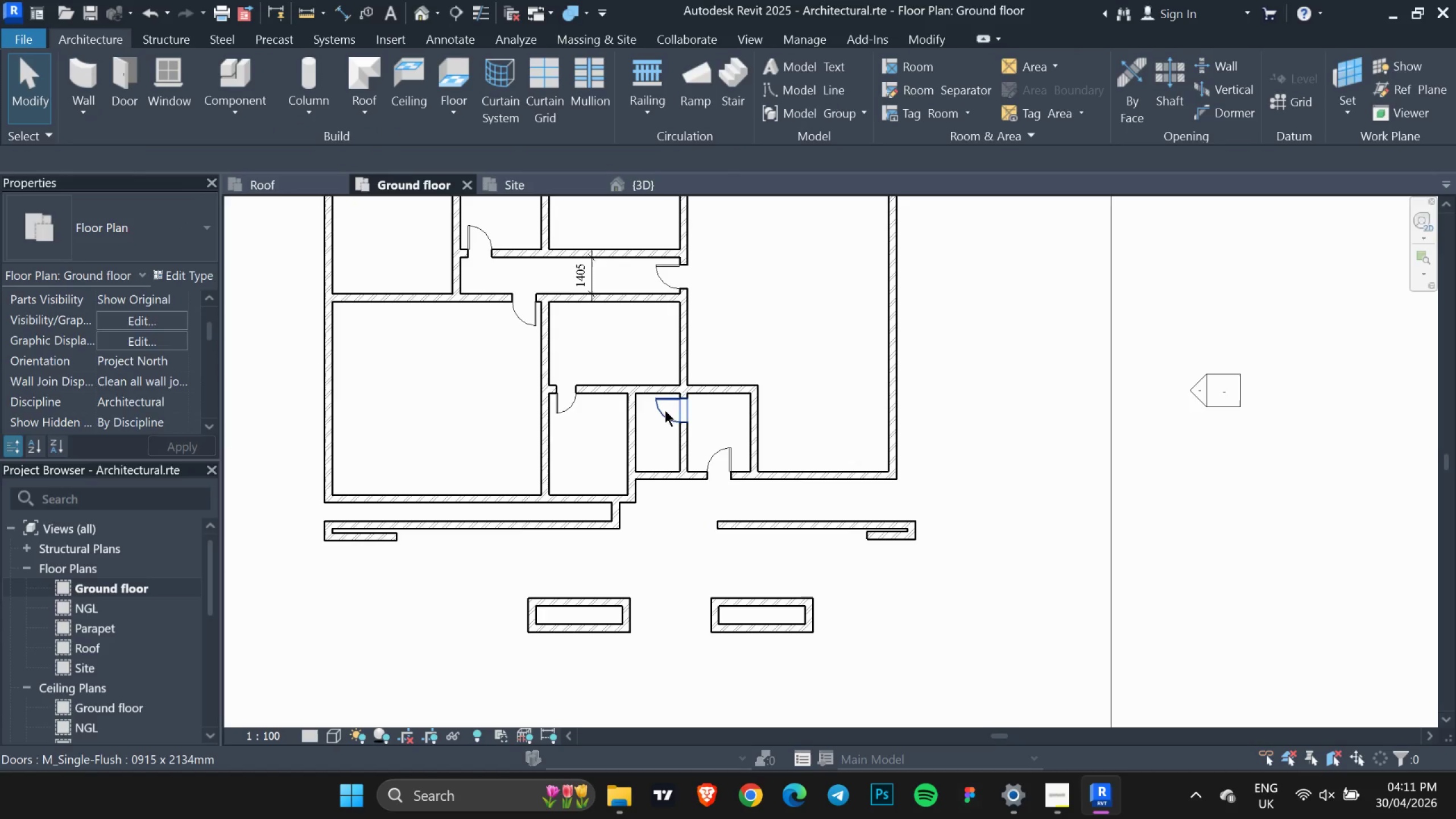 
left_click([665, 410])
 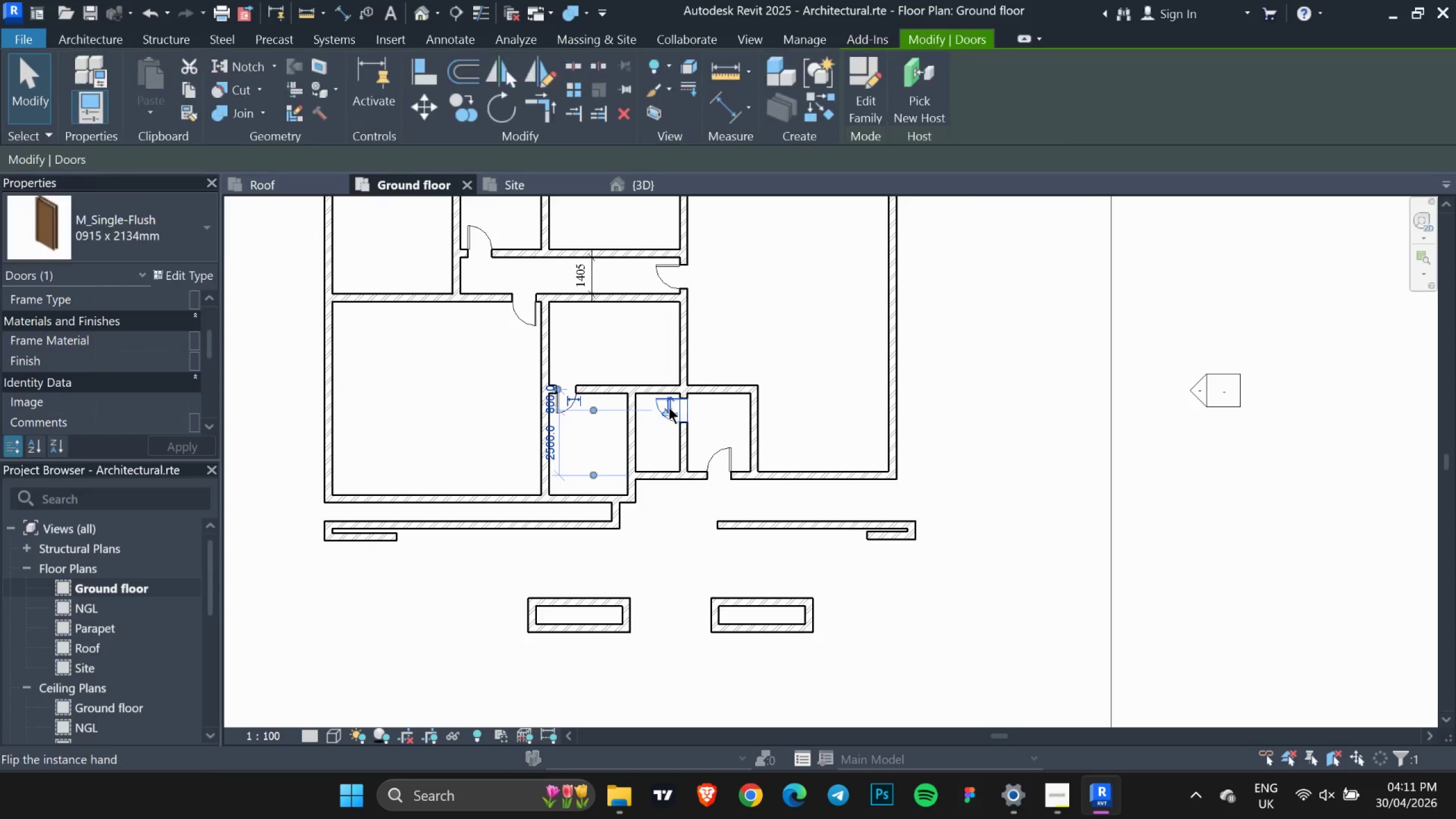 
left_click([131, 242])
 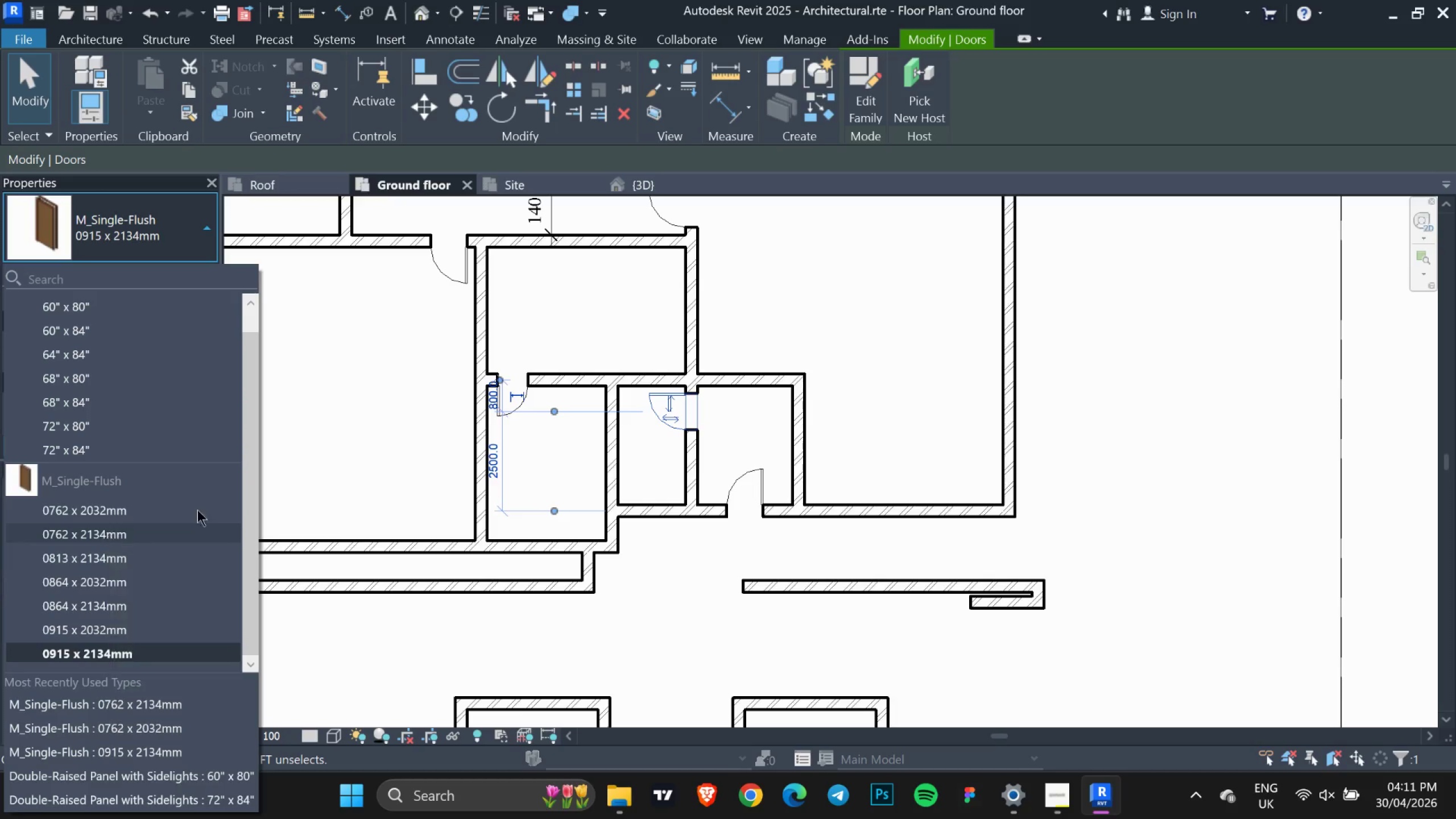 
scroll: coordinate [738, 333], scroll_direction: up, amount: 5.0
 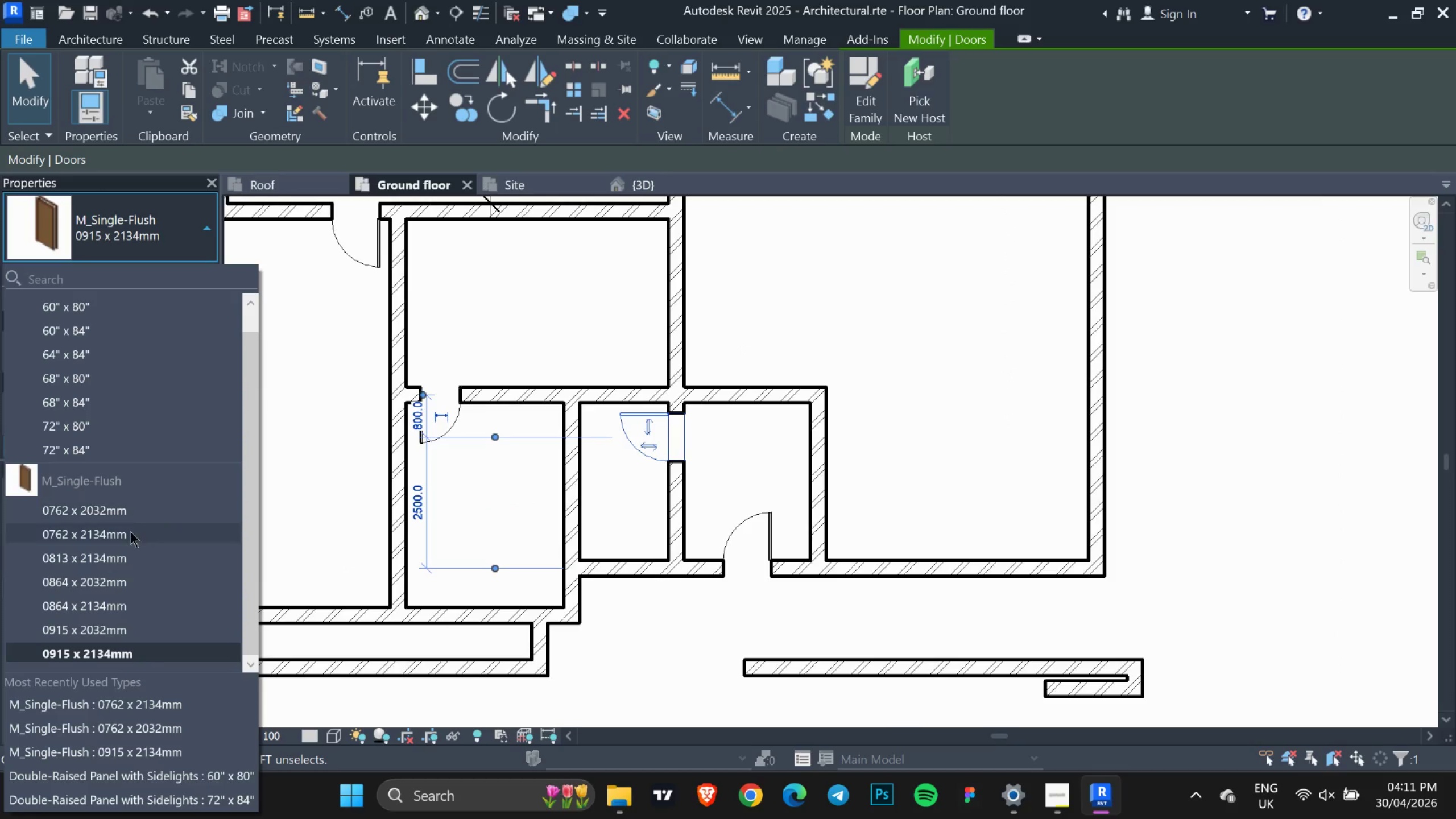 
left_click([130, 533])
 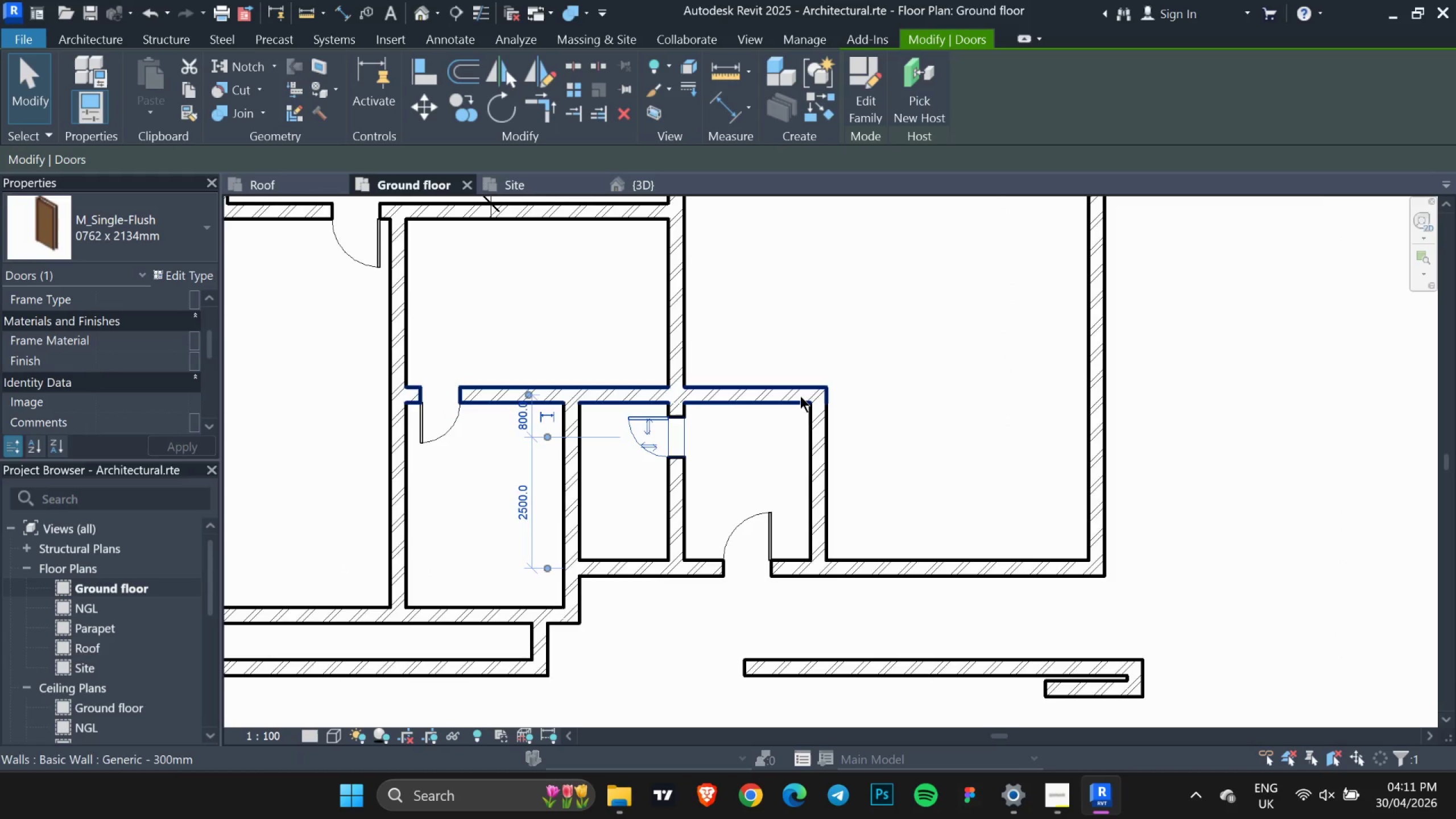 
left_click([747, 430])
 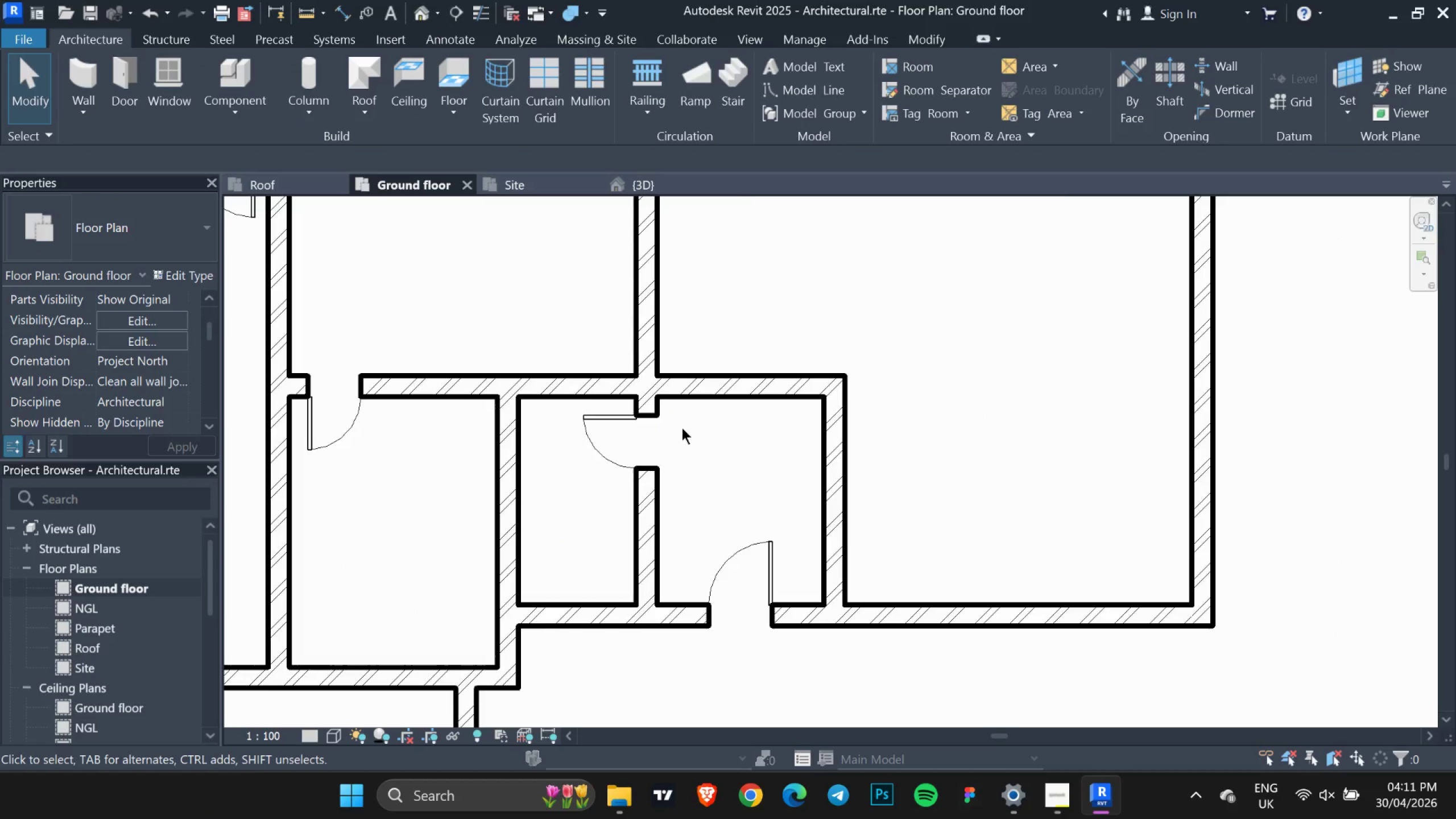 
scroll: coordinate [768, 422], scroll_direction: up, amount: 2.0
 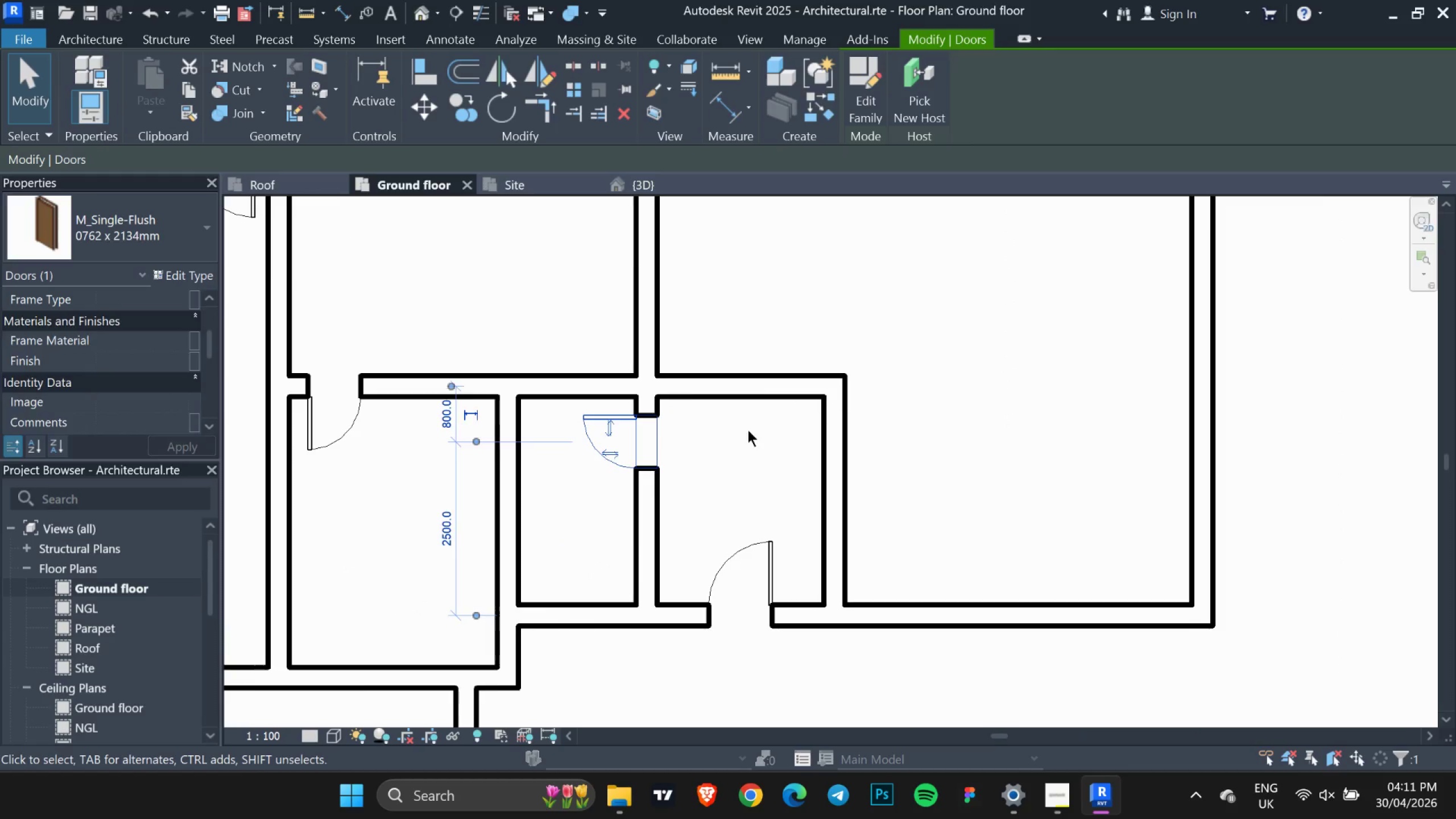 
scroll: coordinate [787, 357], scroll_direction: down, amount: 9.0
 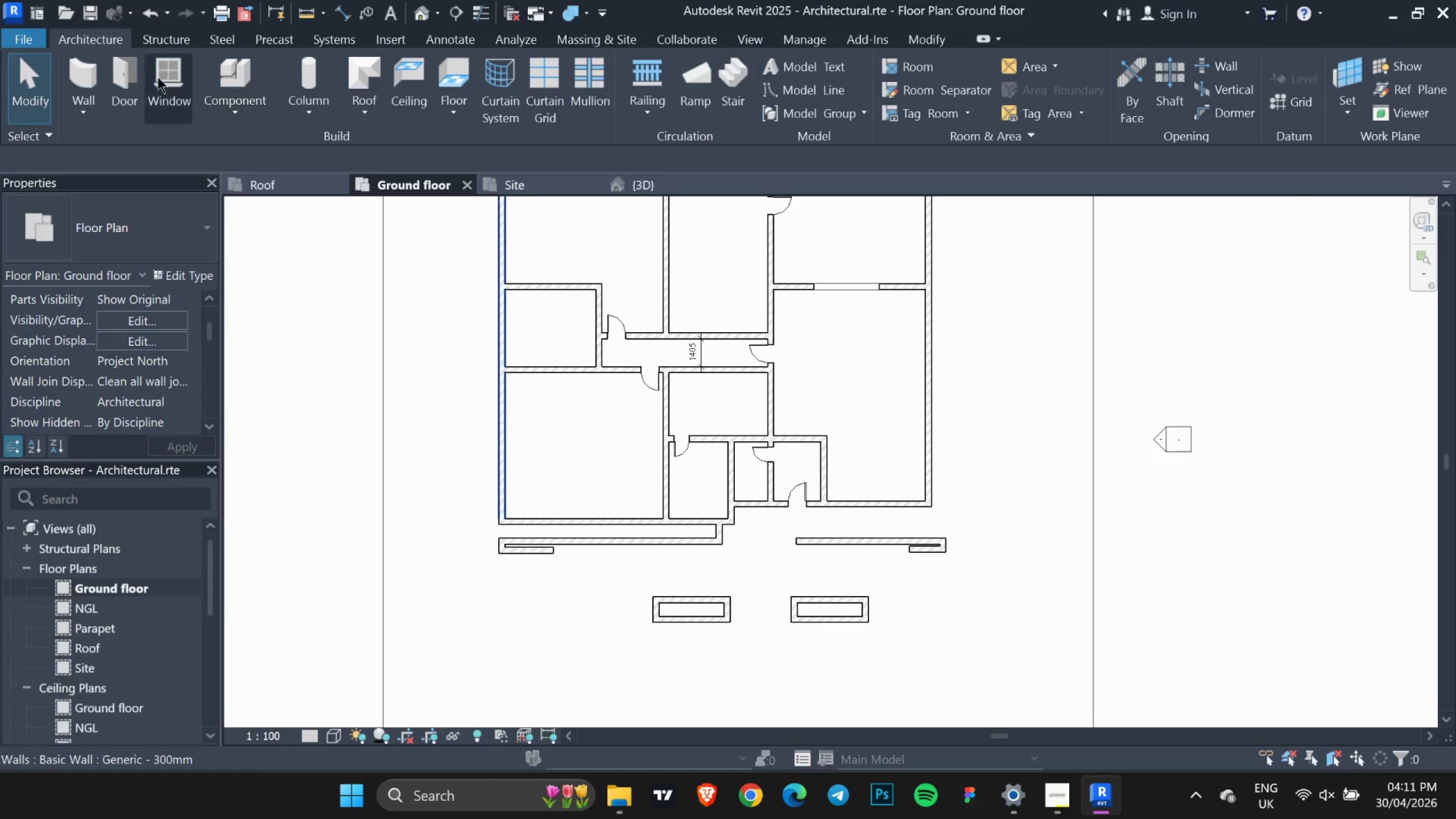 
left_click([113, 75])
 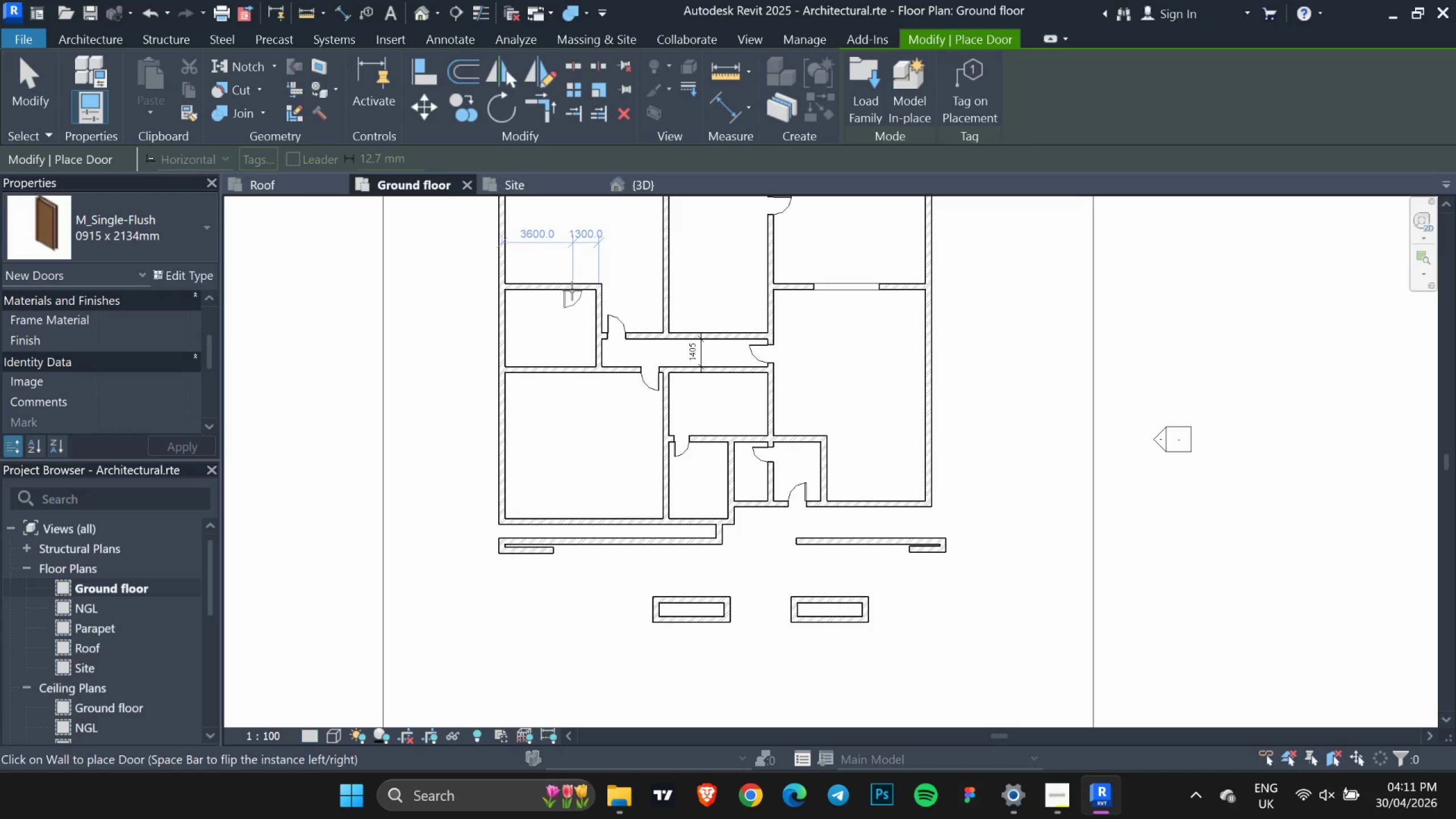 
key(Escape)
 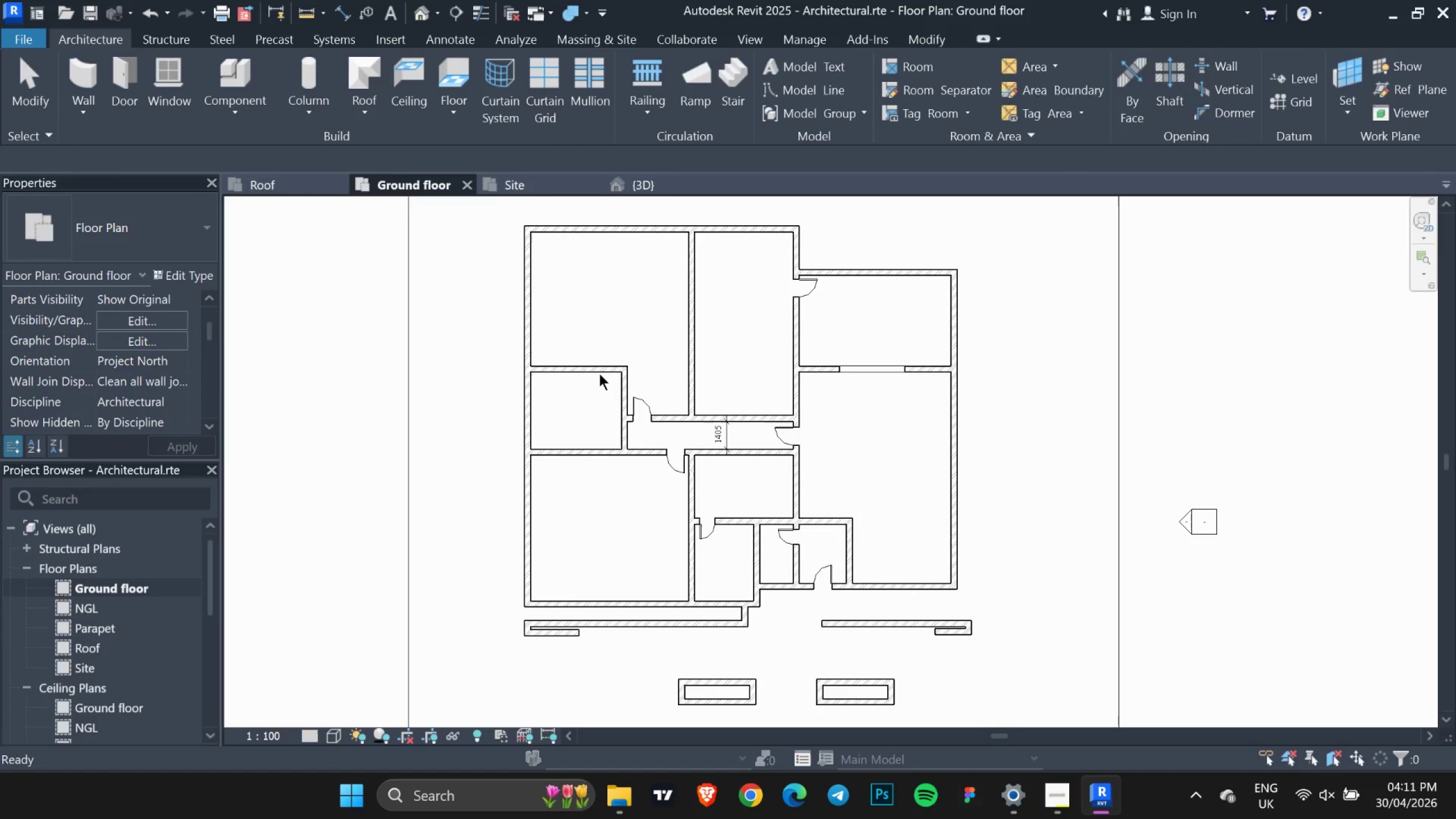 
key(Escape)
 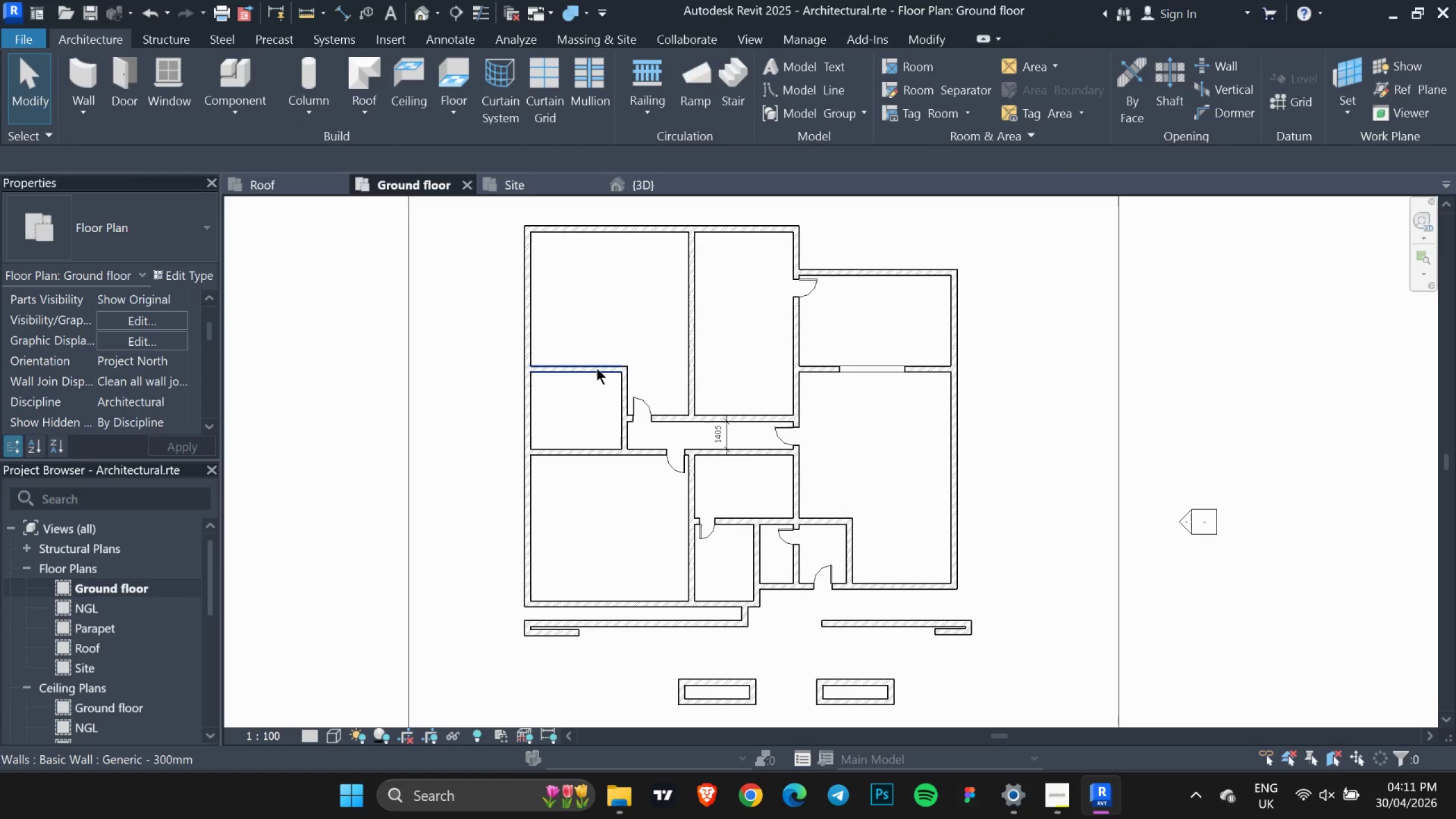 
left_click([597, 368])
 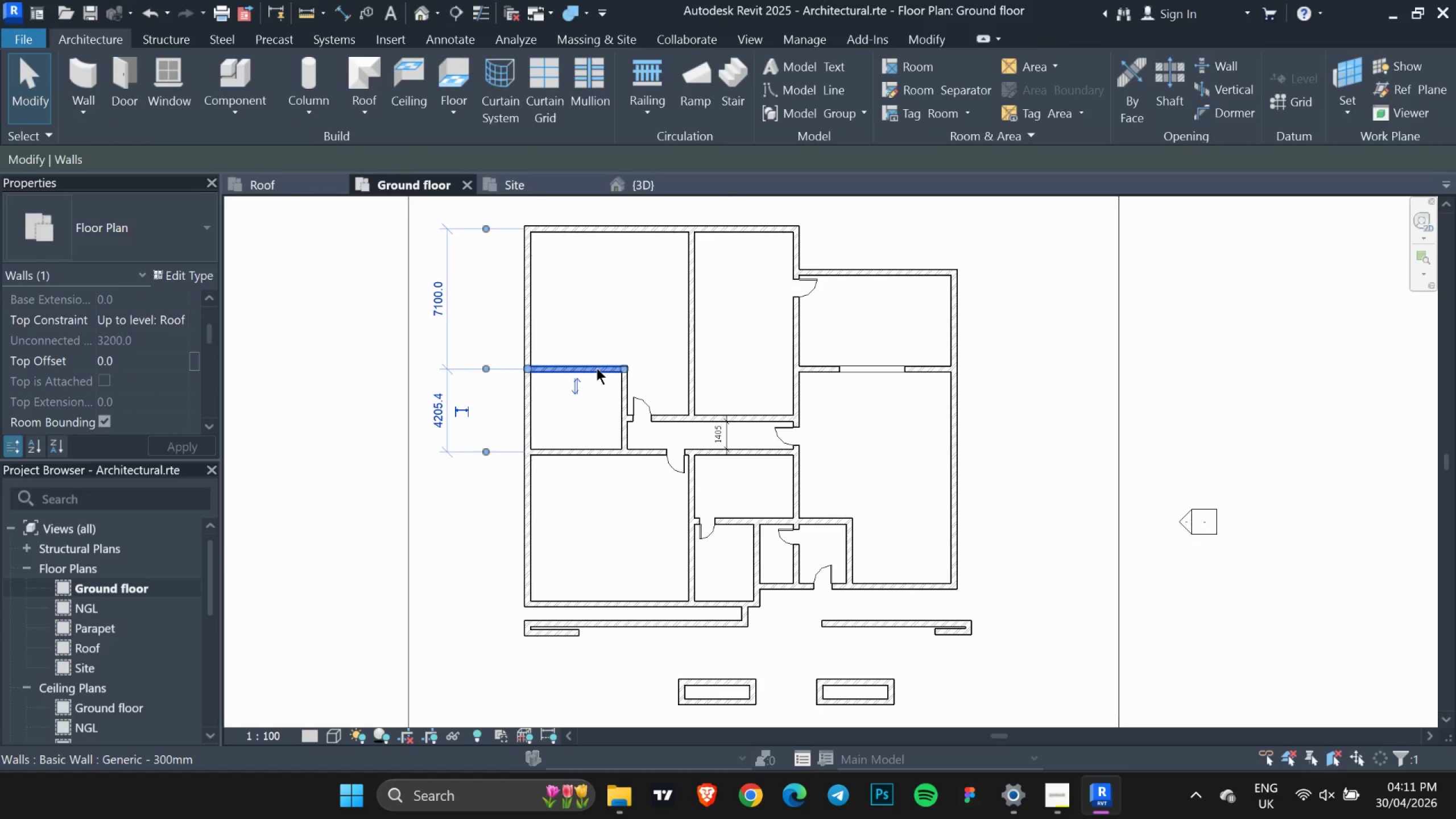 
left_click_drag(start_coordinate=[600, 369], to_coordinate=[602, 415])
 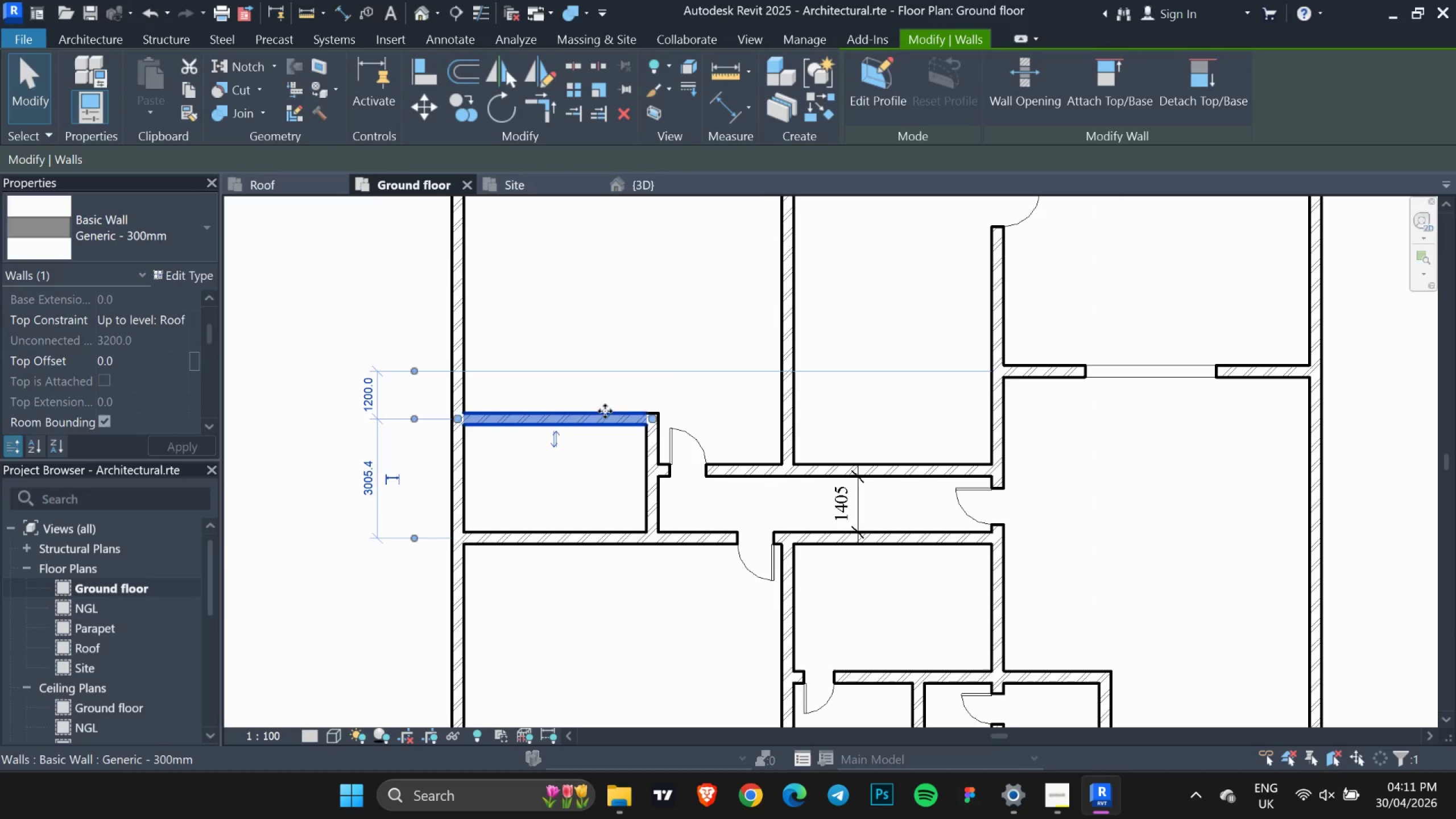 
scroll: coordinate [597, 367], scroll_direction: up, amount: 5.0
 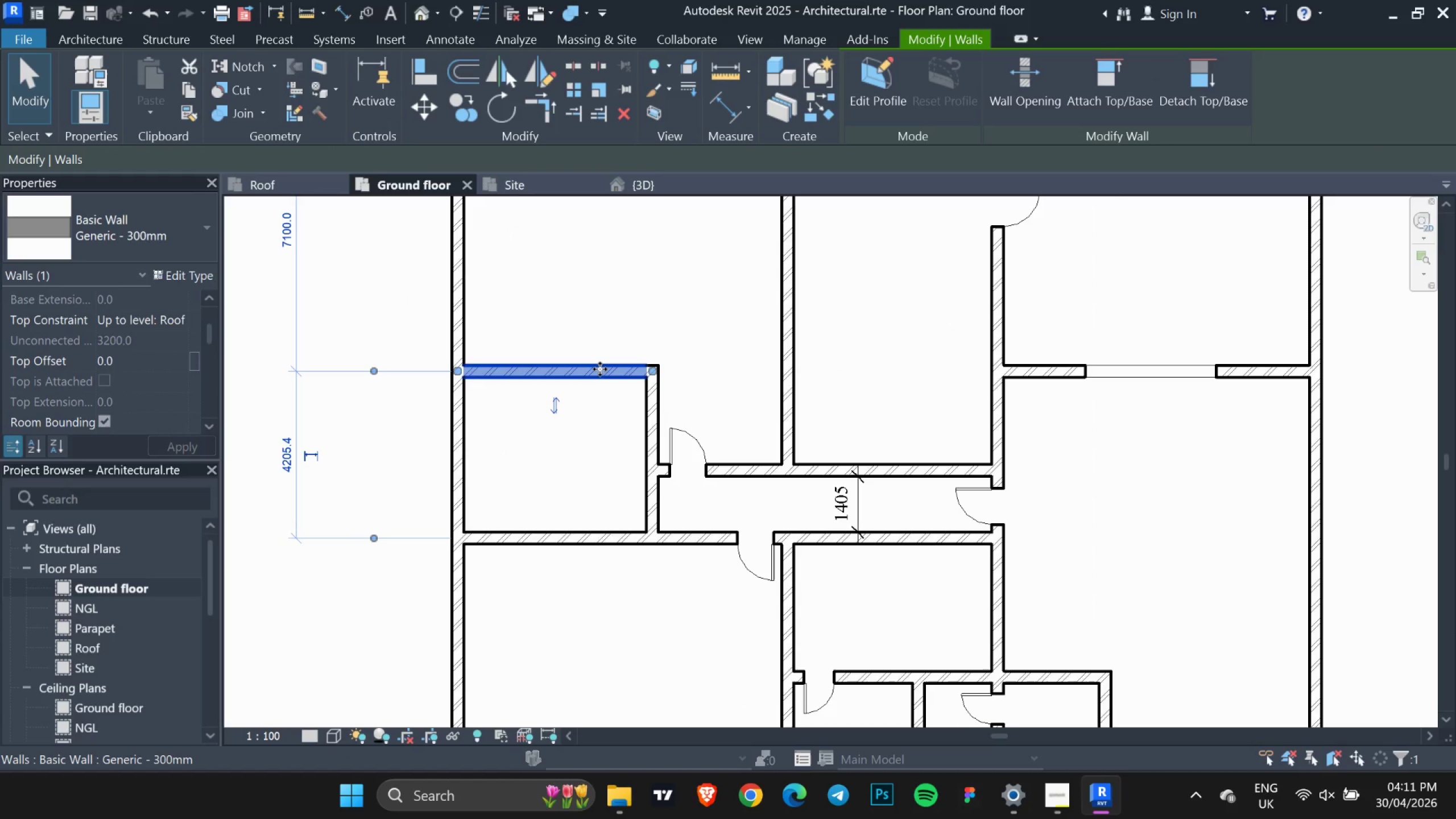 
key(Escape)
 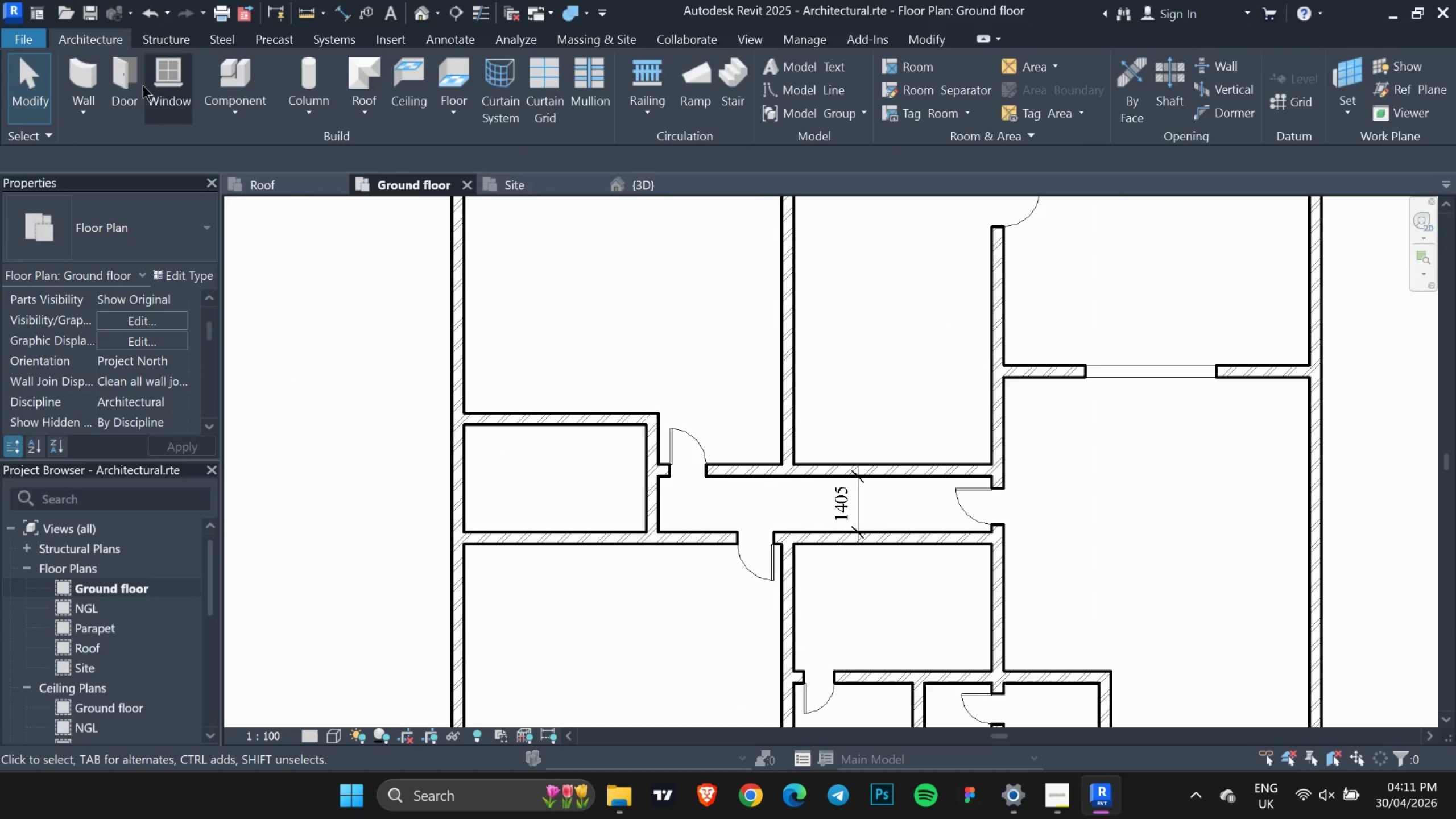 
left_click([129, 78])
 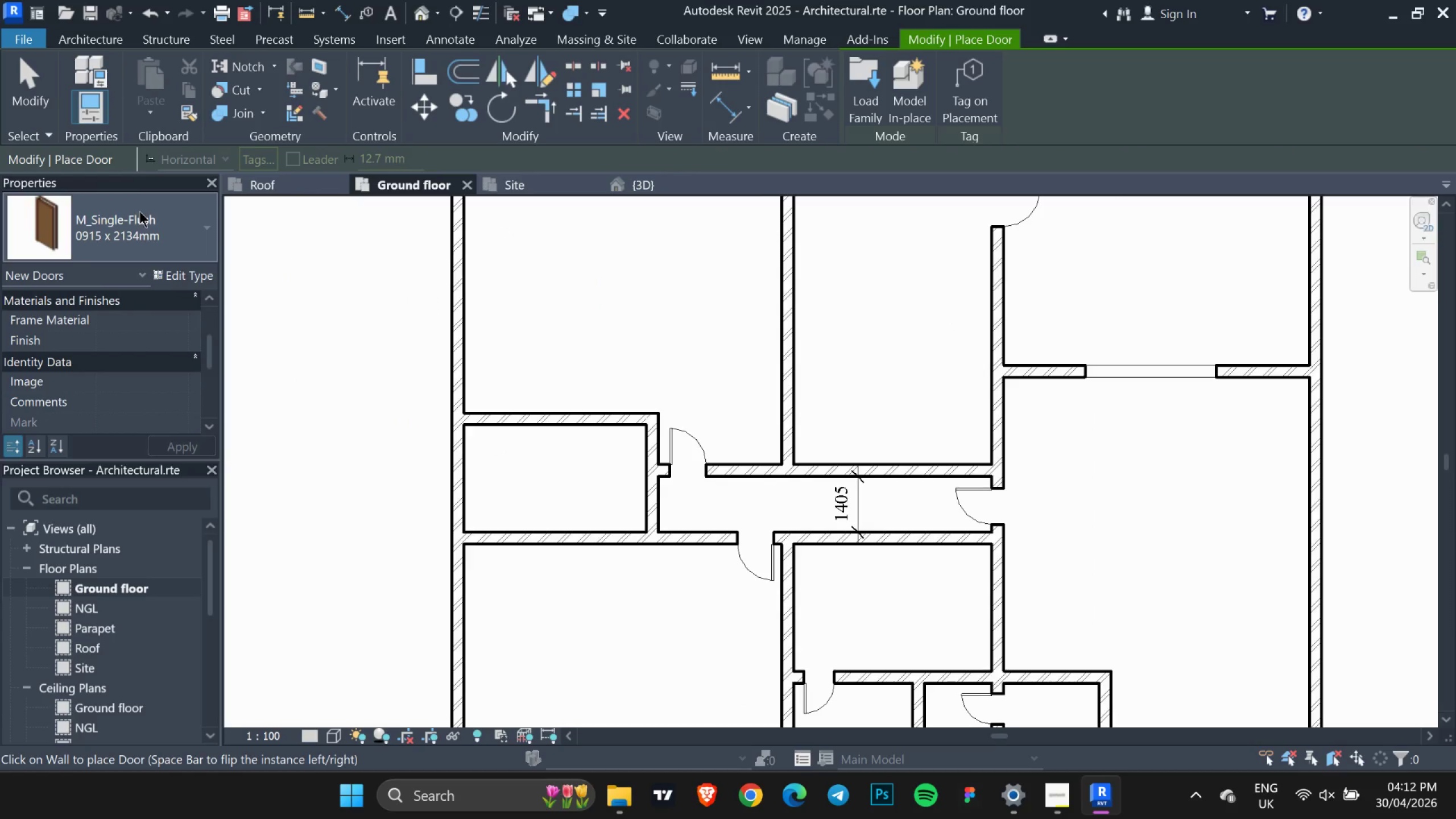 
left_click([130, 213])
 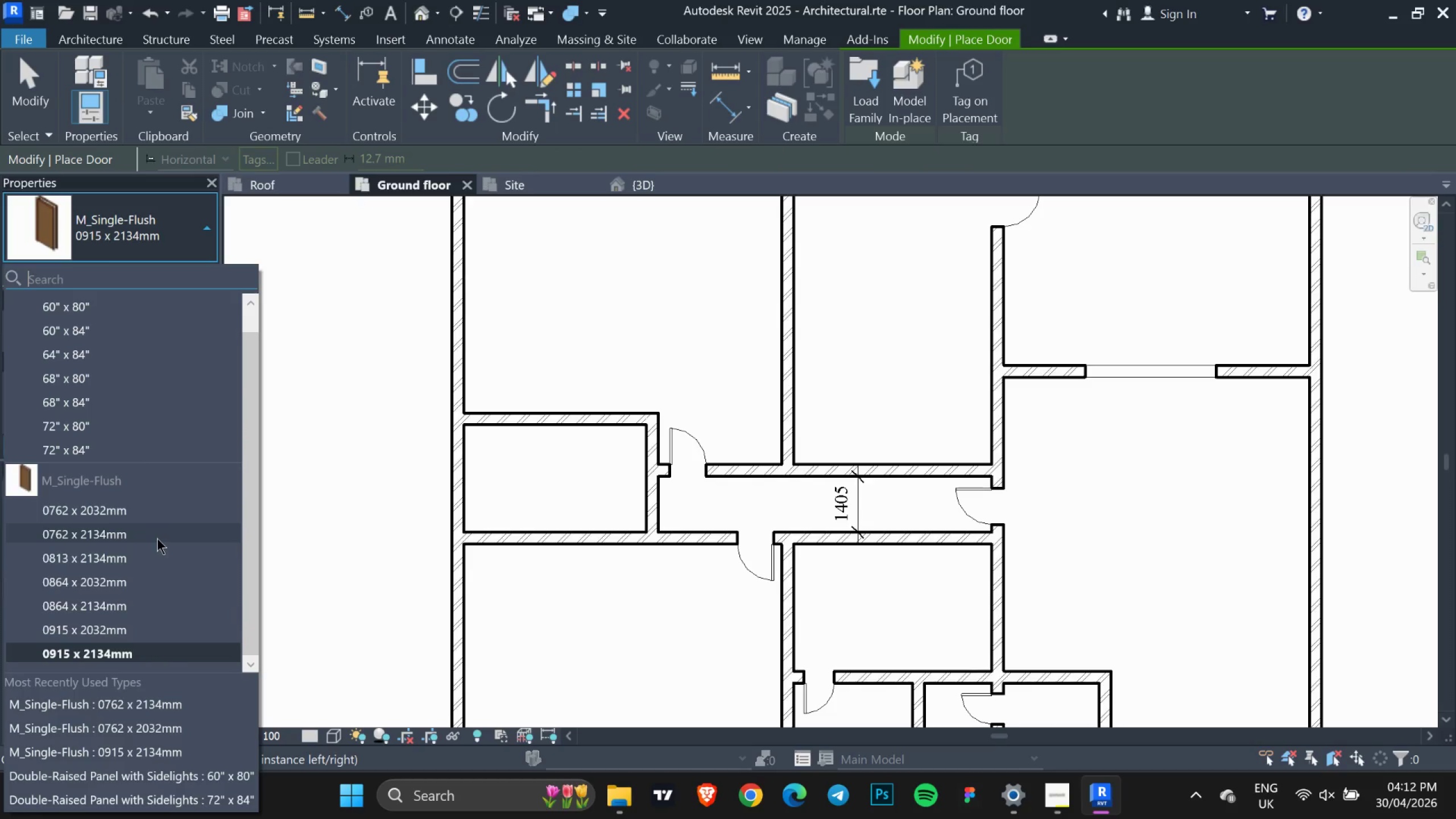 
left_click([148, 530])
 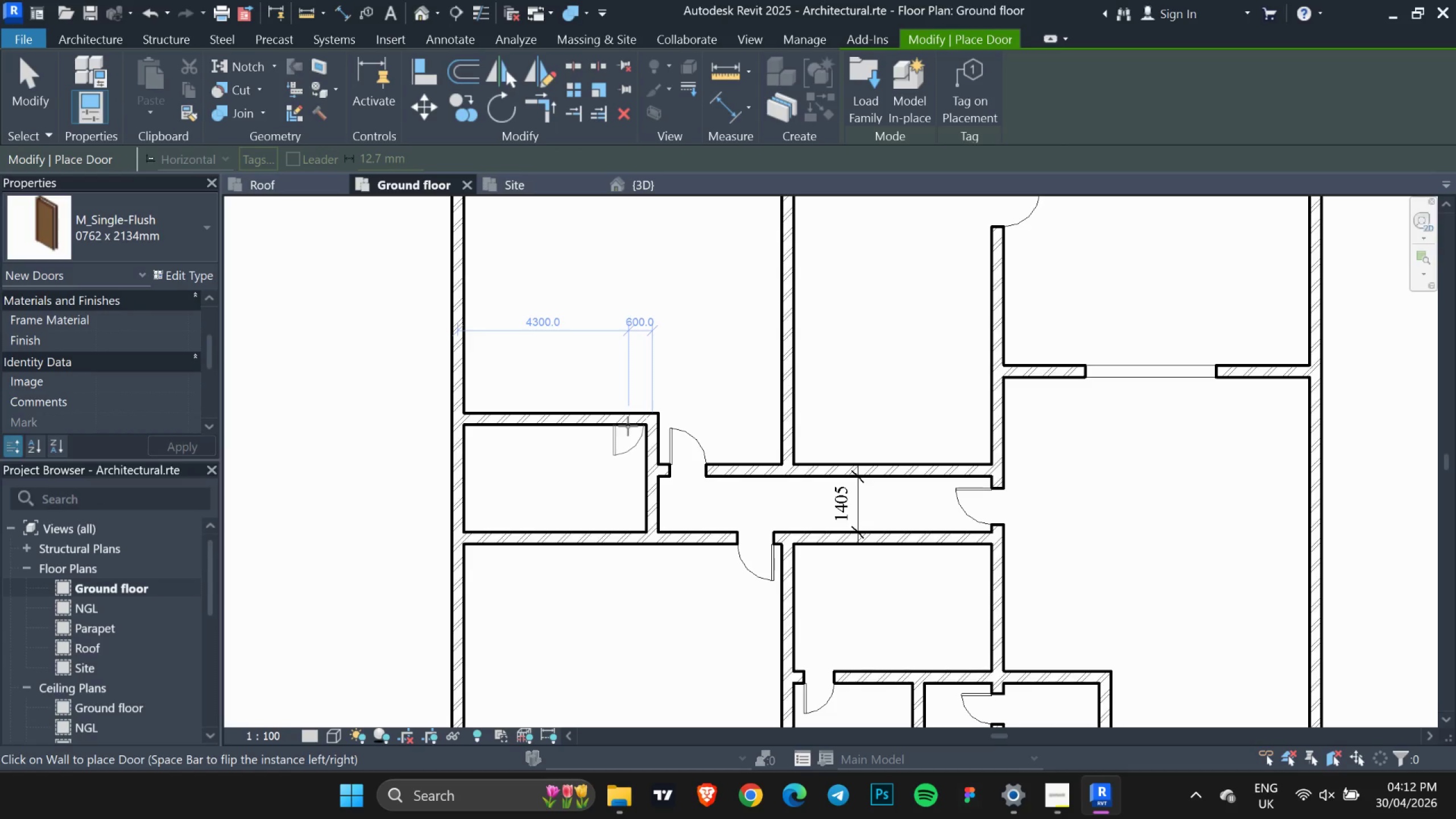 
key(Space)
 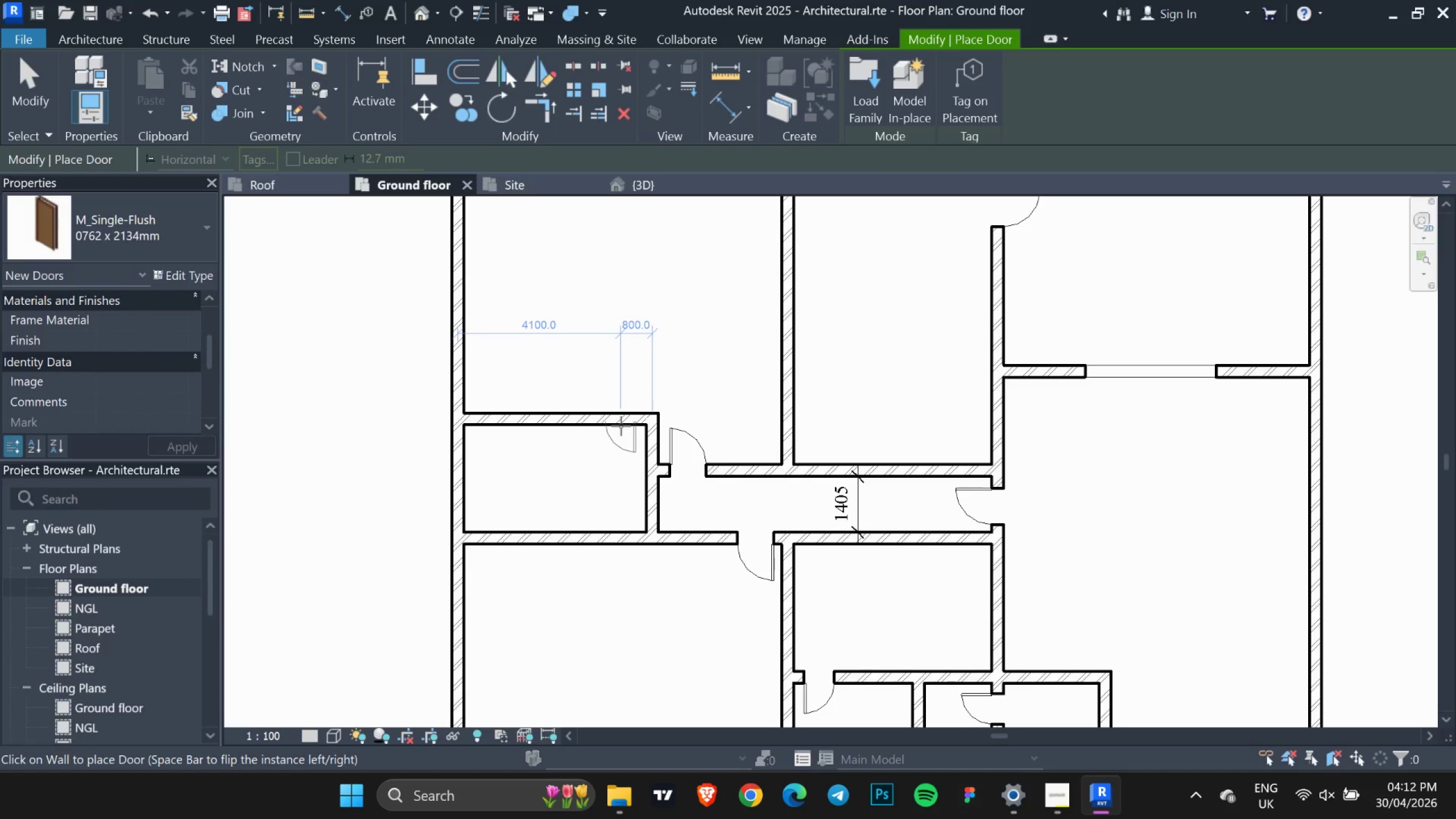 
left_click([621, 426])
 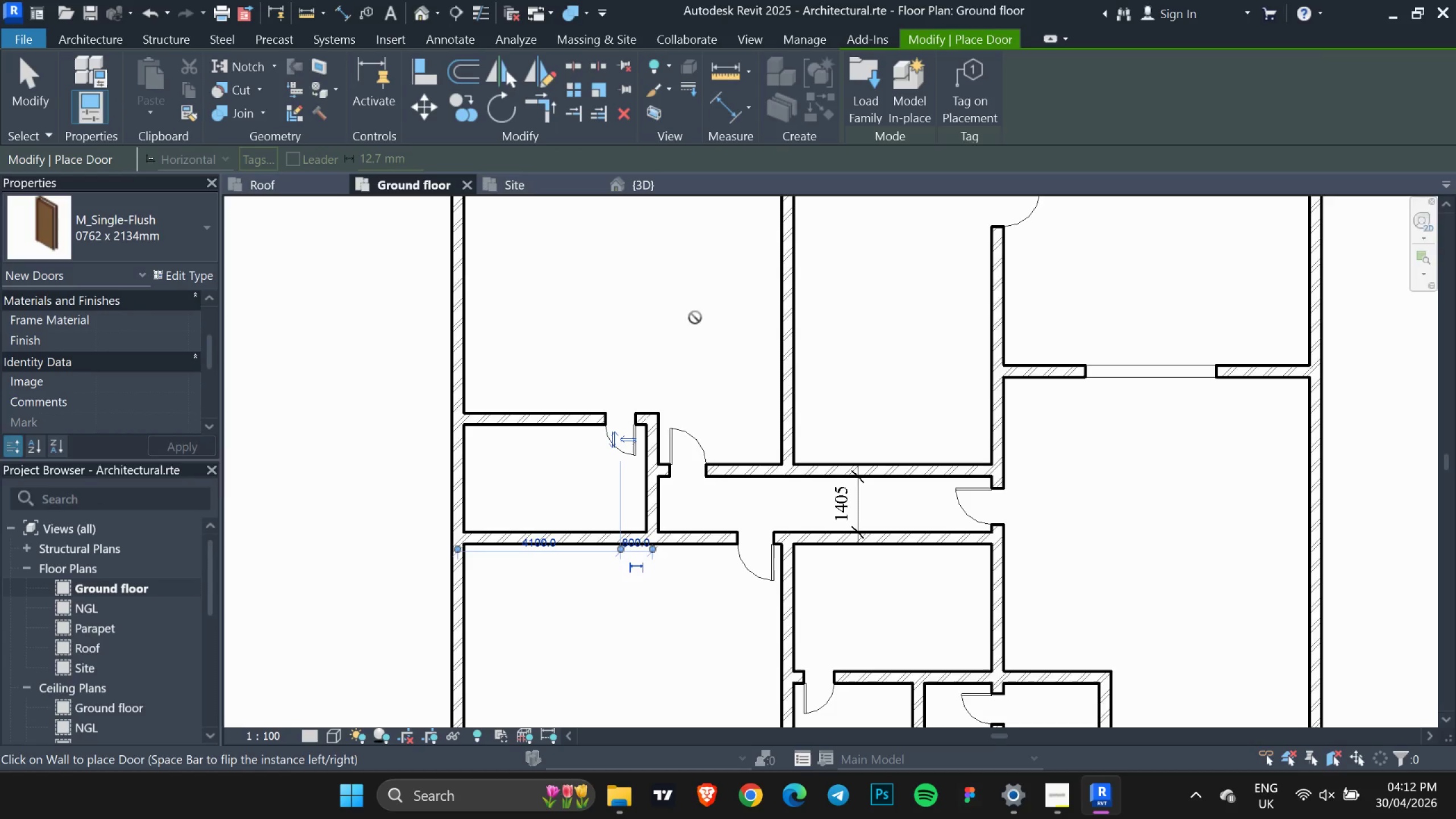 
scroll: coordinate [628, 341], scroll_direction: down, amount: 5.0
 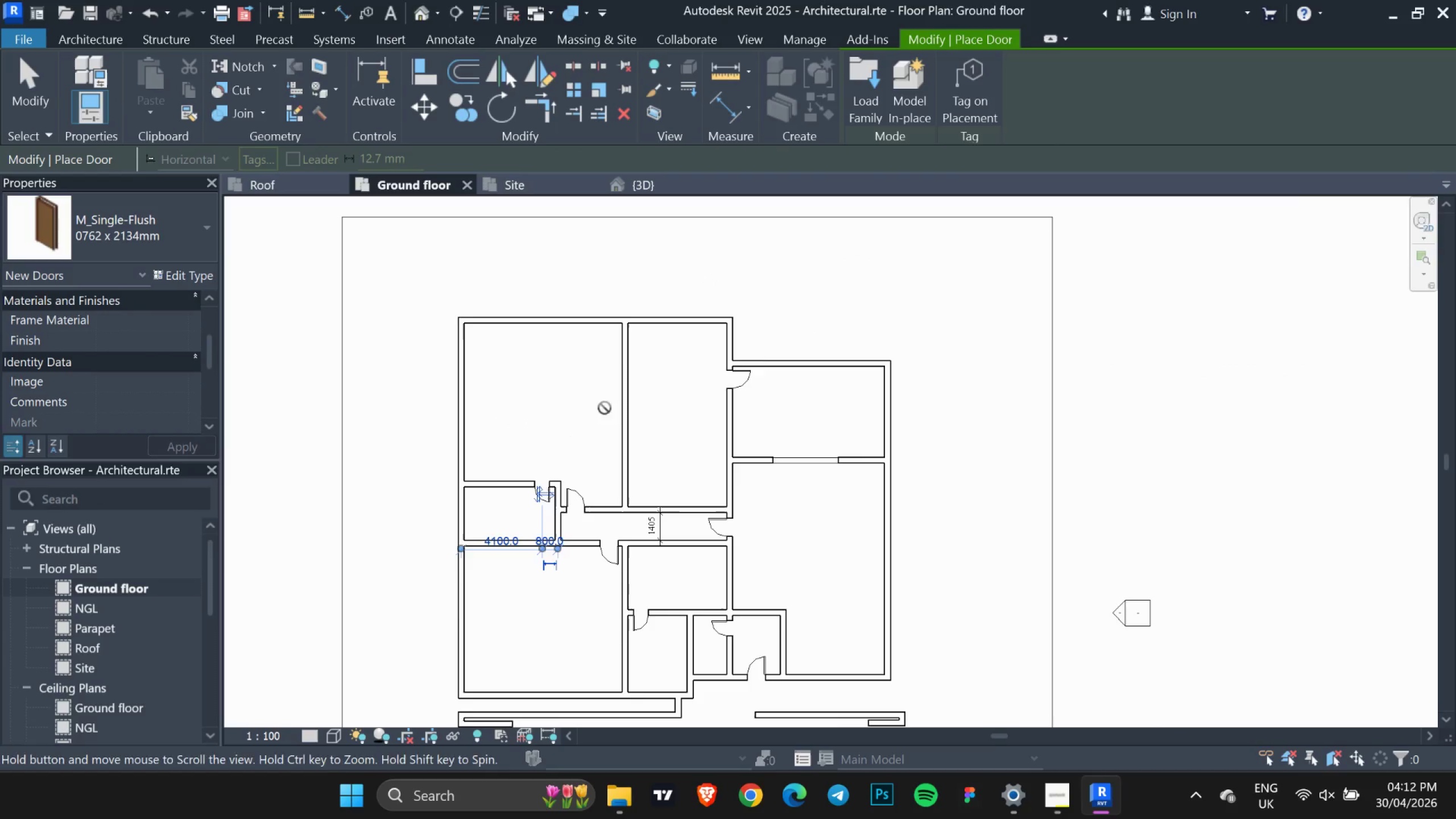 
key(Escape)
 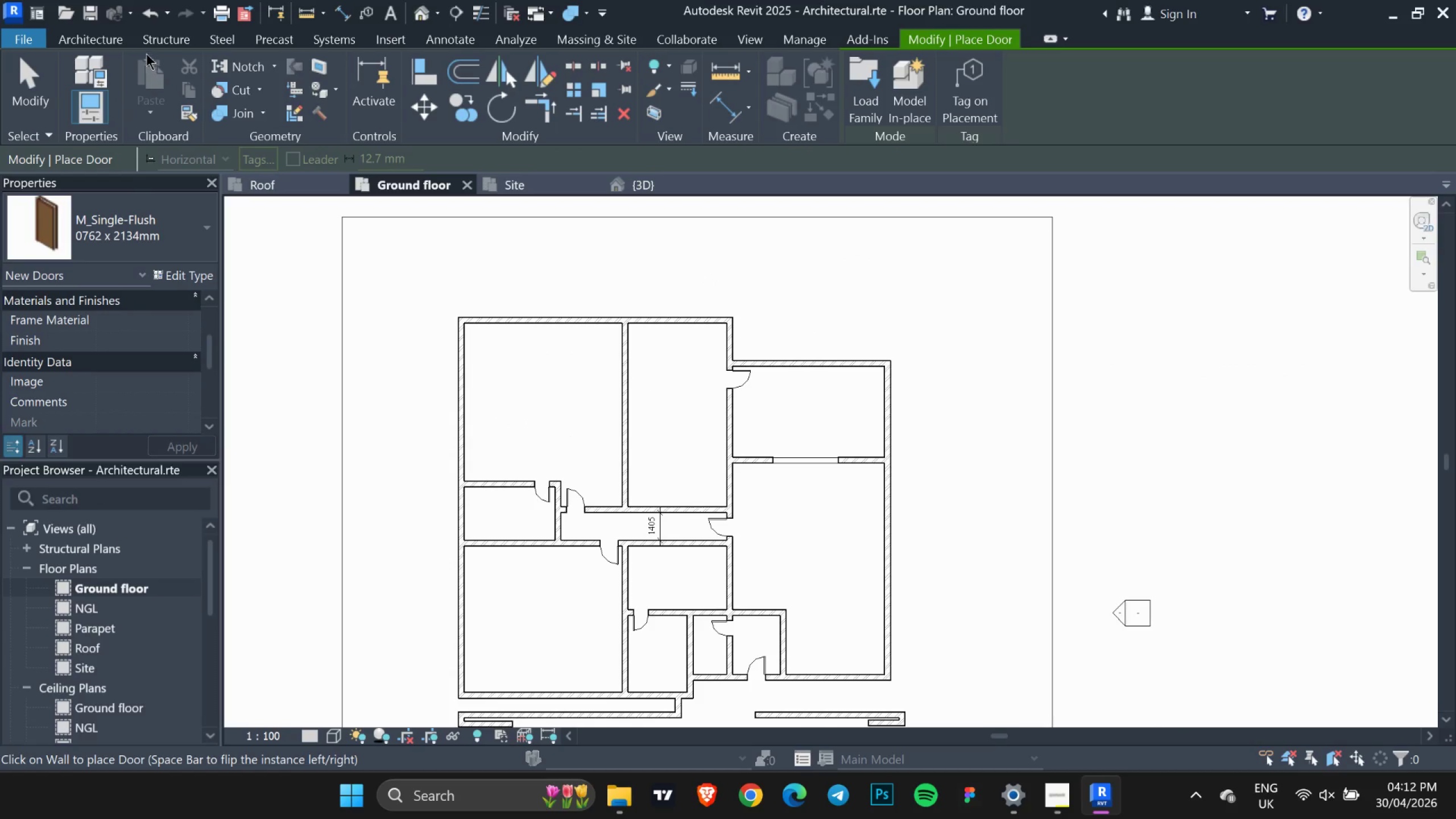 
left_click([112, 39])
 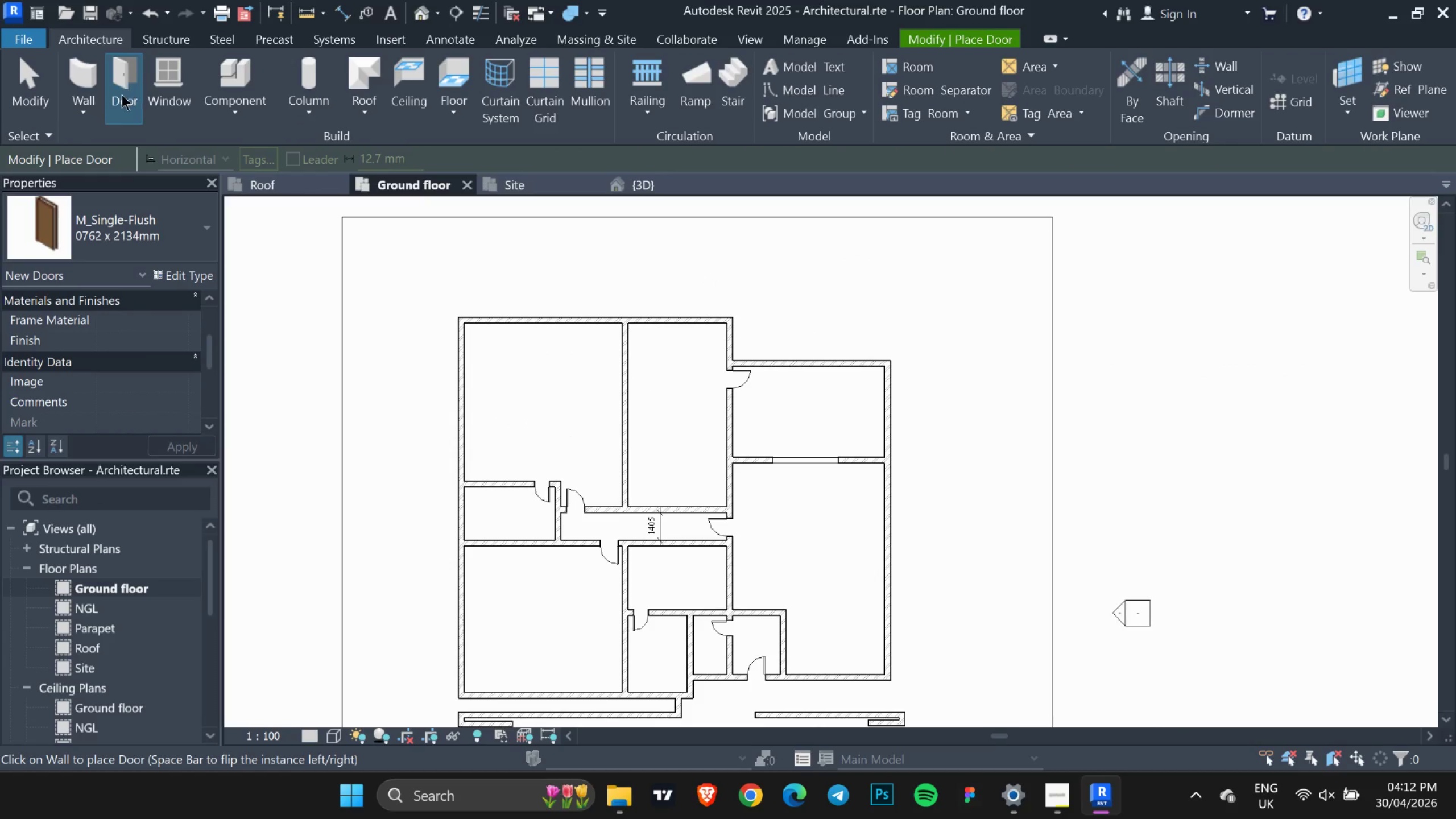 
left_click([122, 94])
 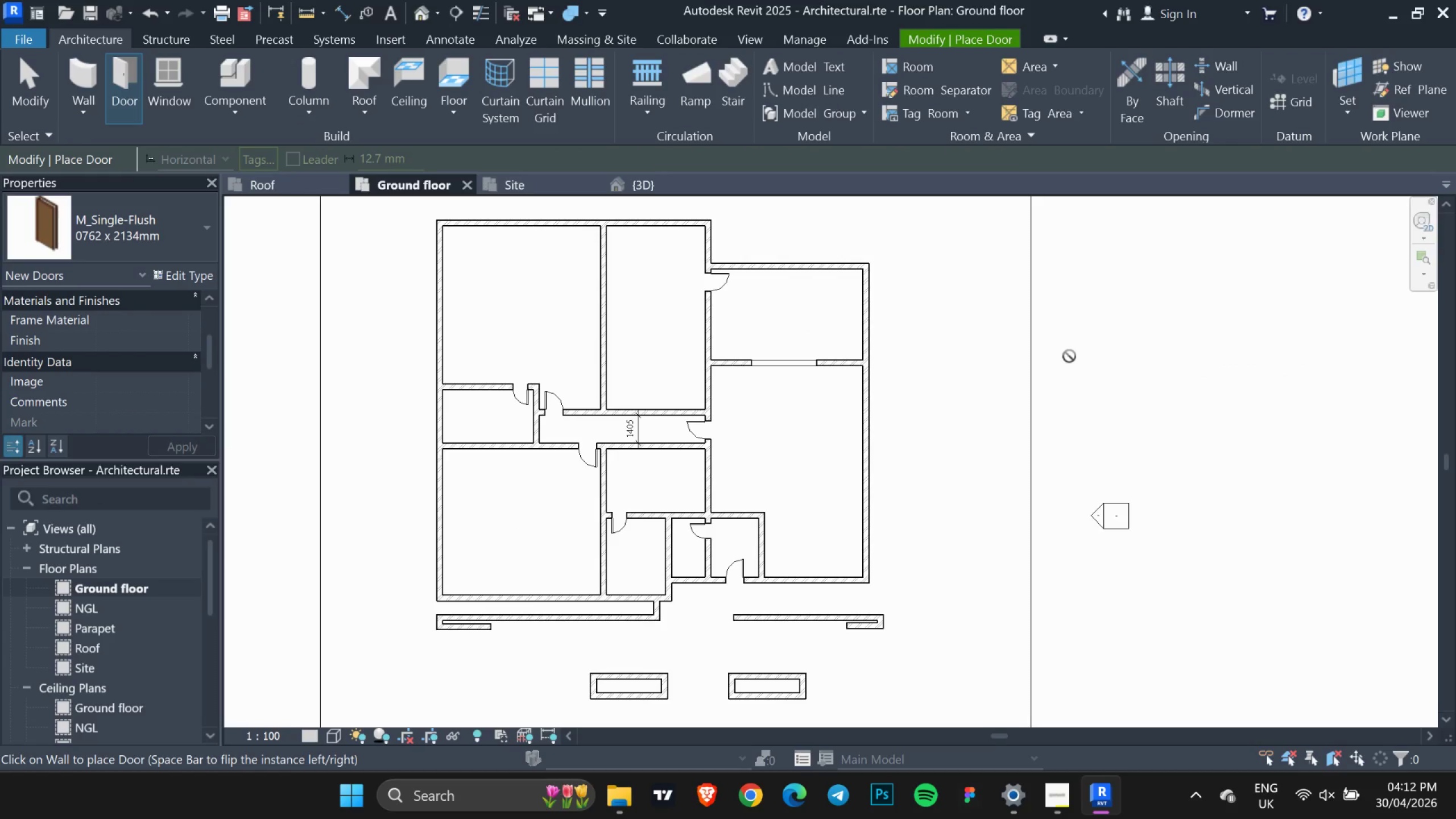 
key(Escape)
 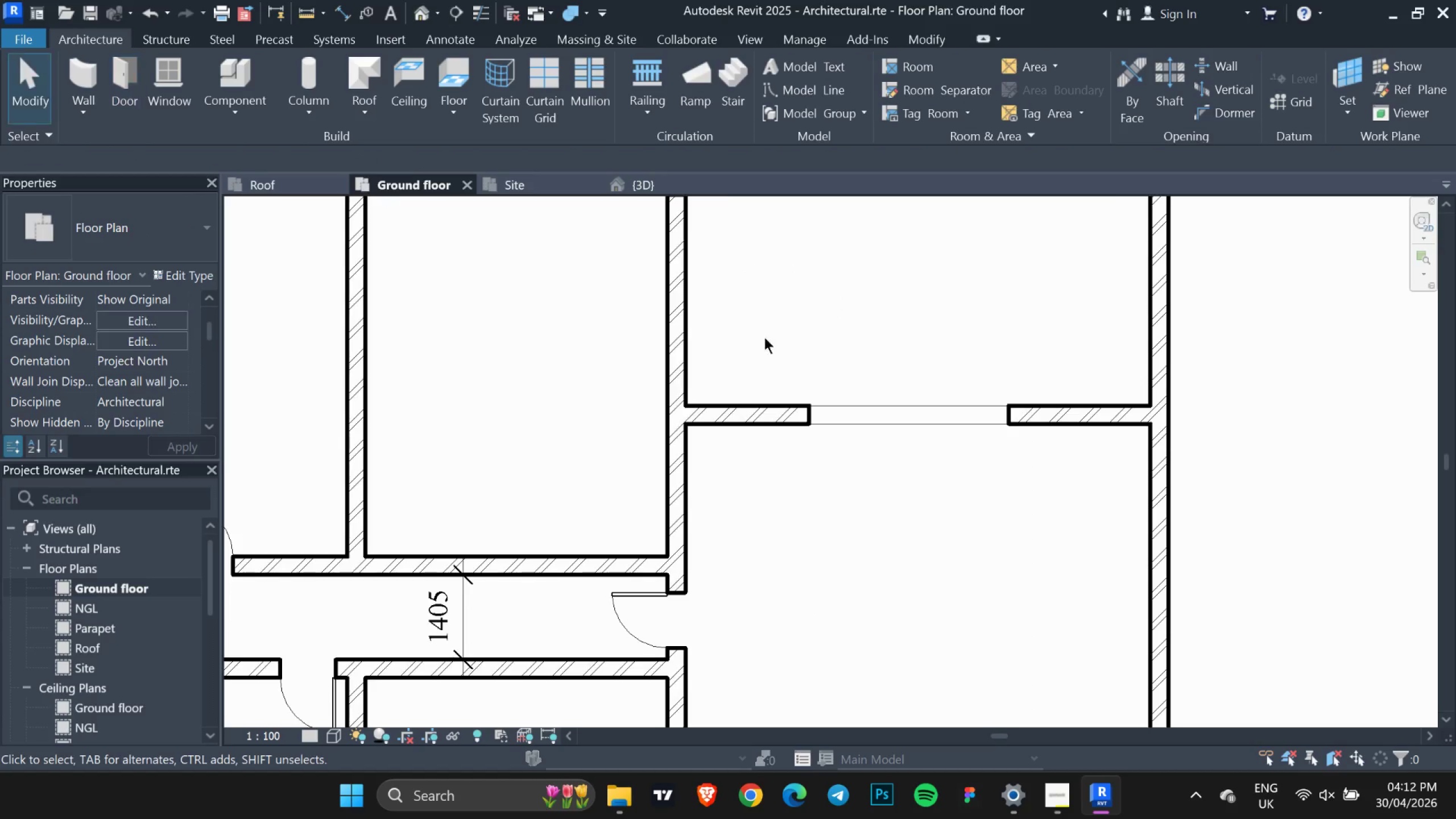 
scroll: coordinate [723, 338], scroll_direction: up, amount: 8.0
 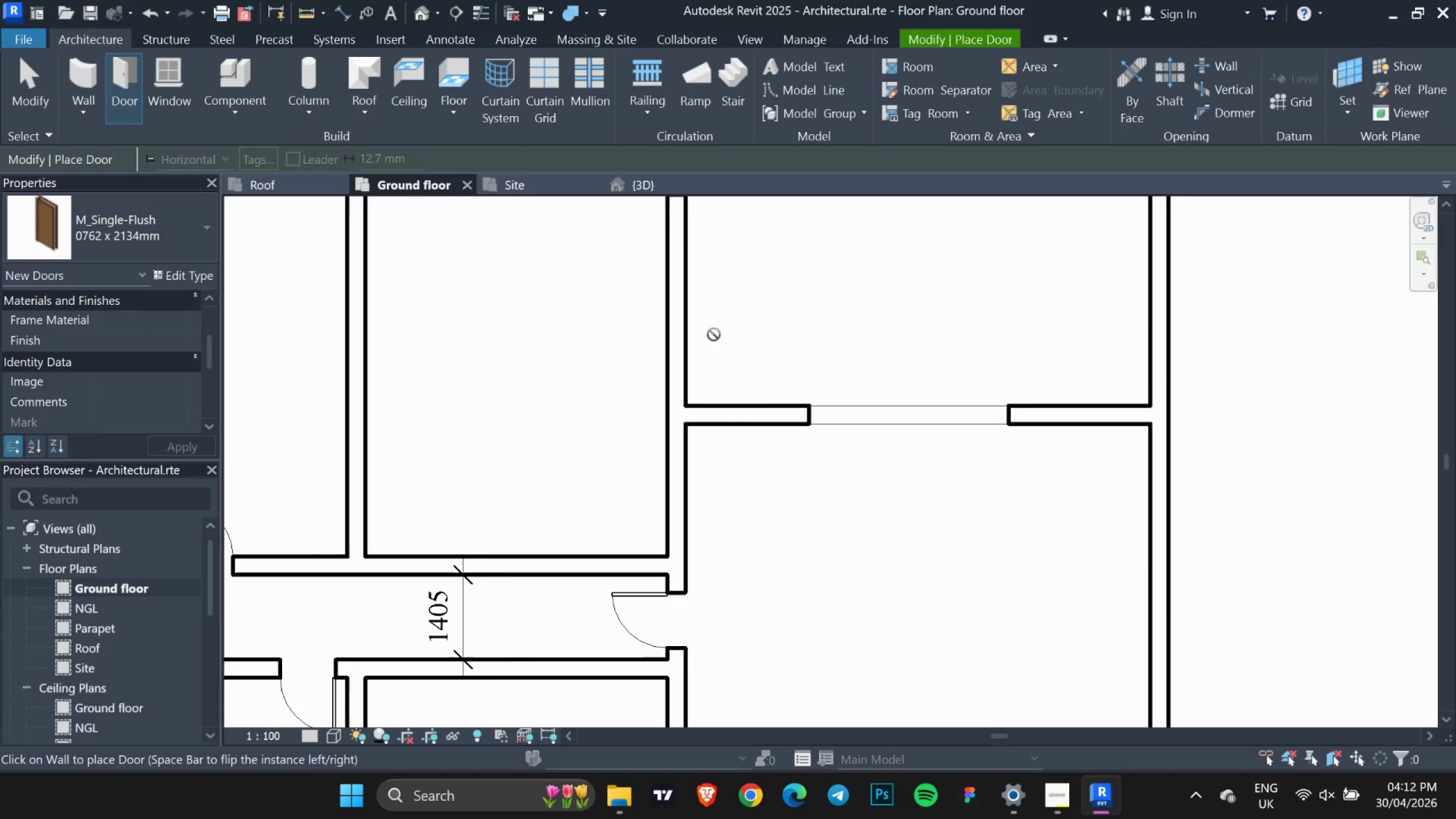 
scroll: coordinate [764, 346], scroll_direction: down, amount: 4.0
 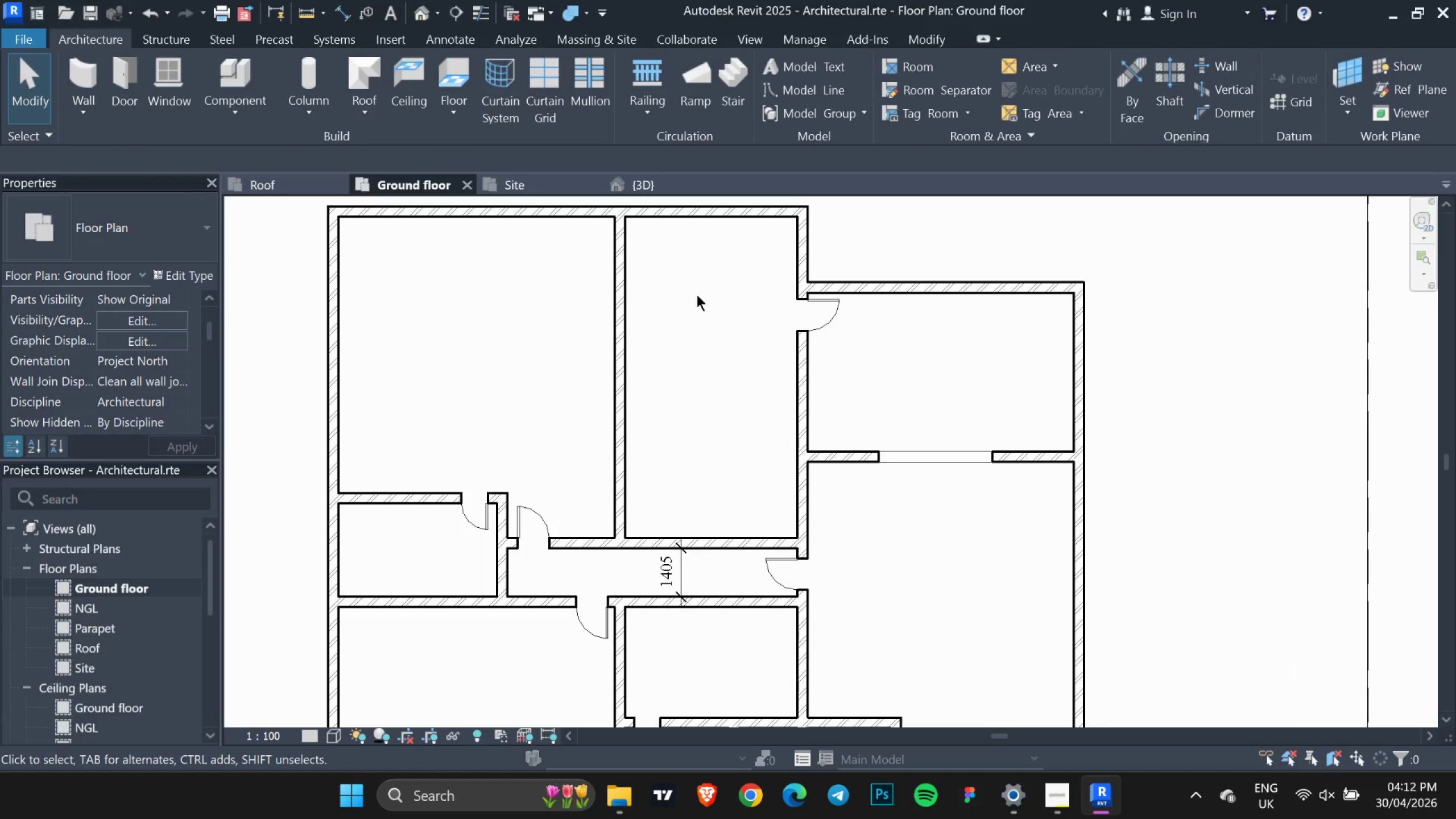 
wait(6.44)
 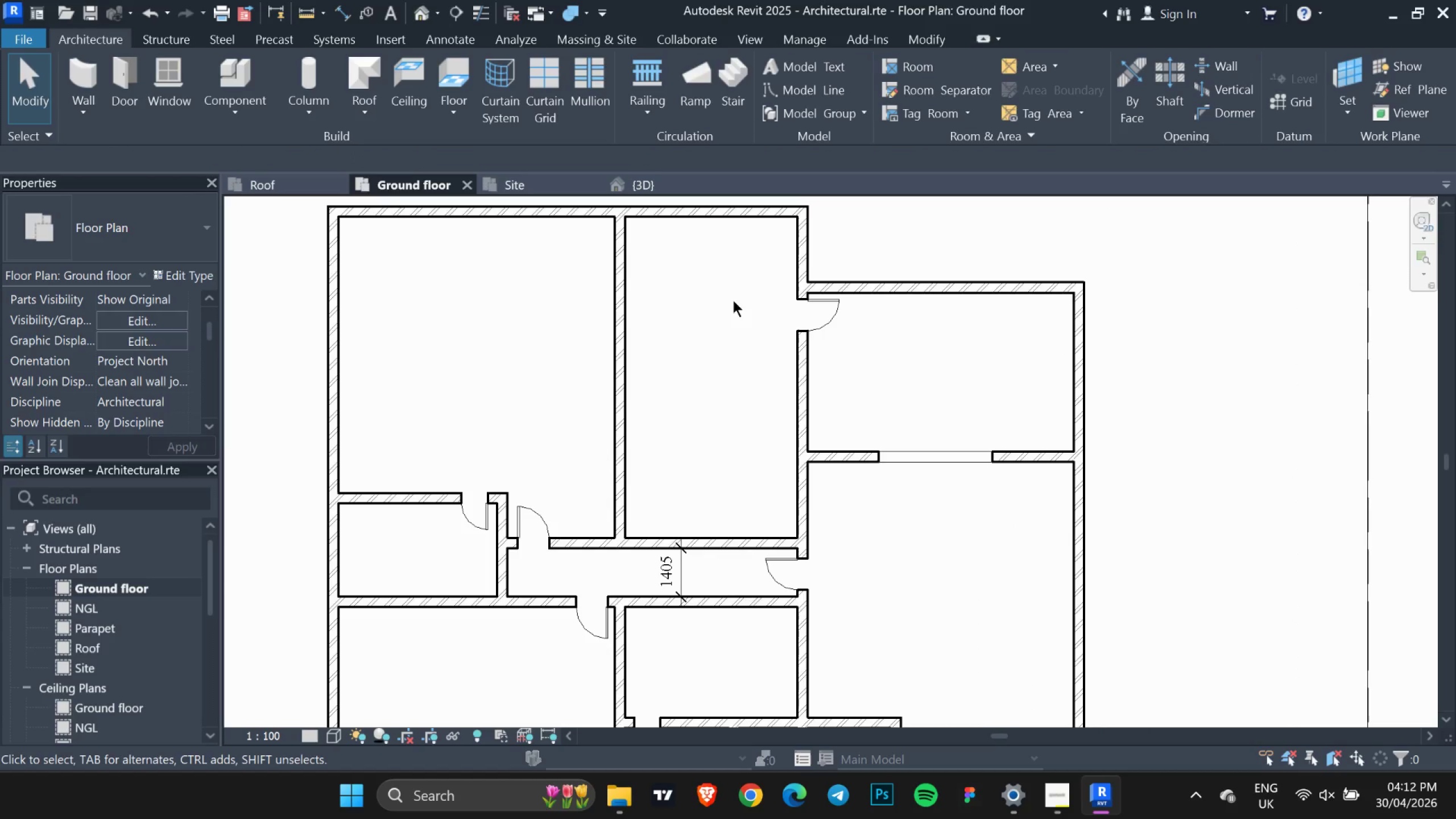 
left_click([118, 75])
 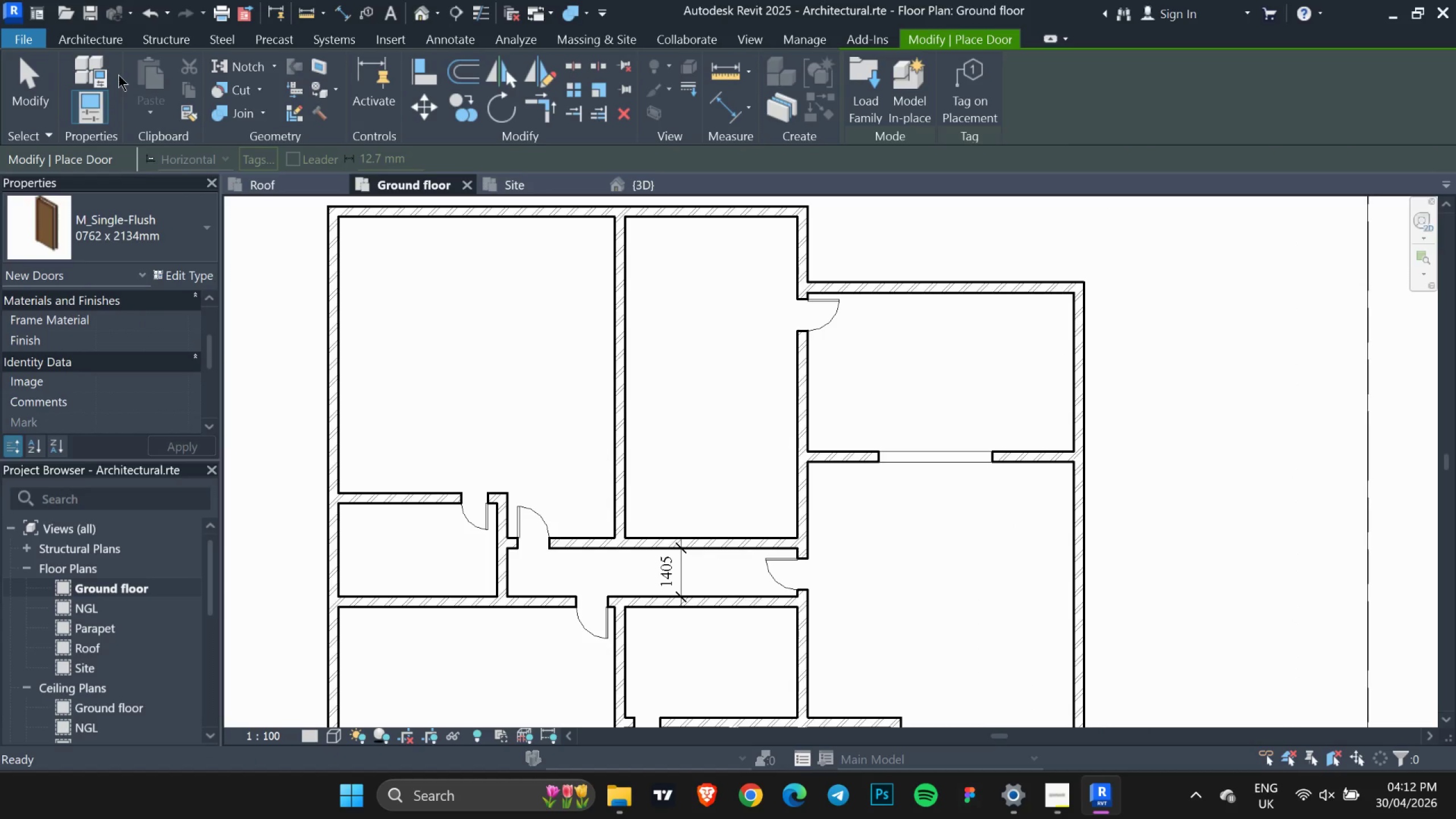 
key(Escape)
 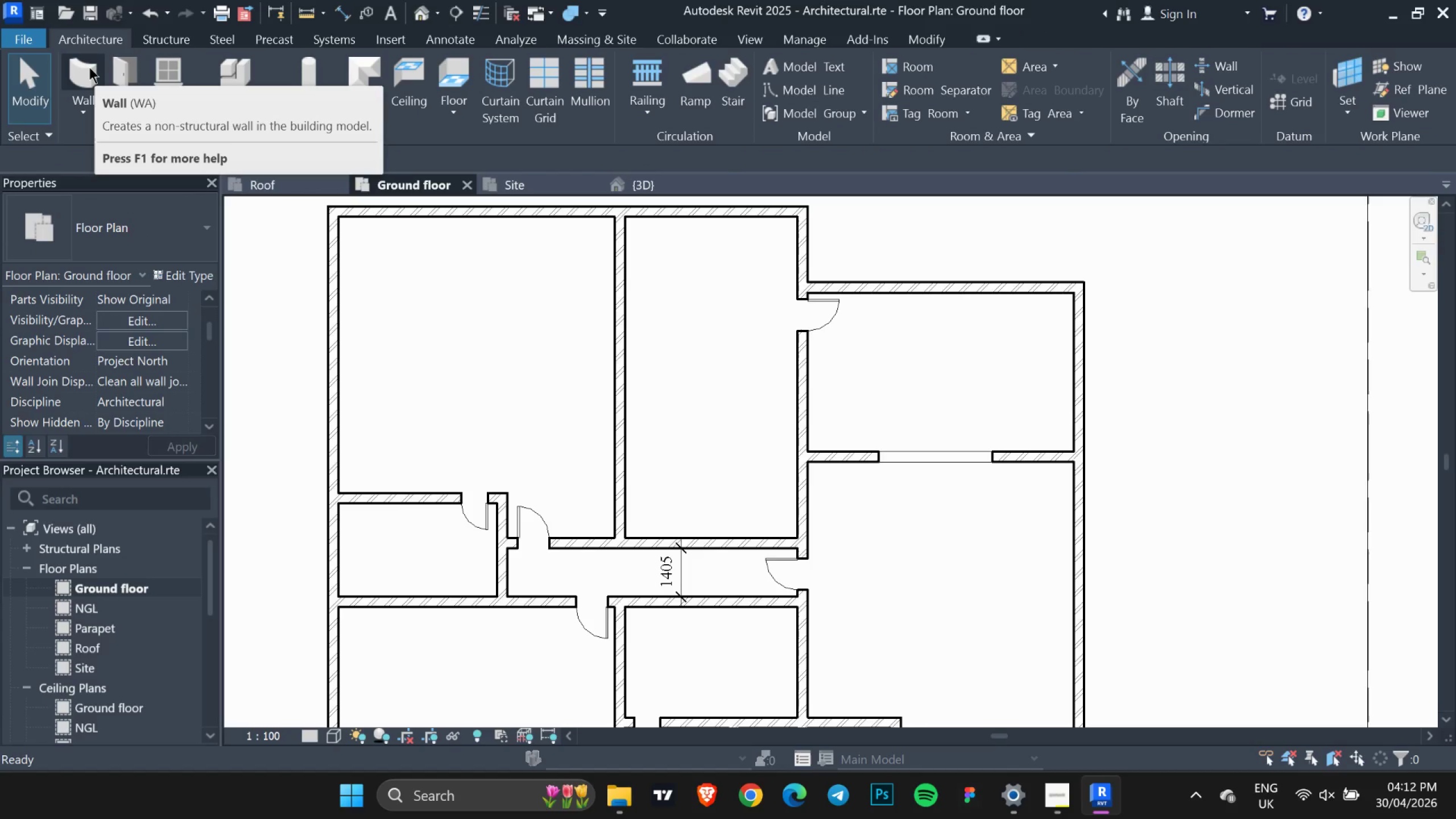 
left_click([89, 67])
 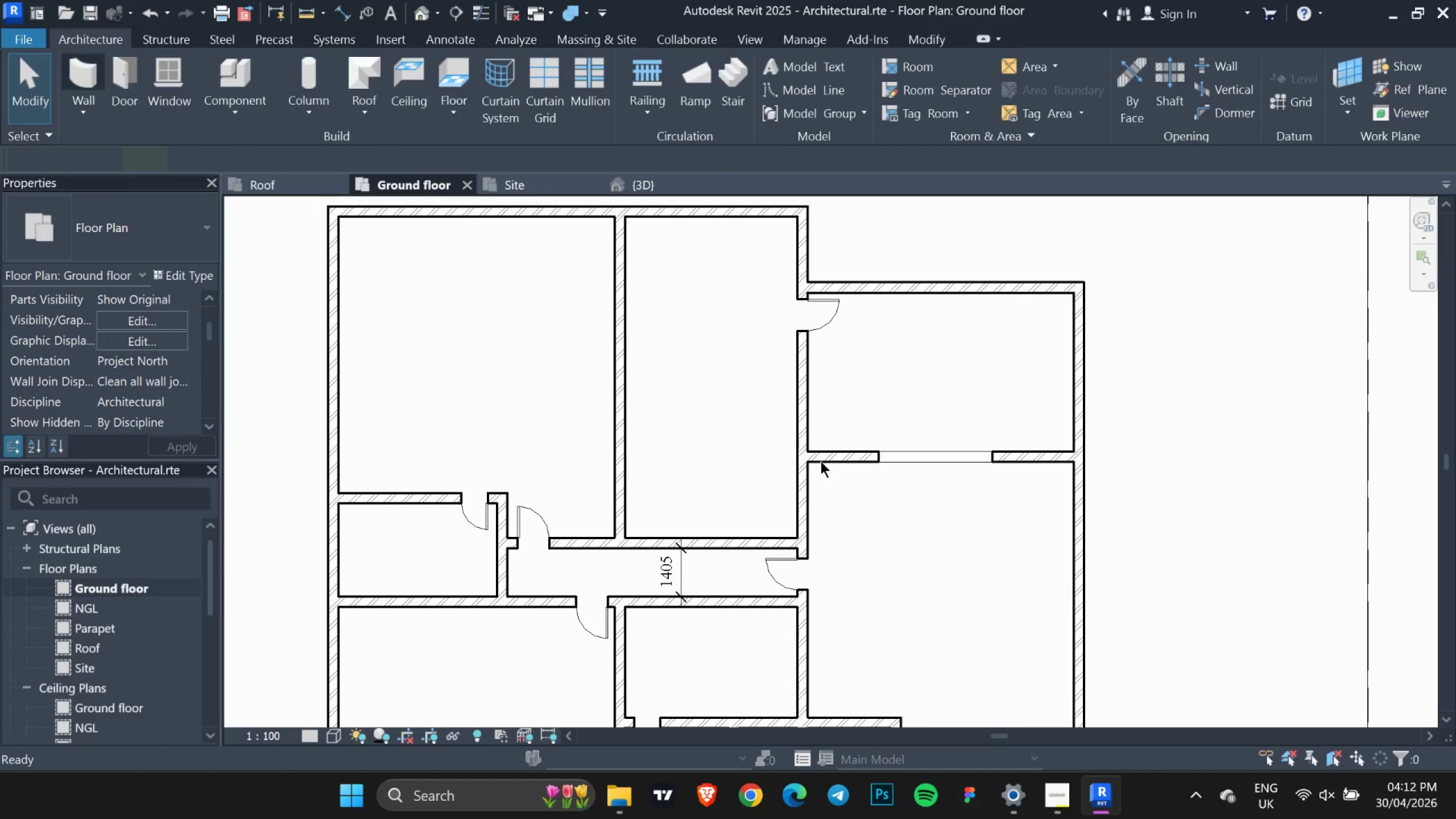 
key(Escape)
 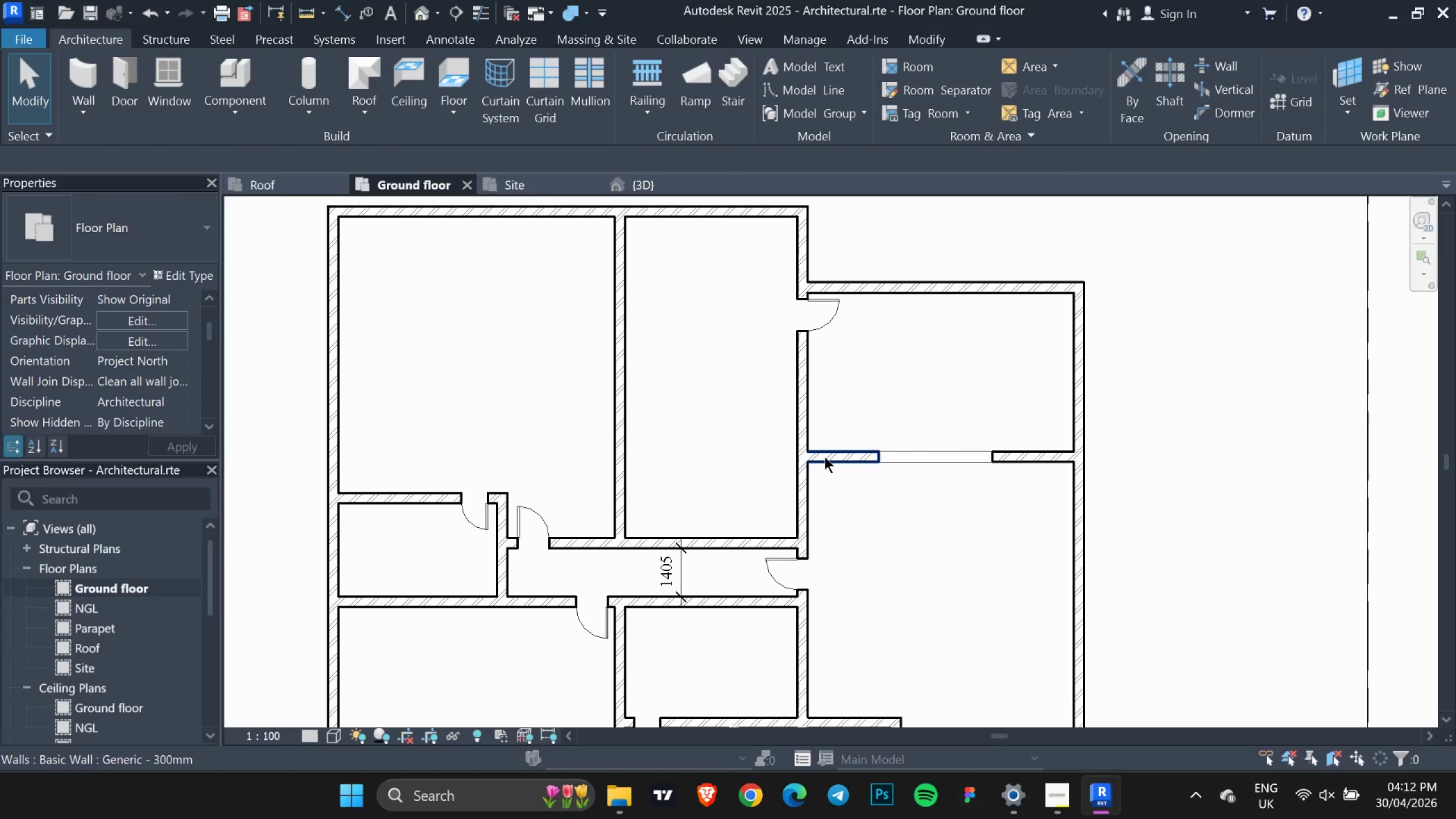 
left_click([825, 457])
 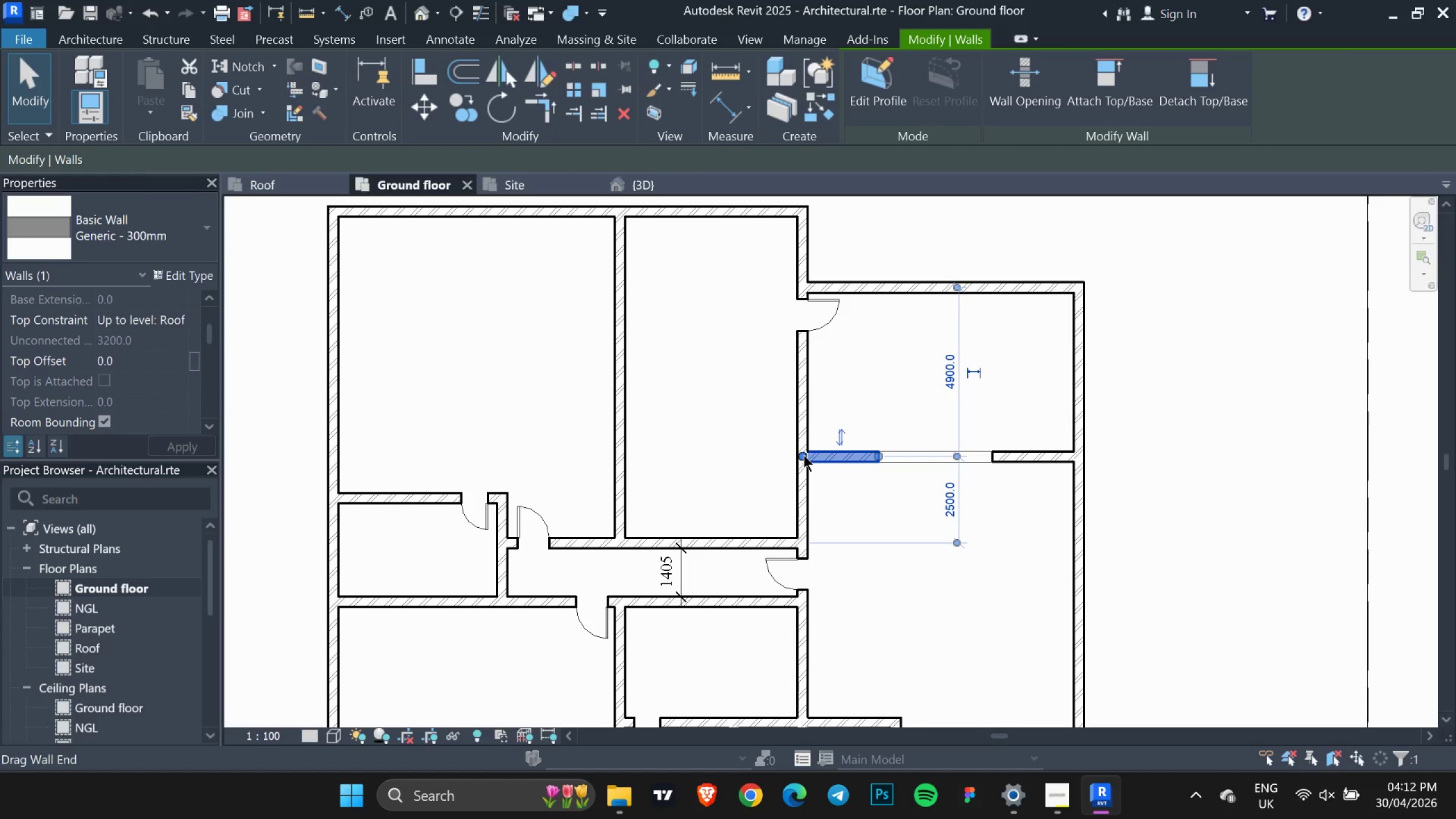 
left_click_drag(start_coordinate=[804, 455], to_coordinate=[620, 452])
 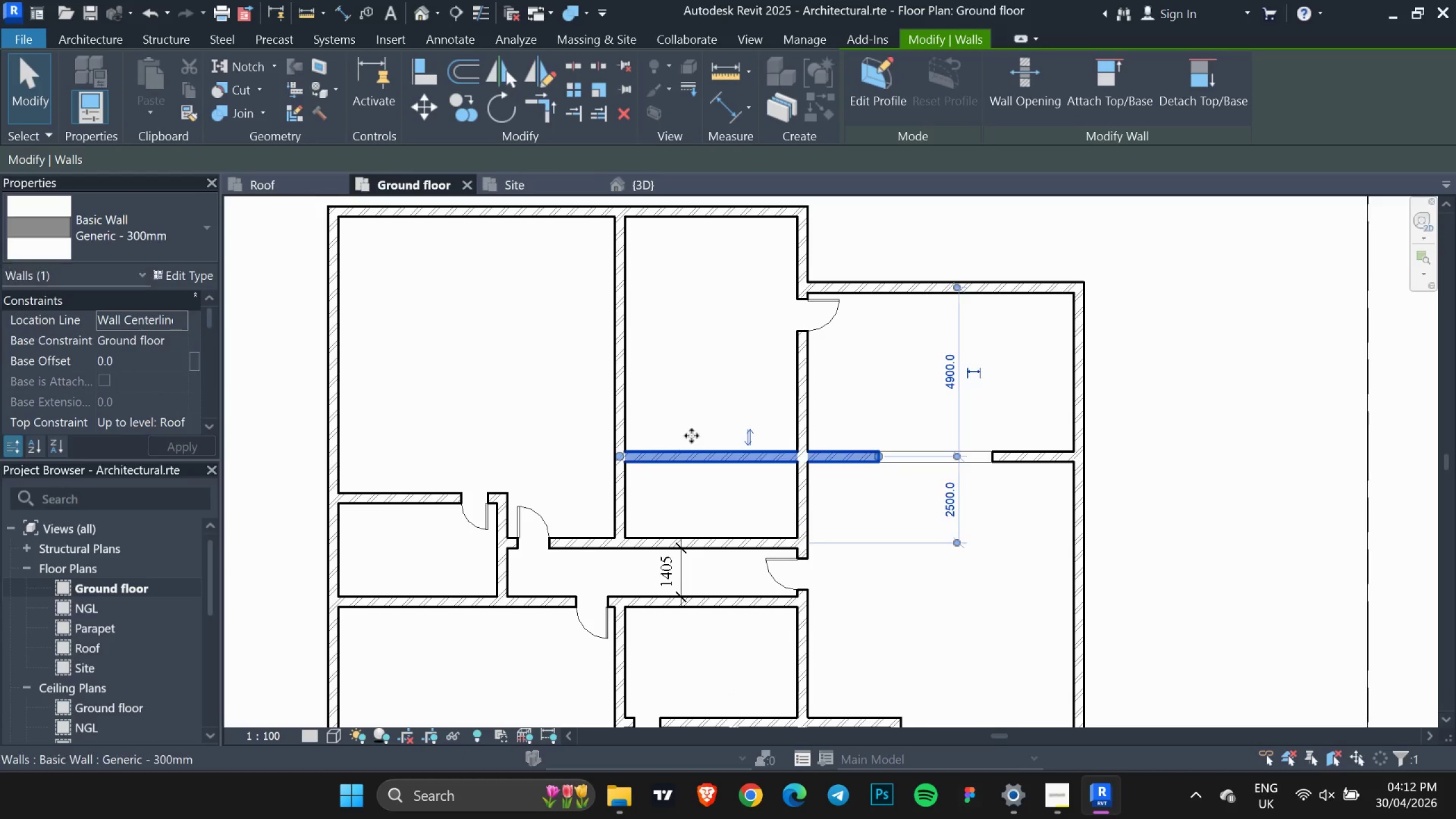 
key(Escape)
 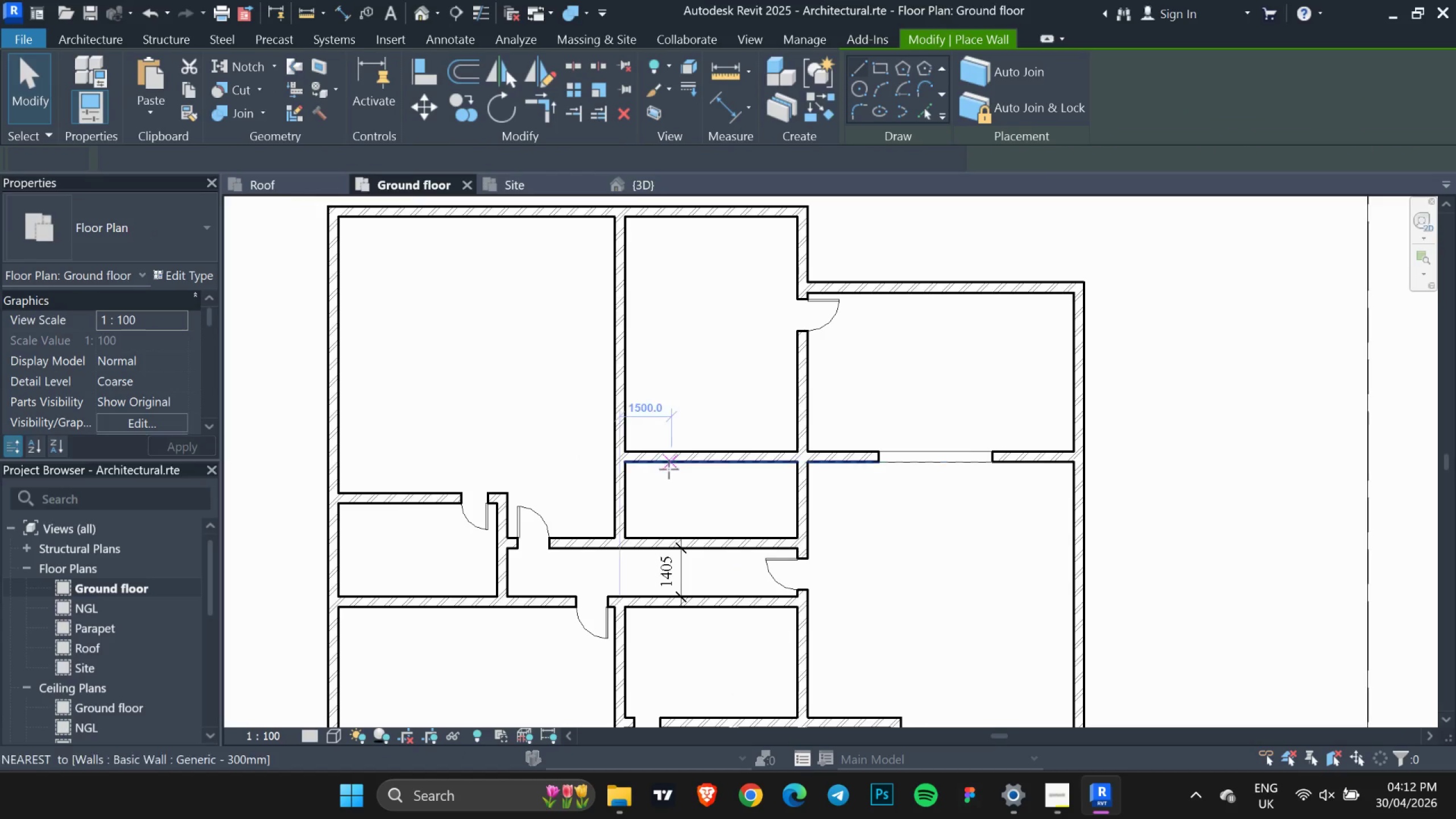 
left_click([667, 468])
 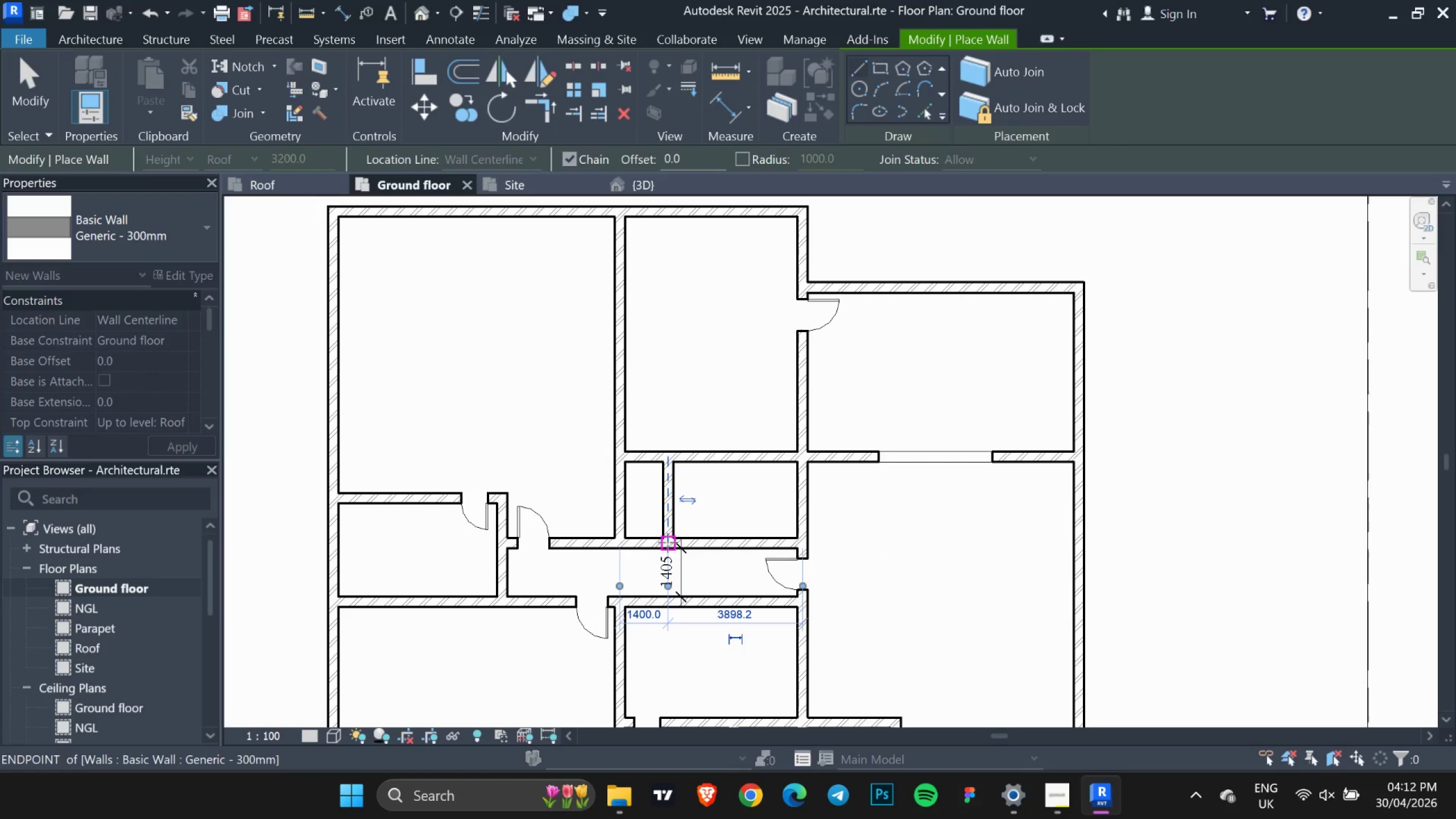 
key(Escape)
 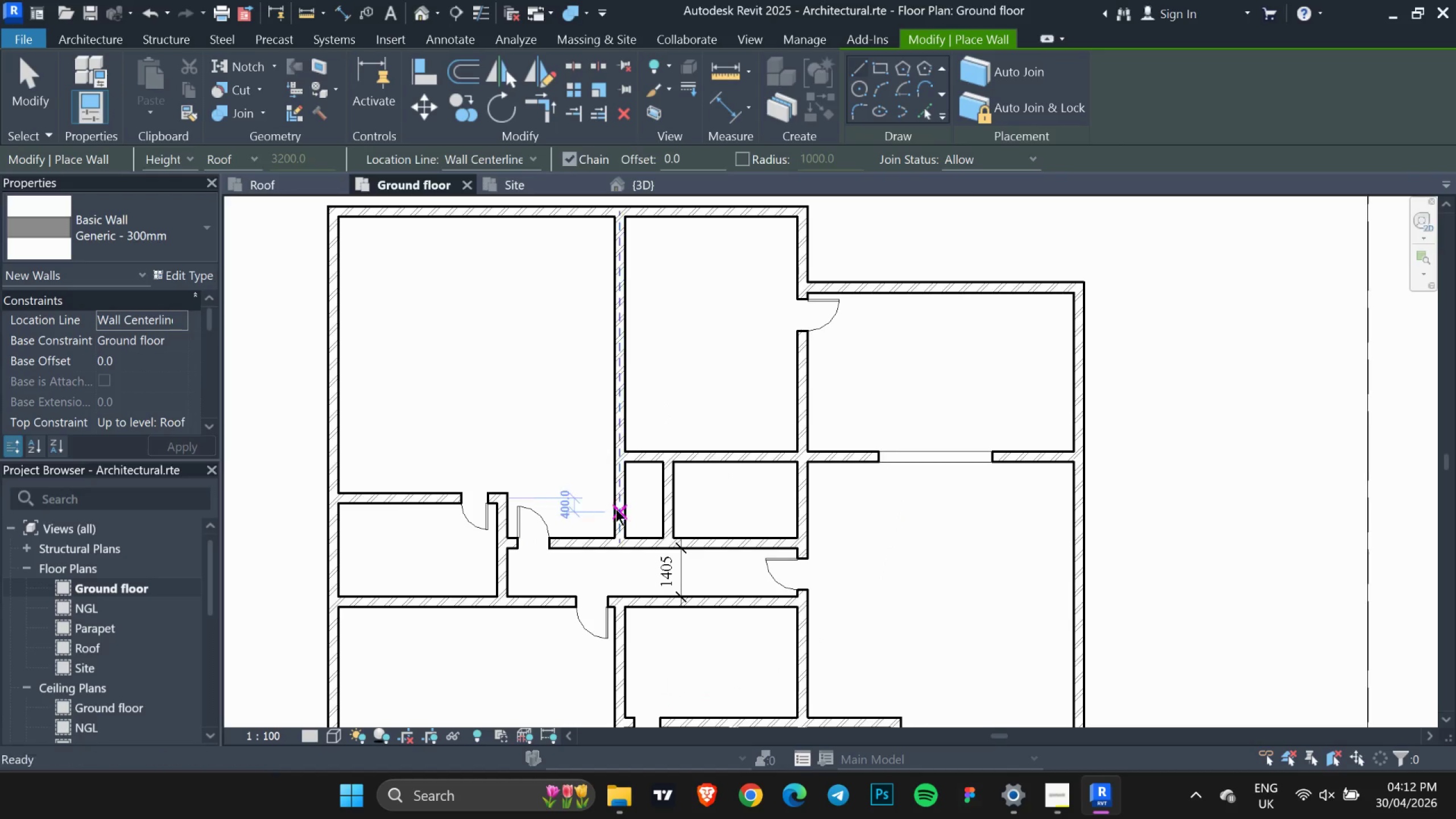 
key(Escape)
 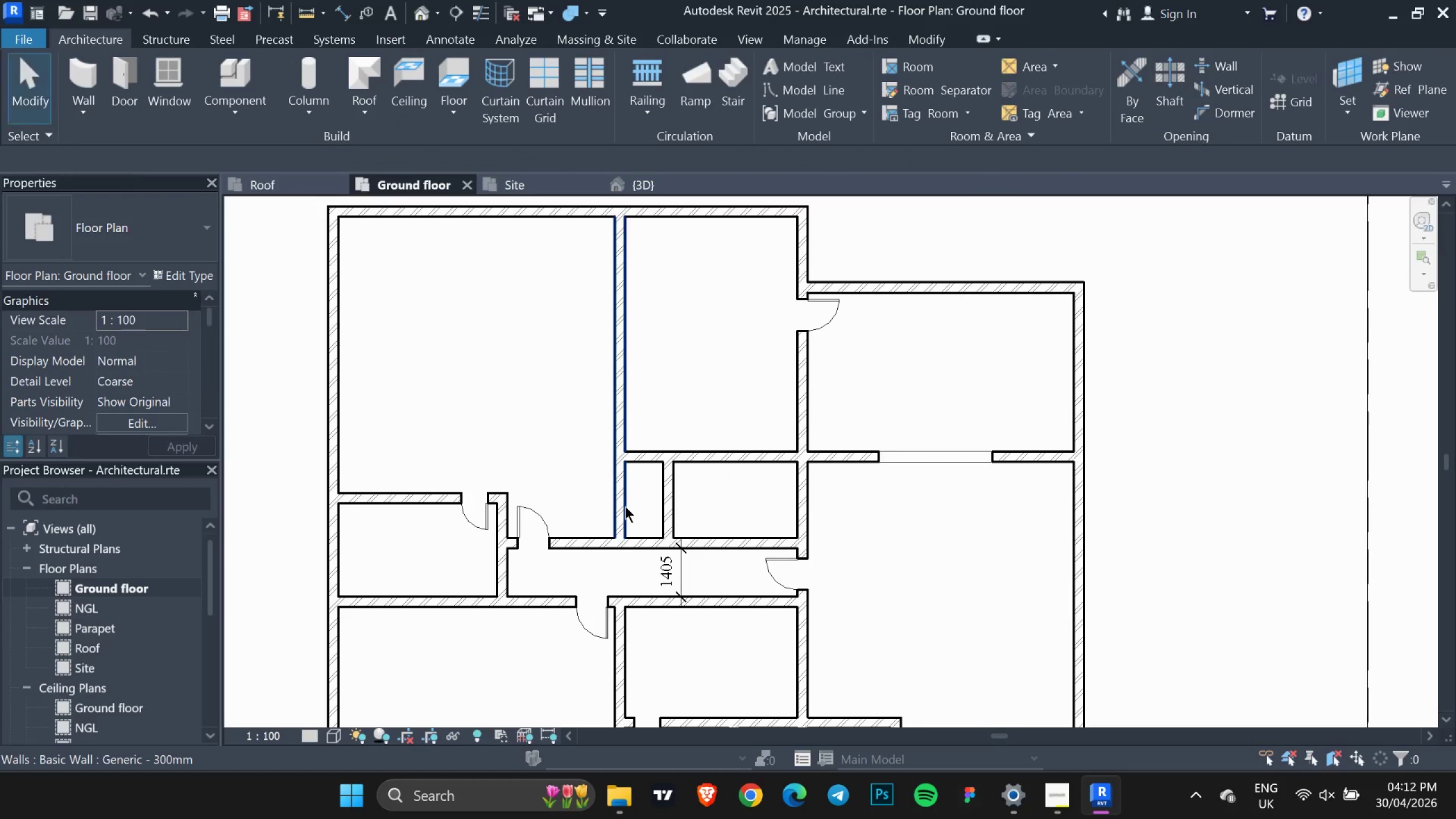 
left_click([625, 506])
 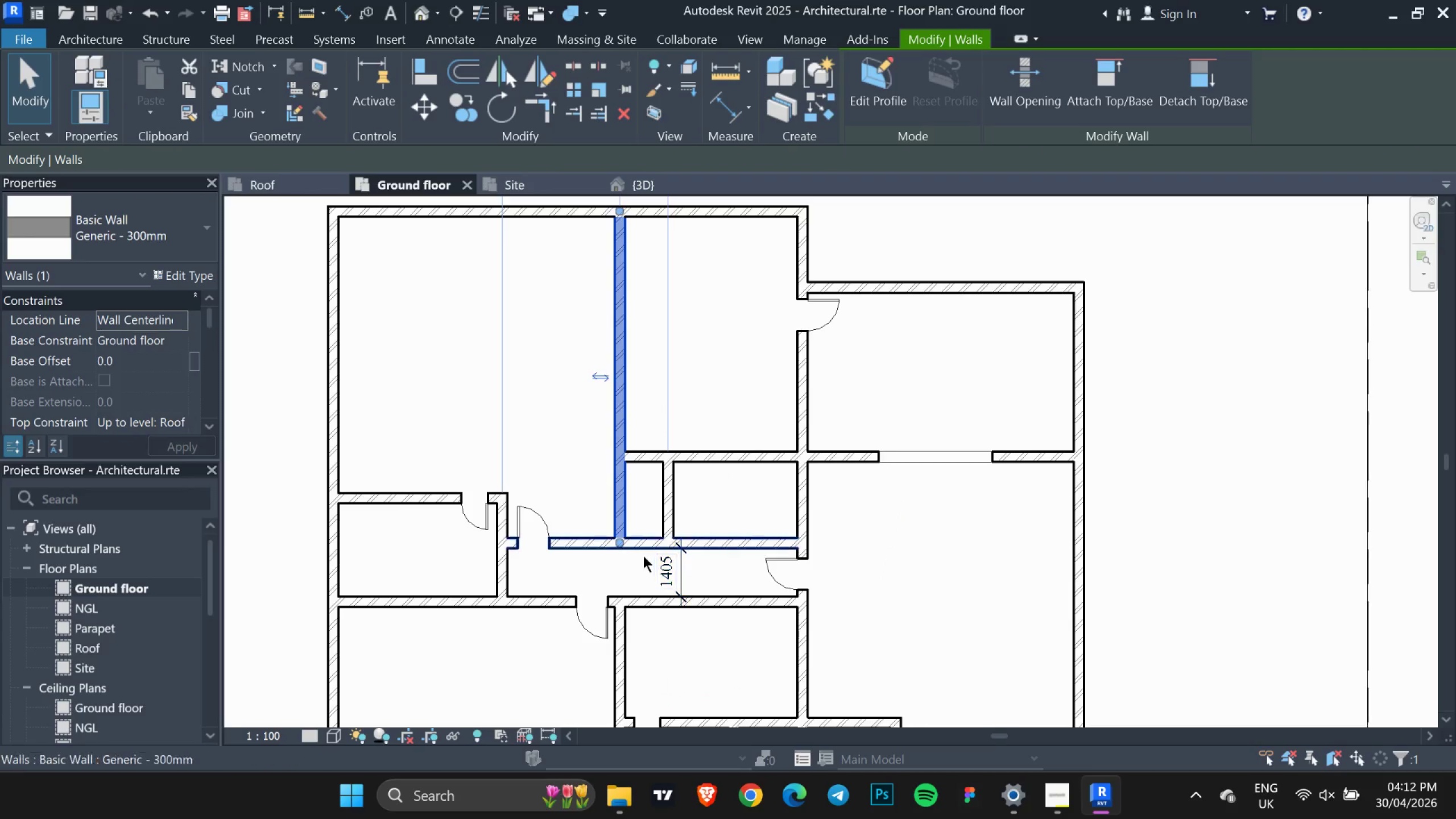 
left_click_drag(start_coordinate=[623, 543], to_coordinate=[625, 457])
 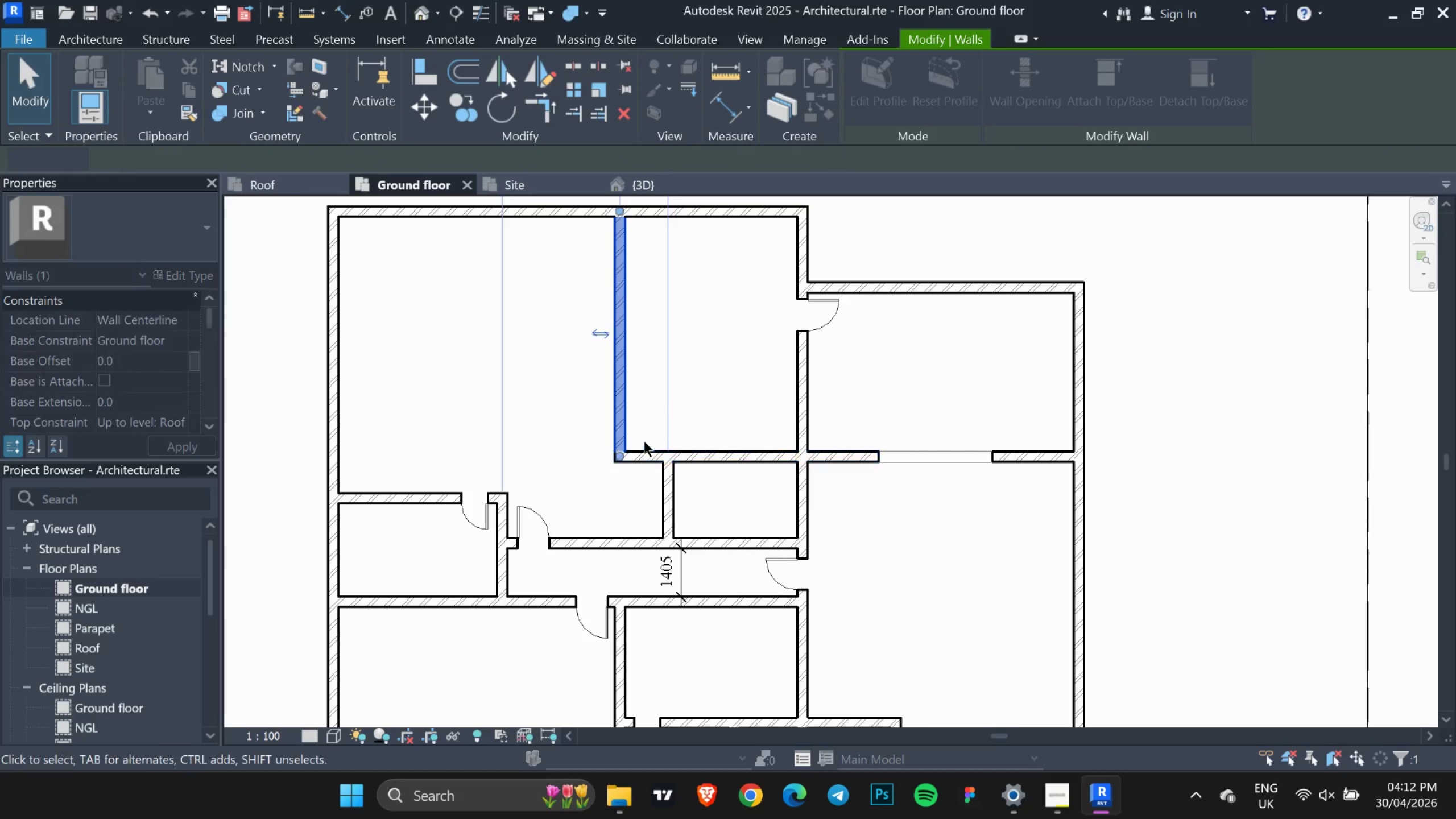 
key(Escape)
 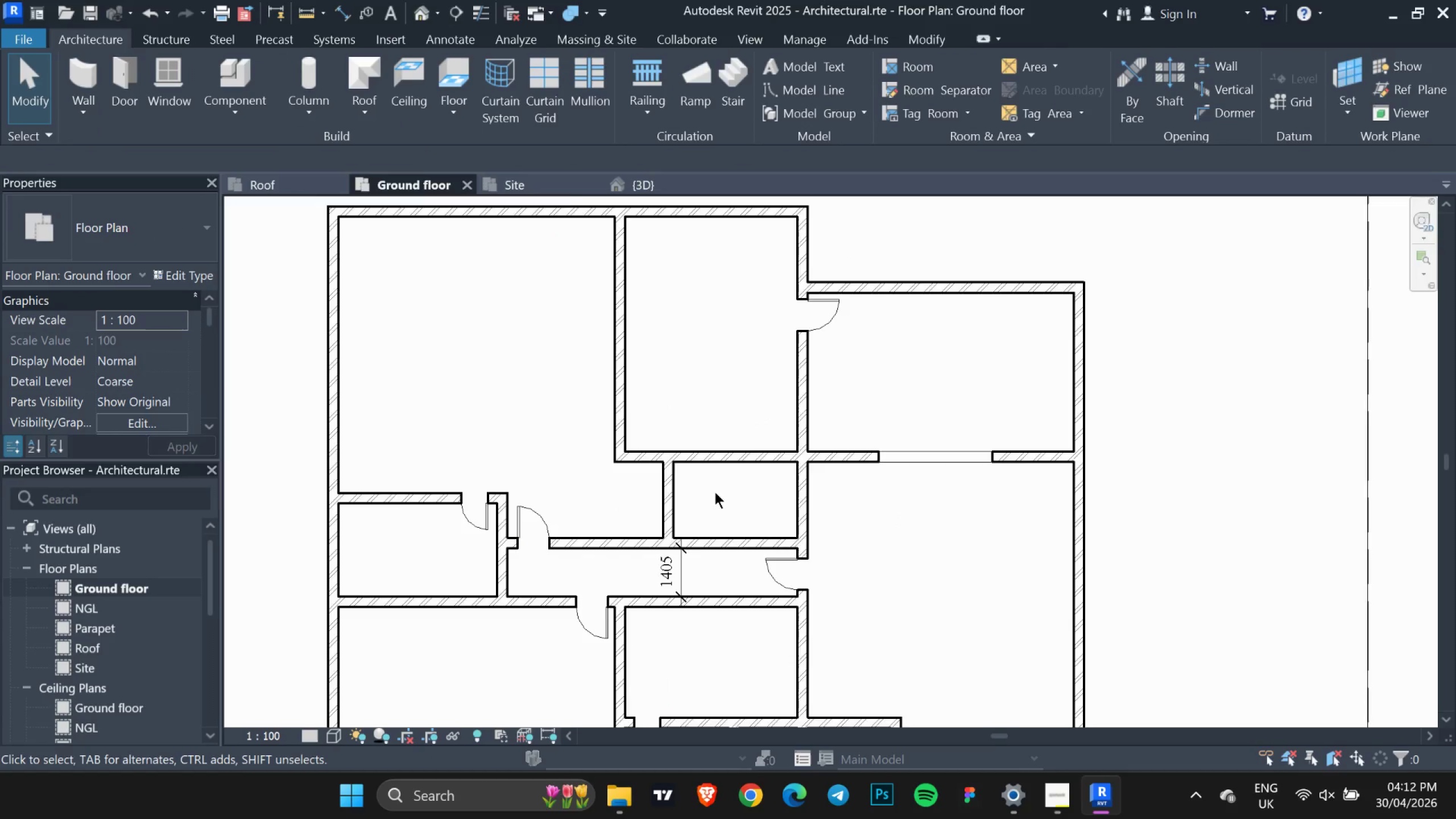 
scroll: coordinate [716, 492], scroll_direction: up, amount: 2.0
 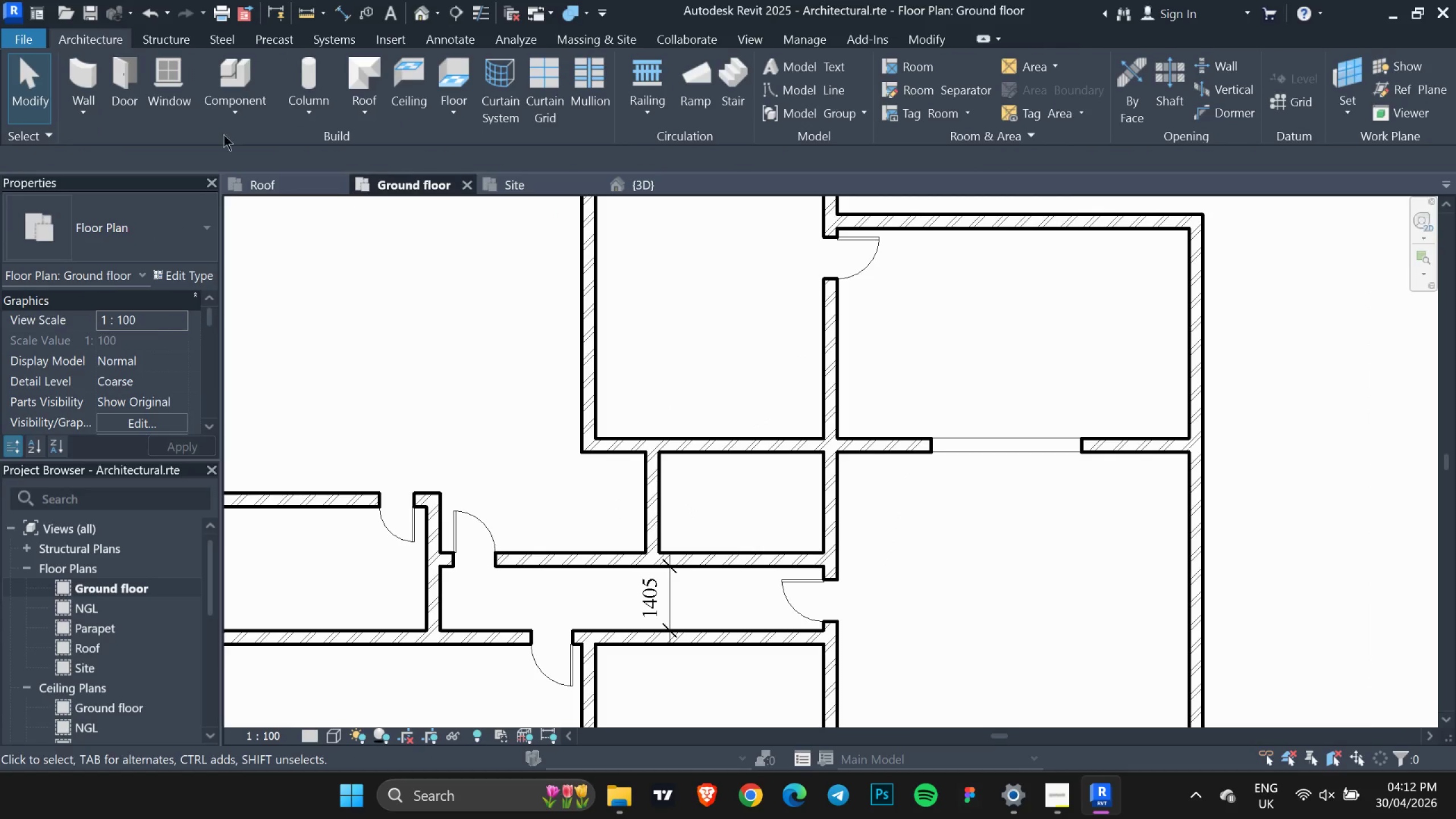 
left_click([128, 80])
 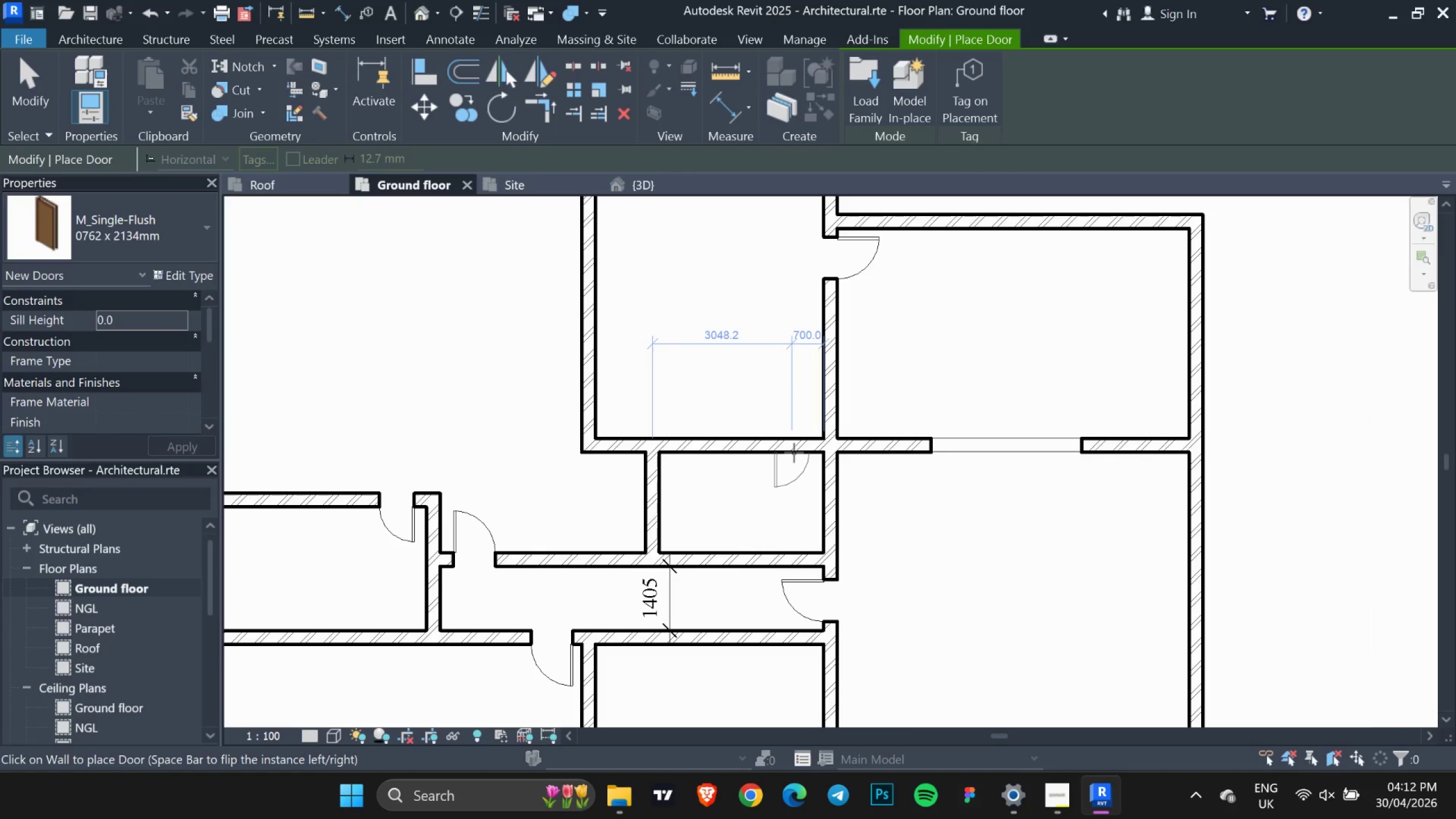 
scroll: coordinate [794, 458], scroll_direction: down, amount: 4.0
 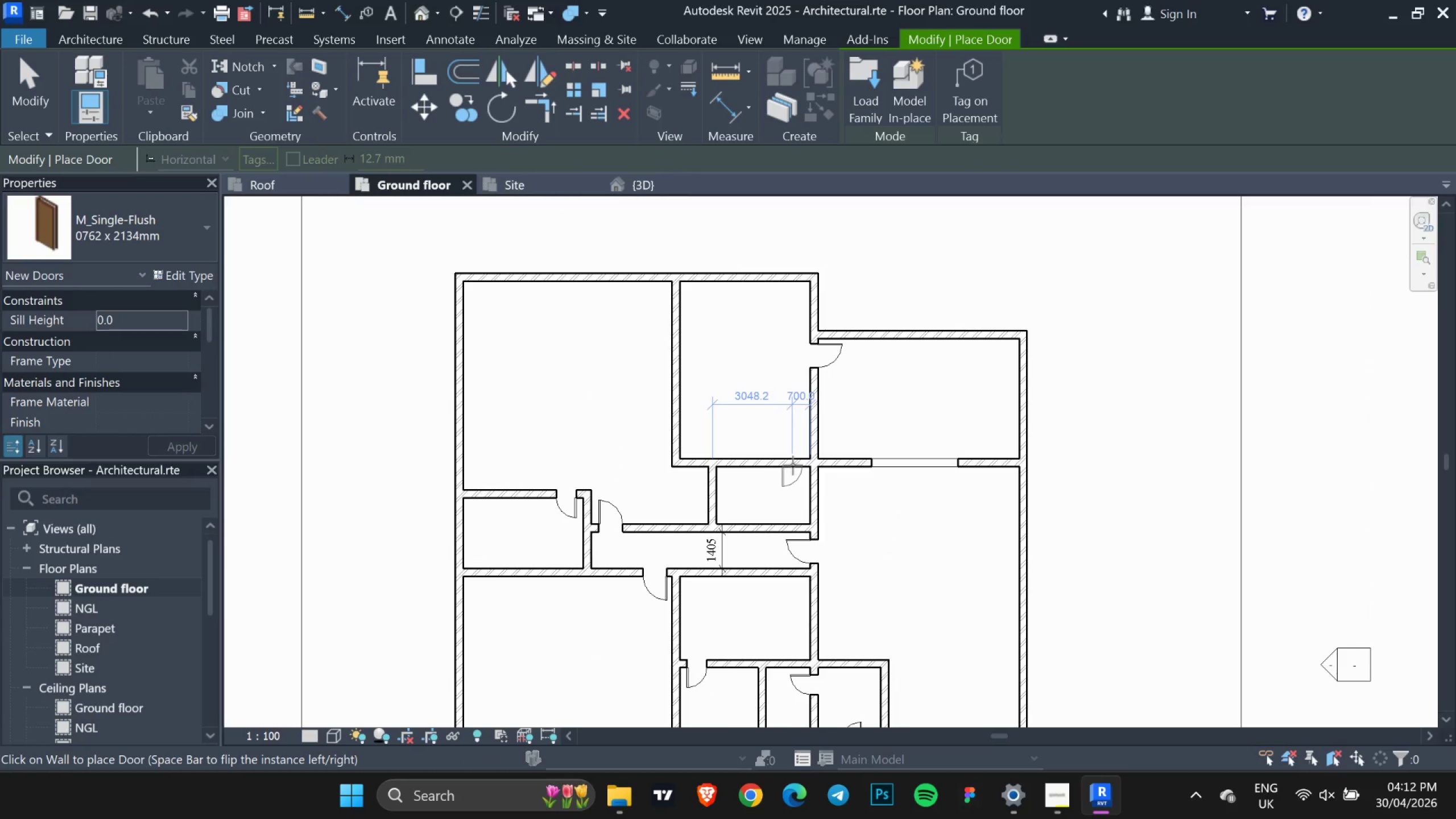 
scroll: coordinate [793, 465], scroll_direction: up, amount: 7.0
 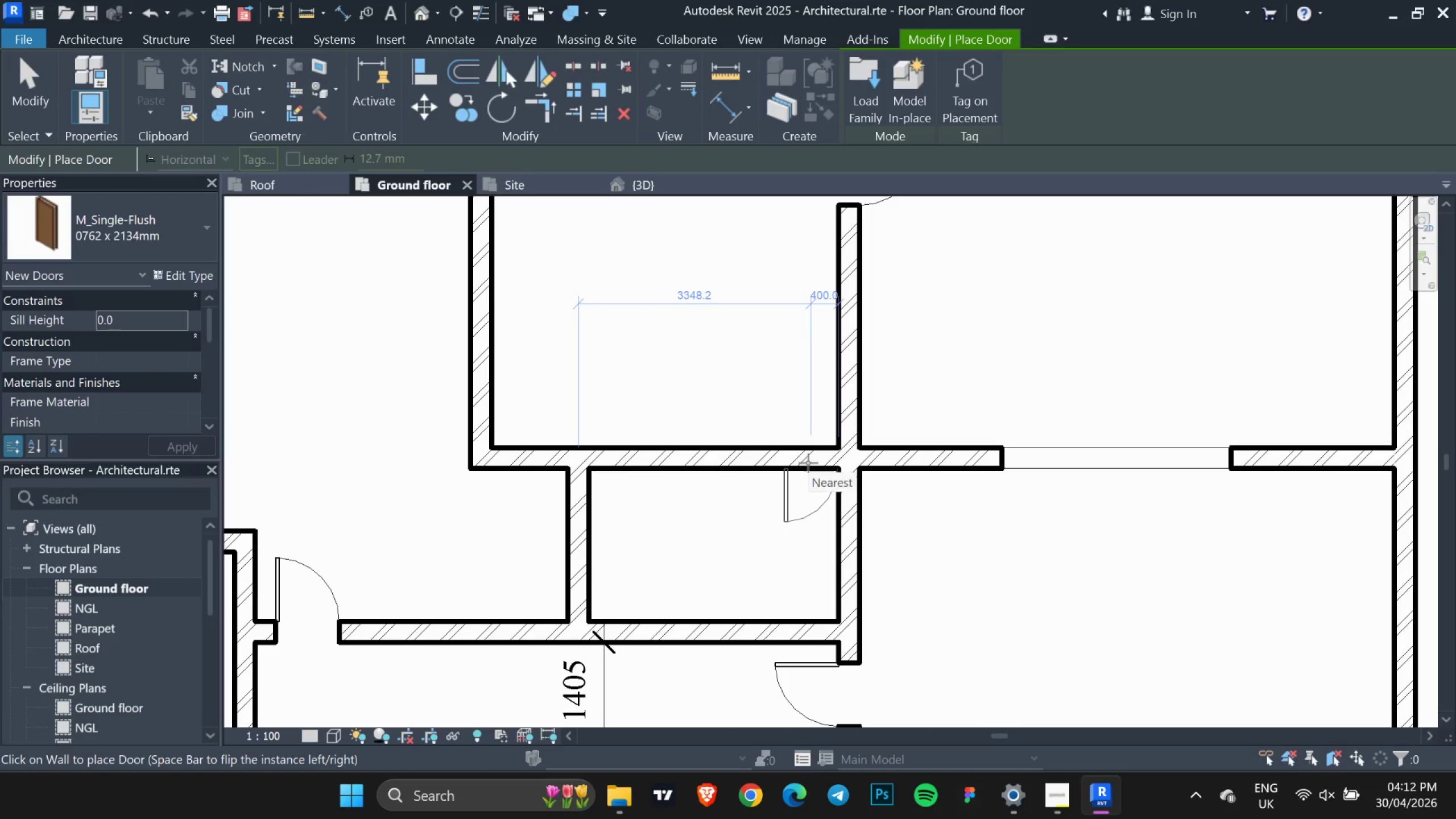 
scroll: coordinate [808, 463], scroll_direction: down, amount: 2.0
 